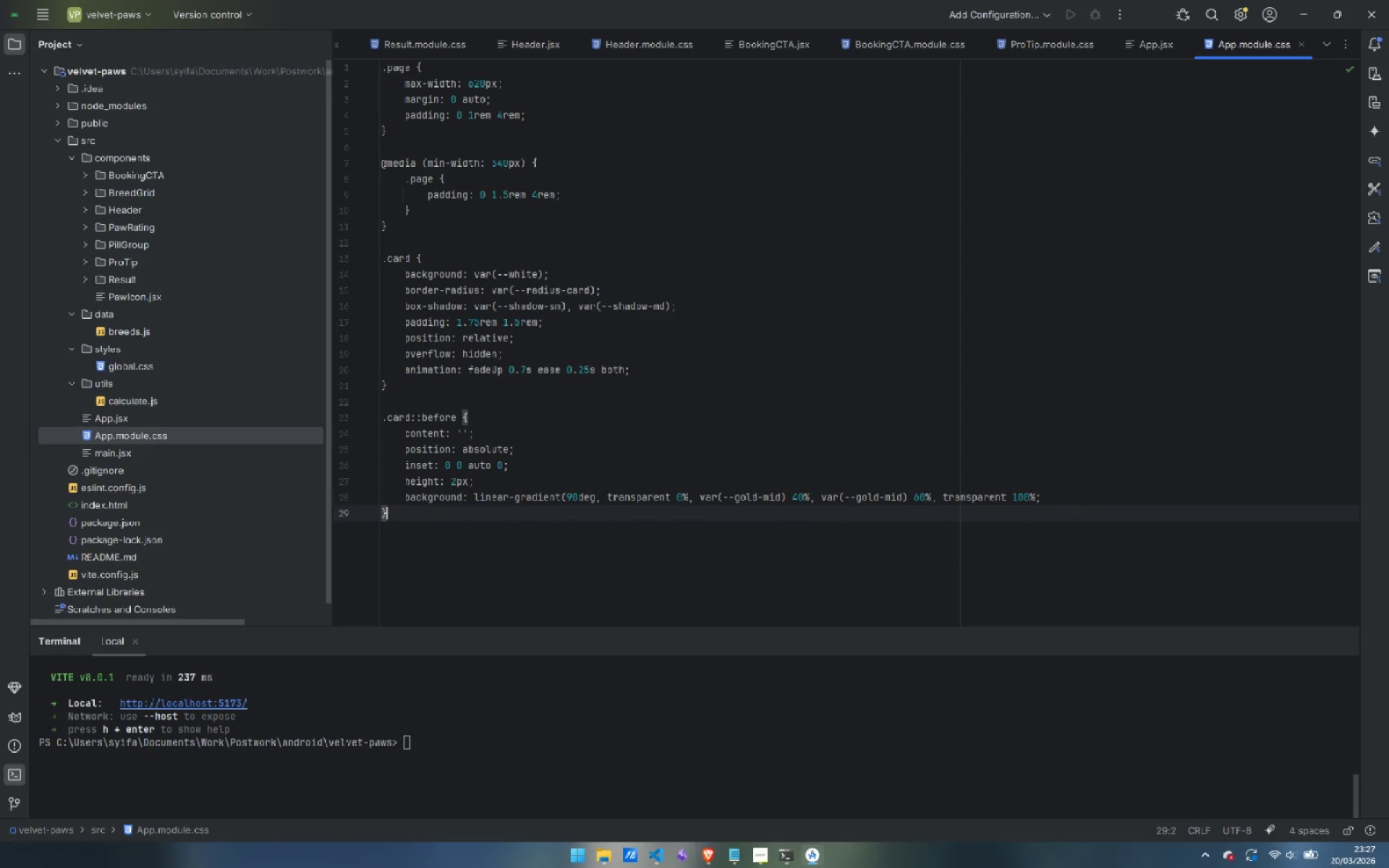 
key(Enter)
 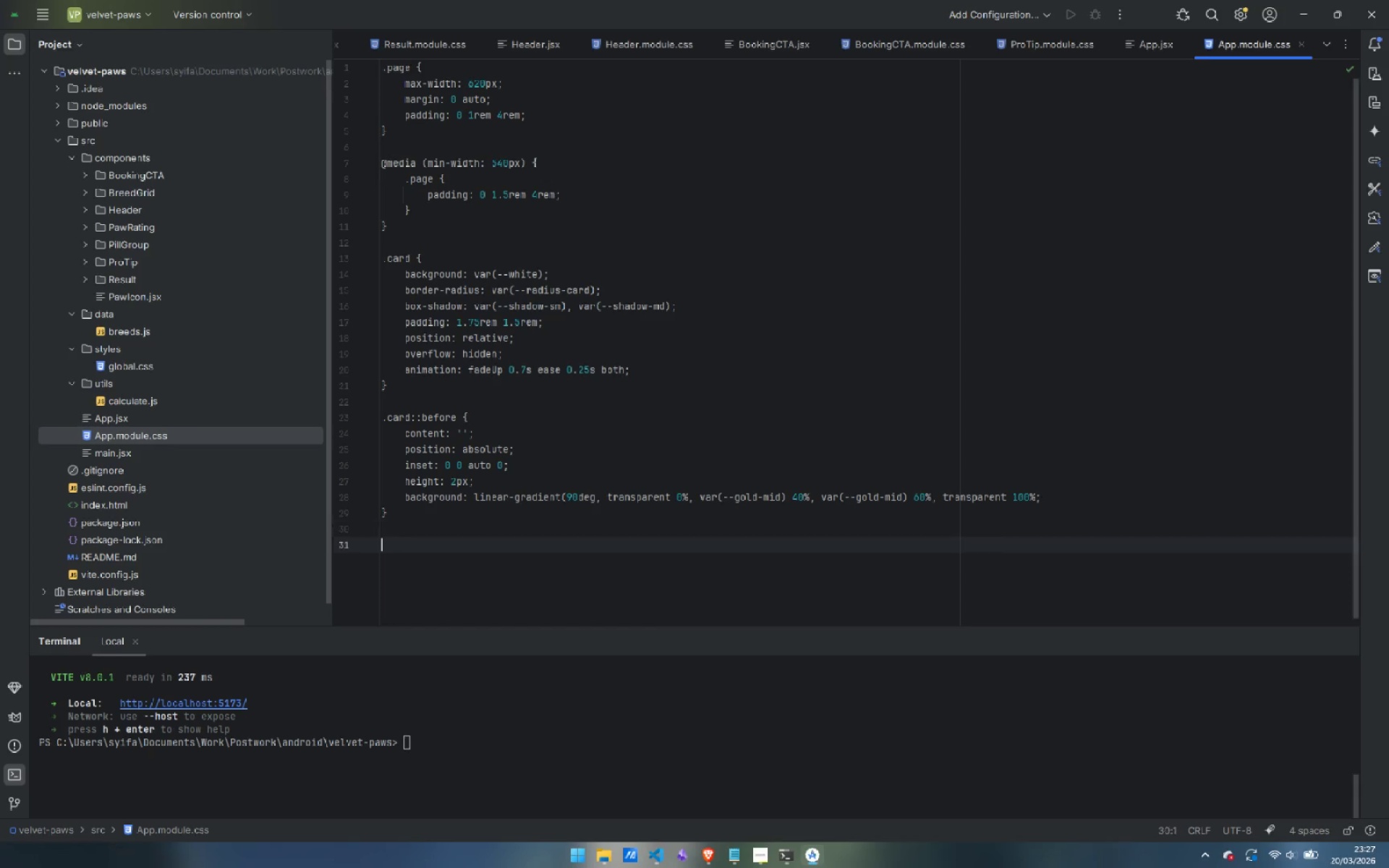 
key(Enter)
 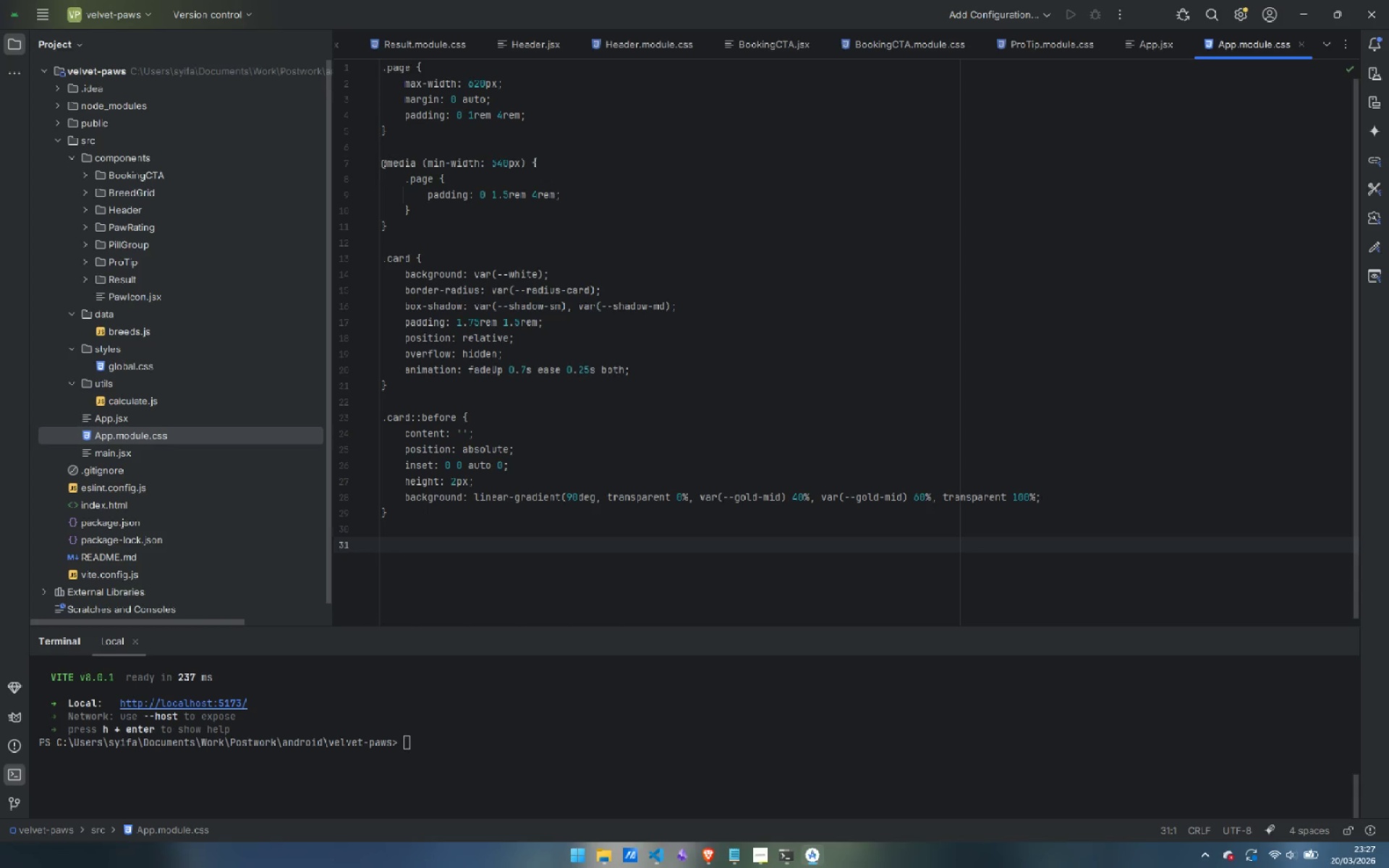 
type(@media (min-width: 540)
key(Backspace)
type(px){)
 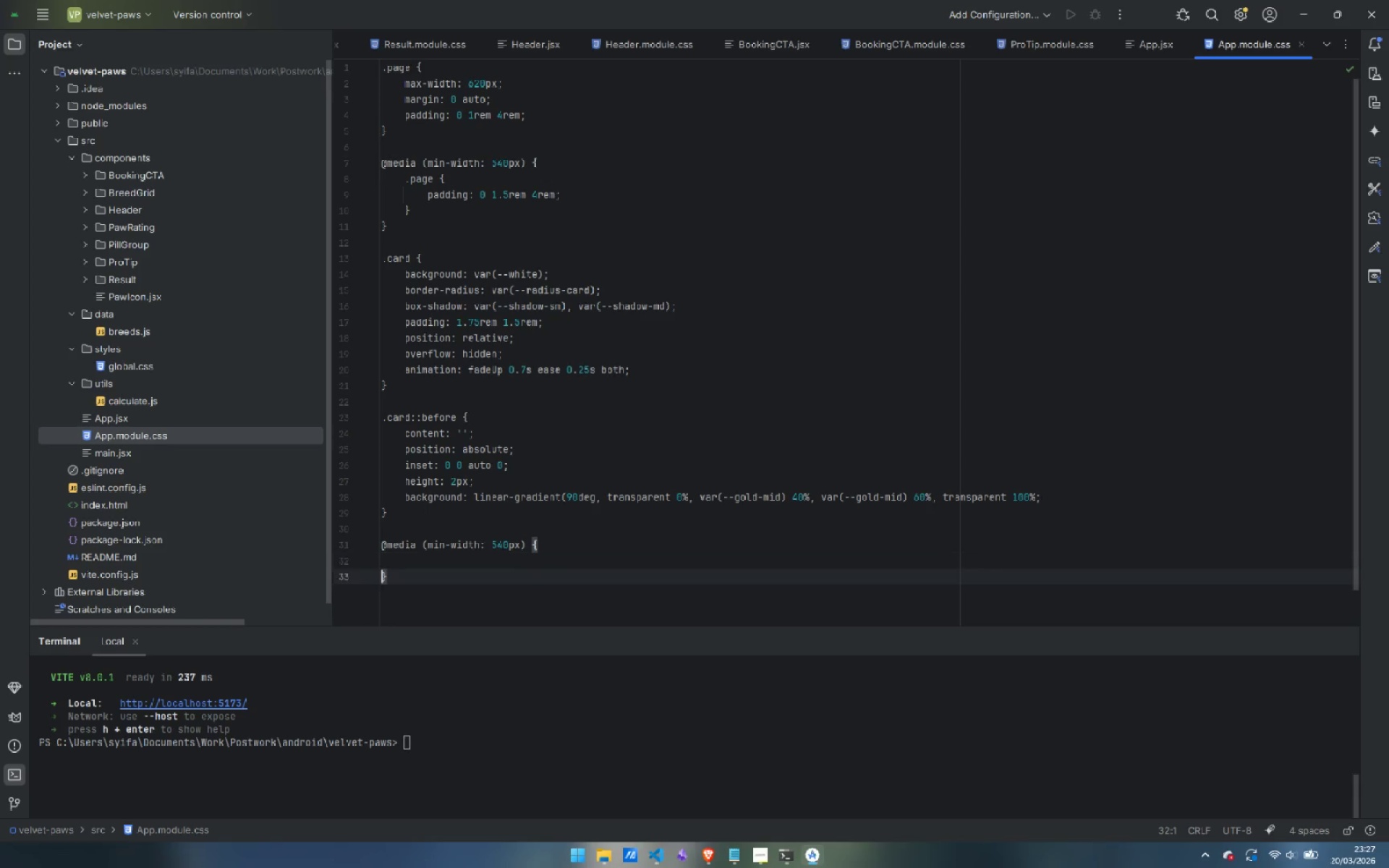 
 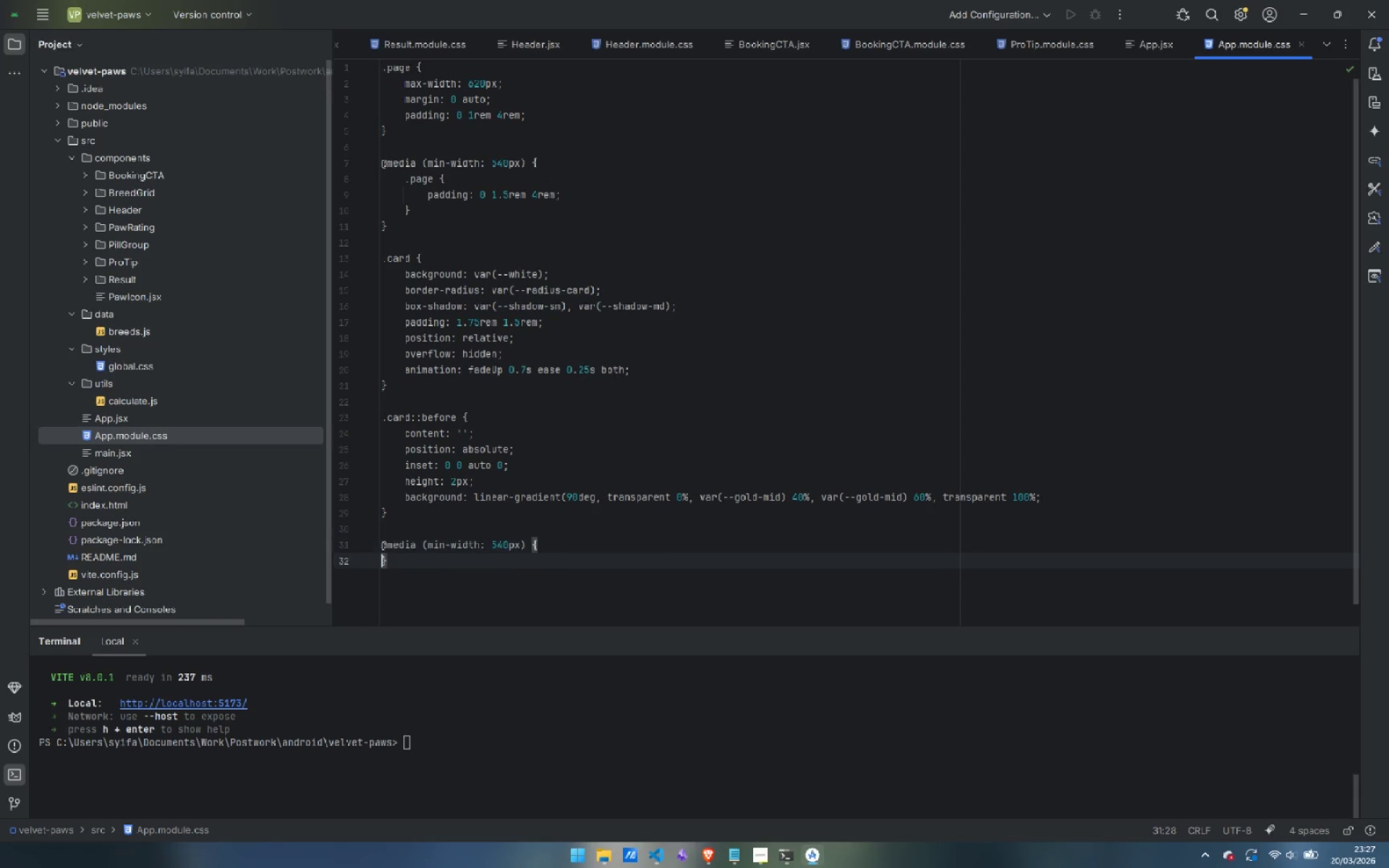 
key(Enter)
 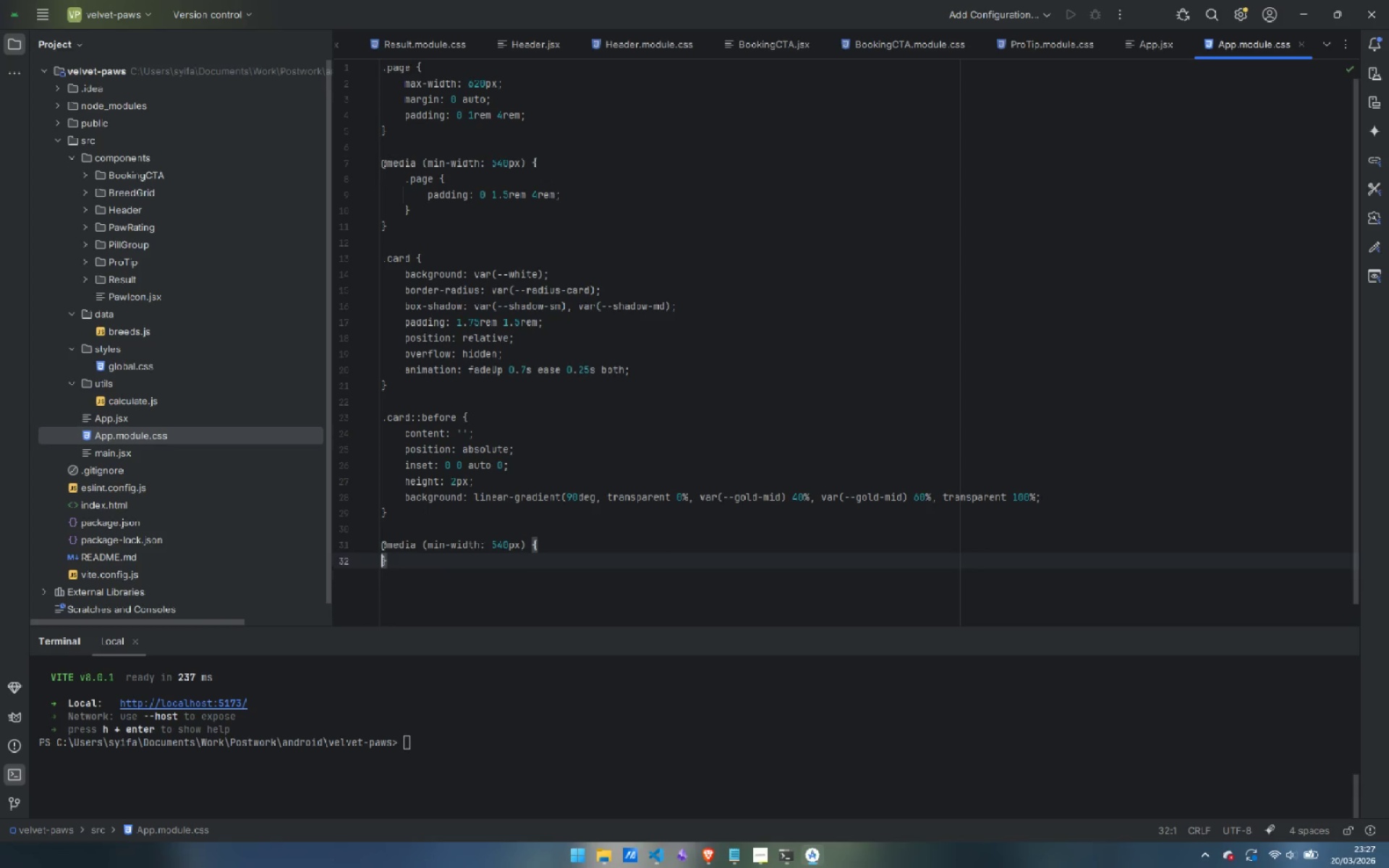 
key(Enter)
 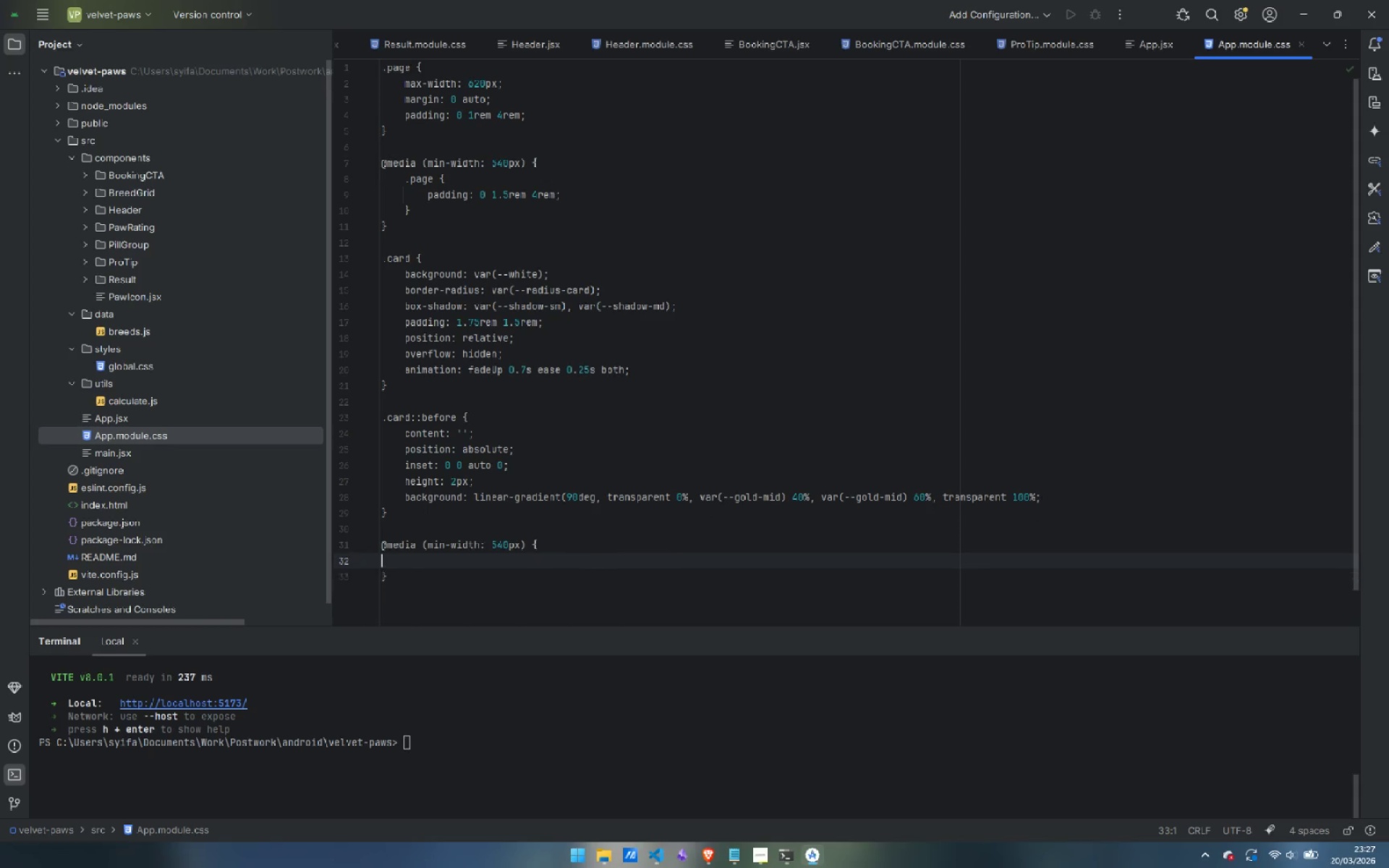 
key(ArrowUp)
 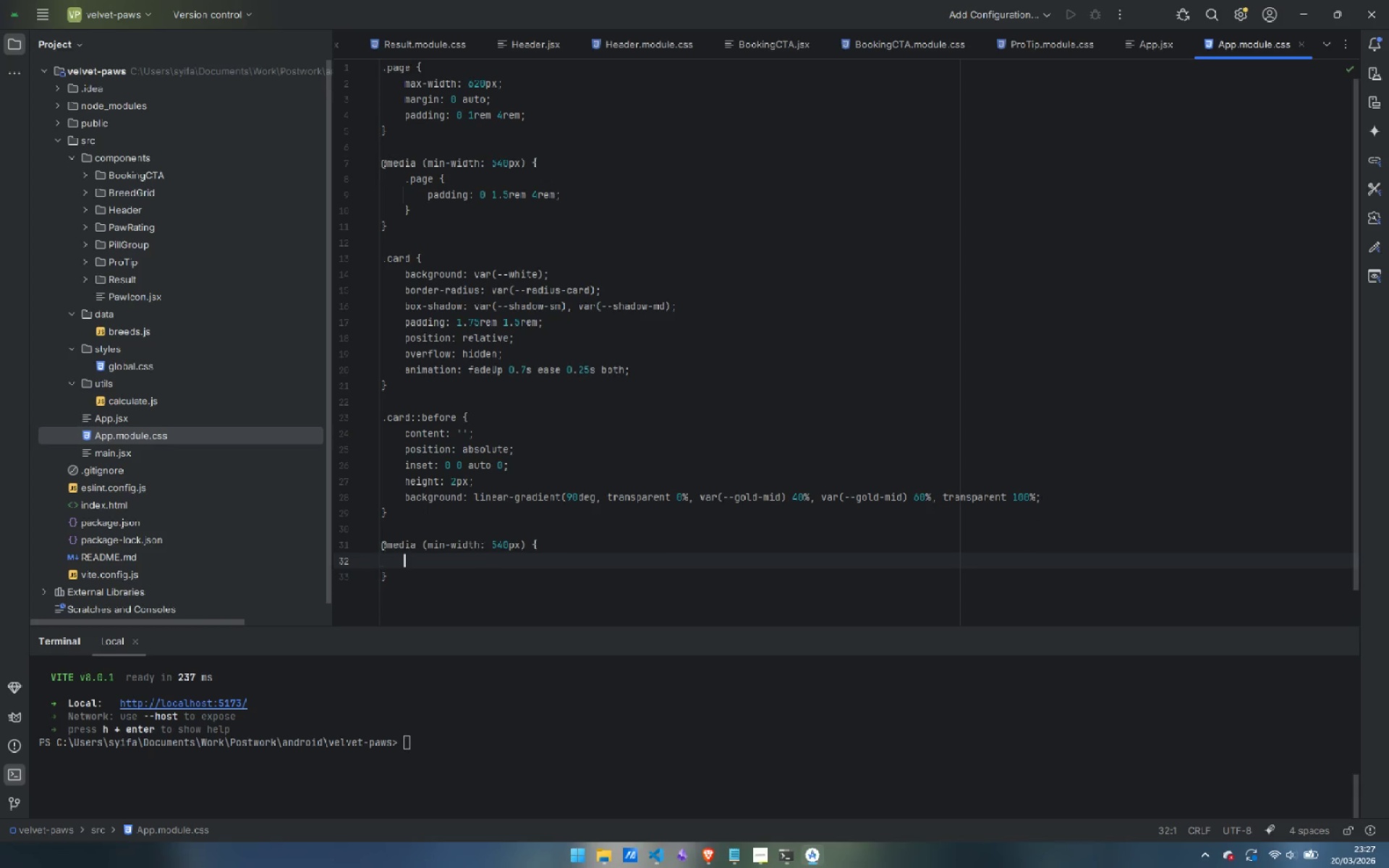 
key(Tab)
type(.card {)
 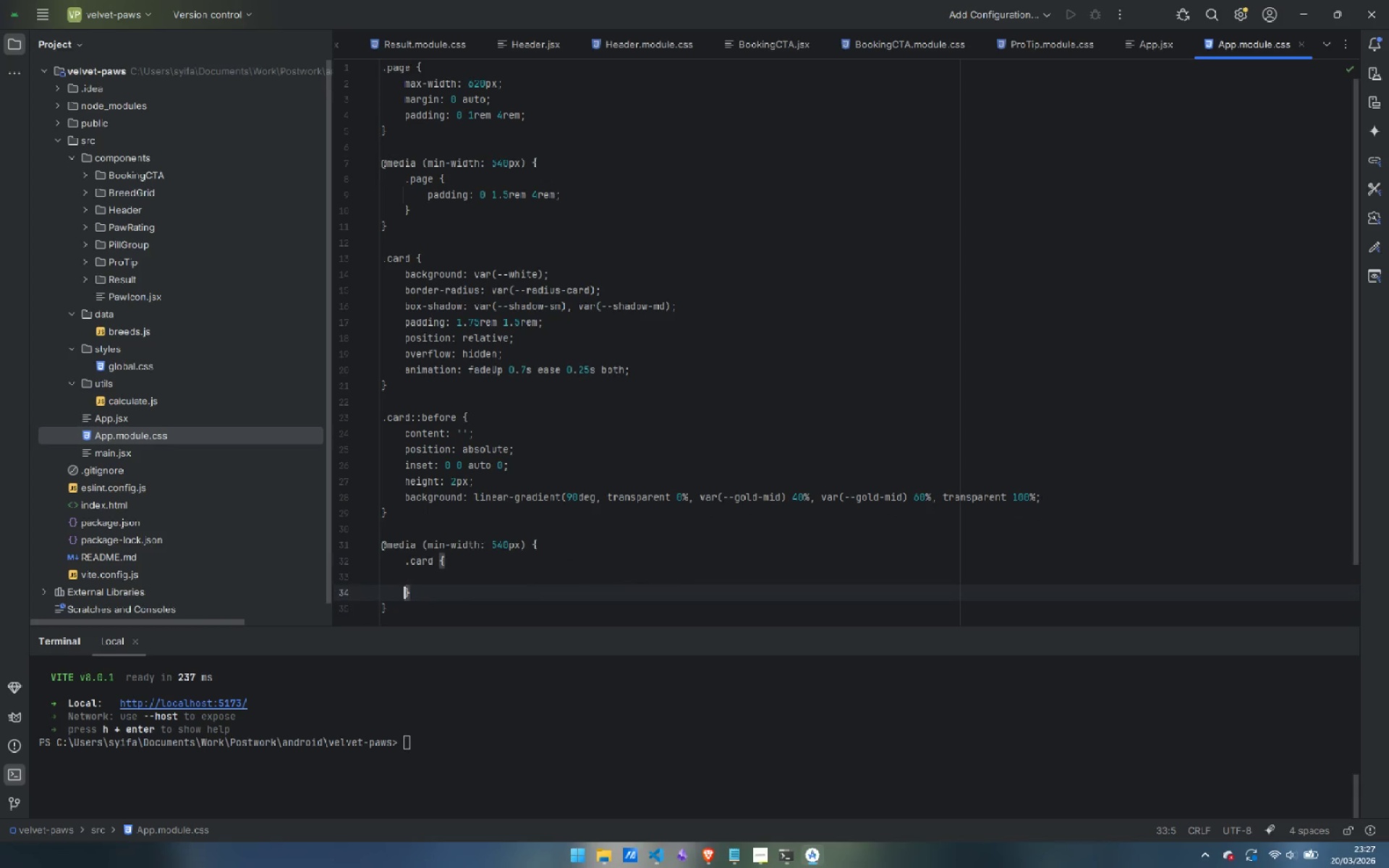 
 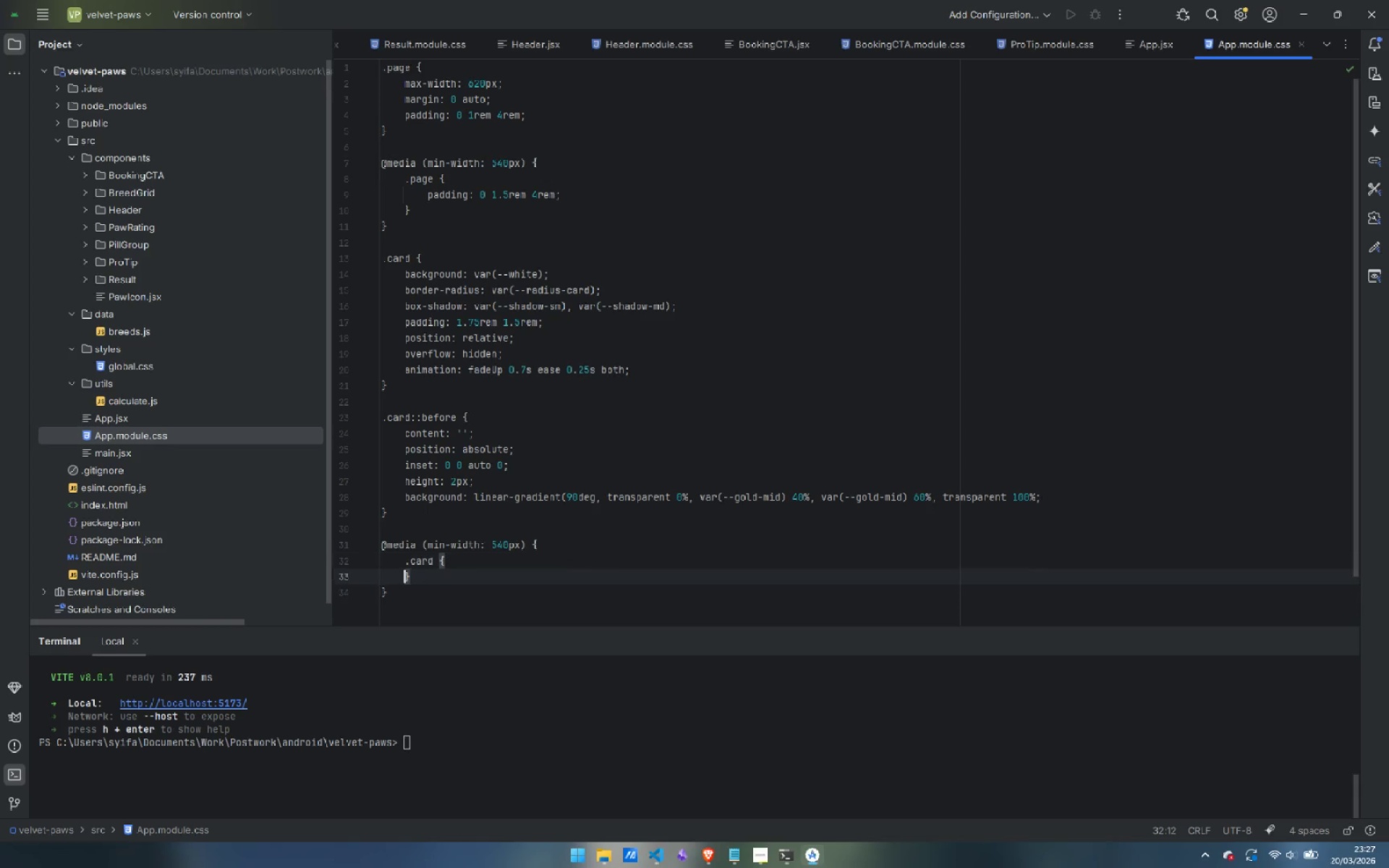 
key(Enter)
 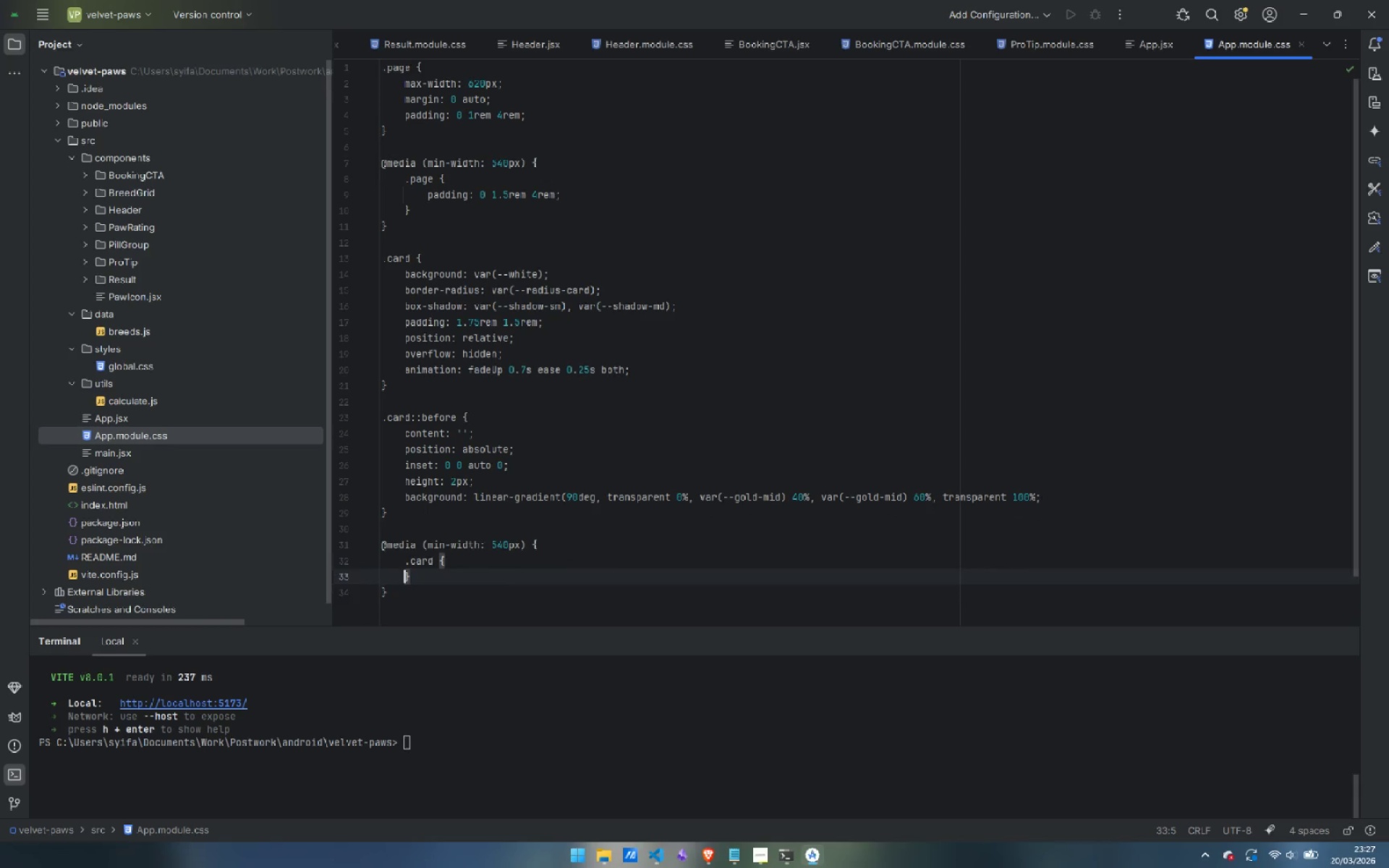 
key(Enter)
 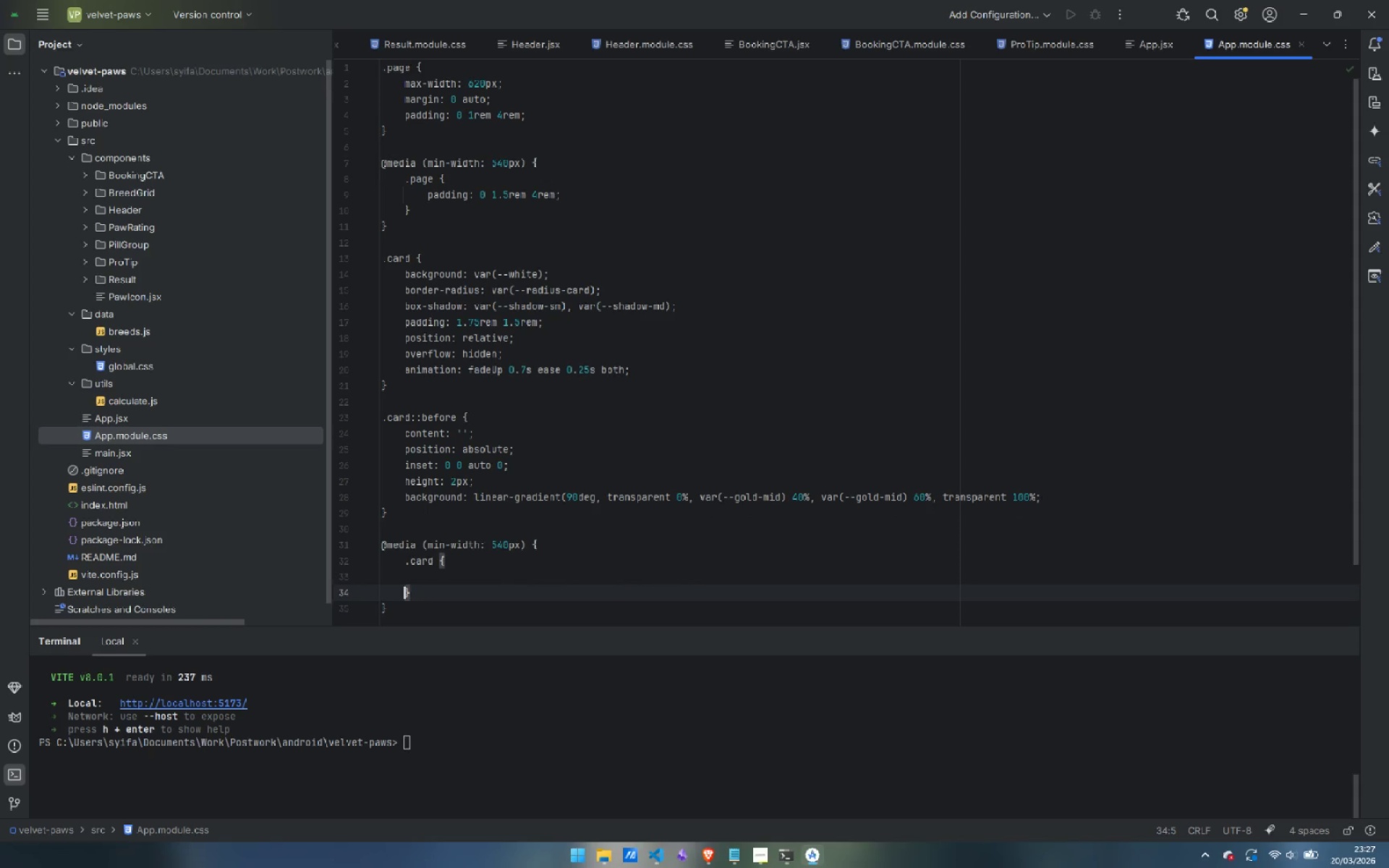 
key(ArrowUp)
 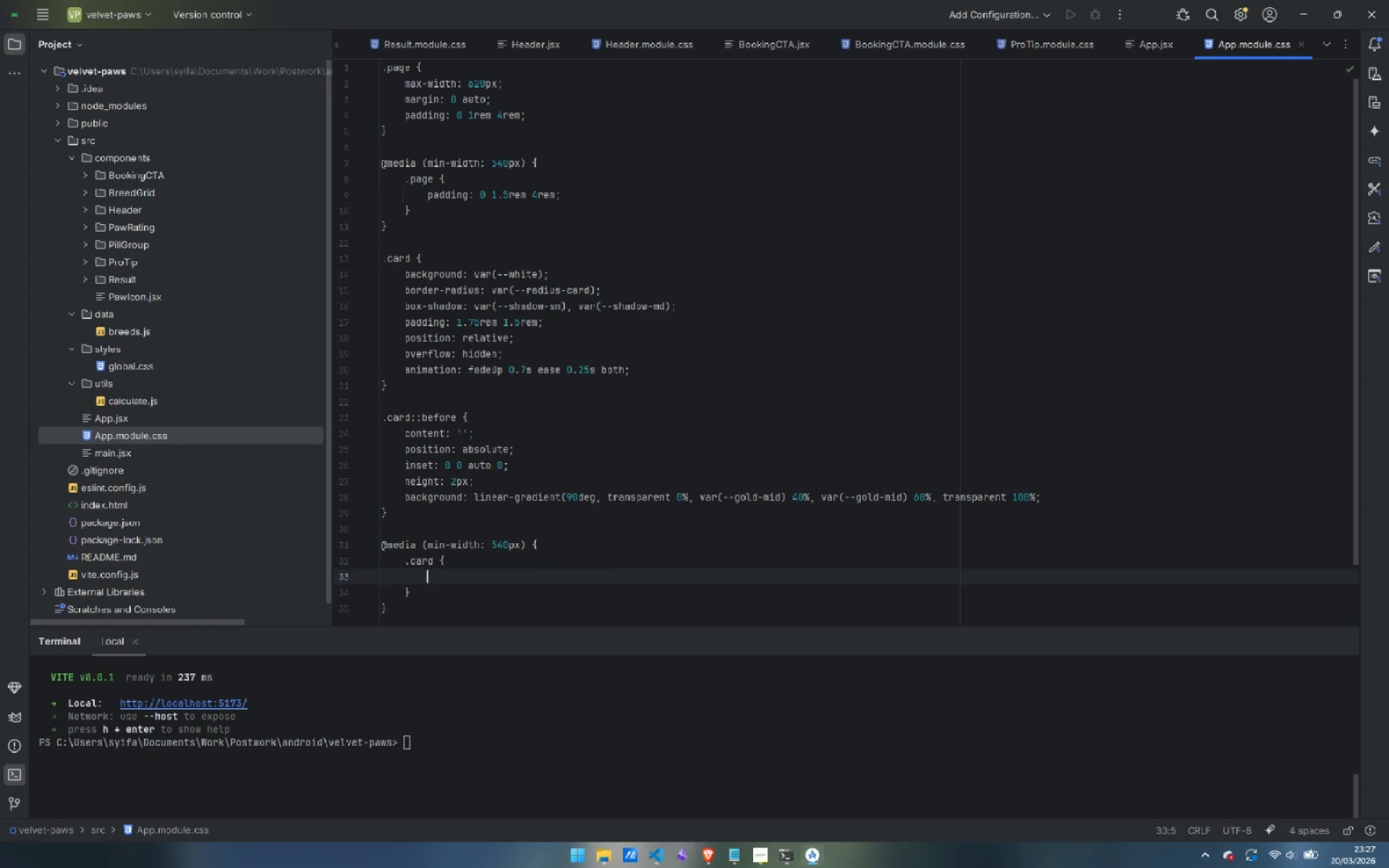 
key(Tab)
type(padding; 2.225rem )
 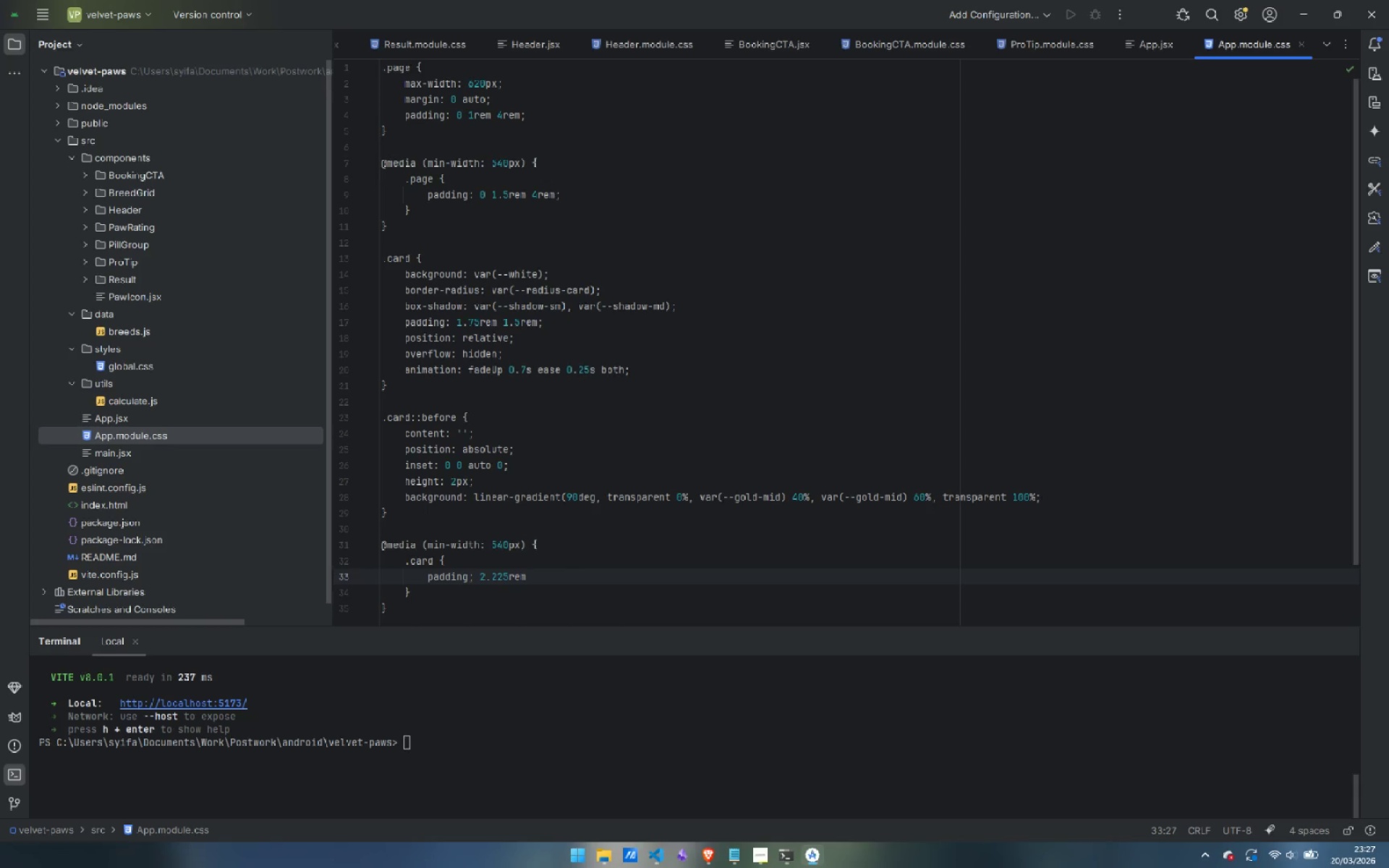 
key(Control+ArrowLeft)
 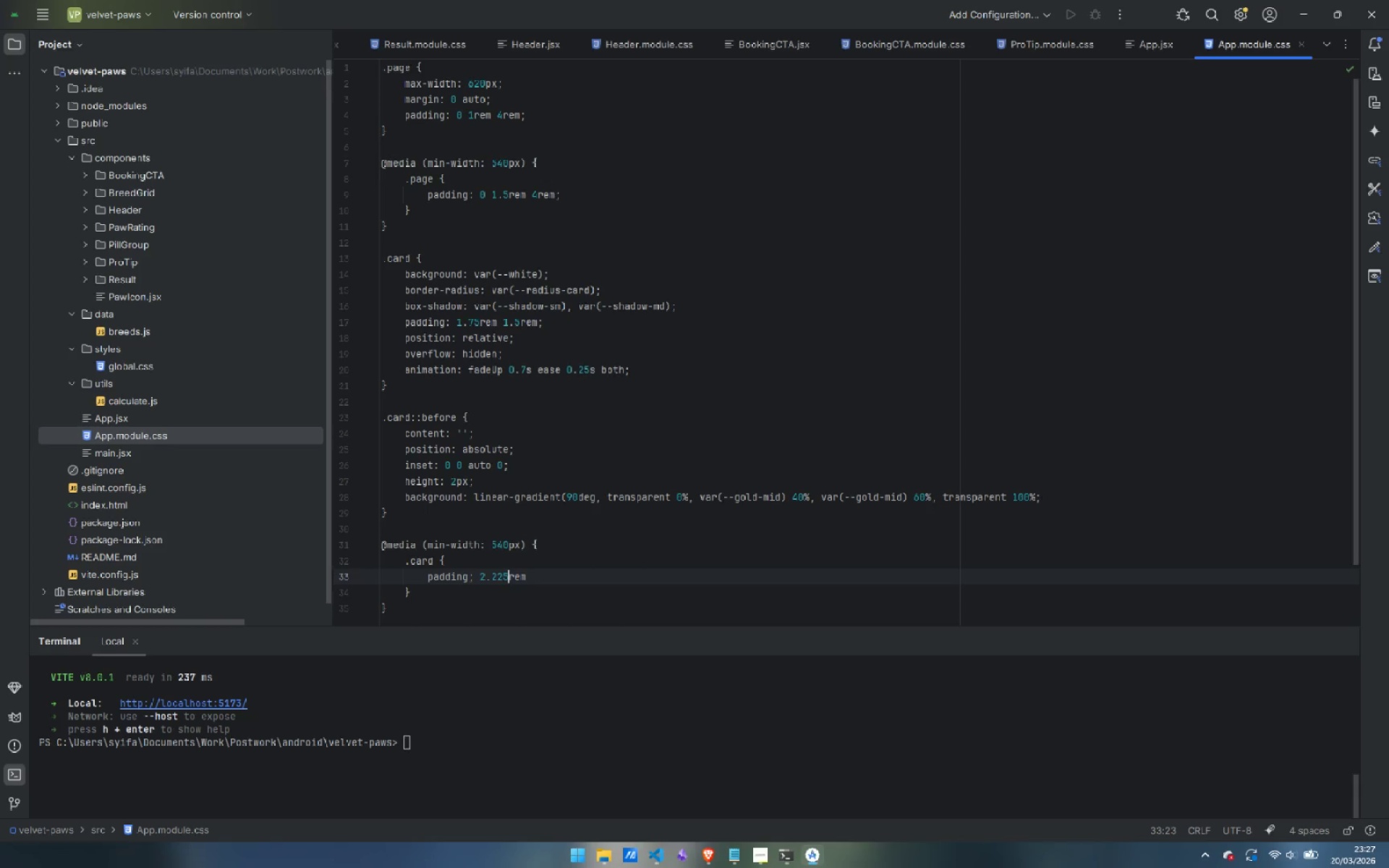 
key(Control+ArrowLeft)
 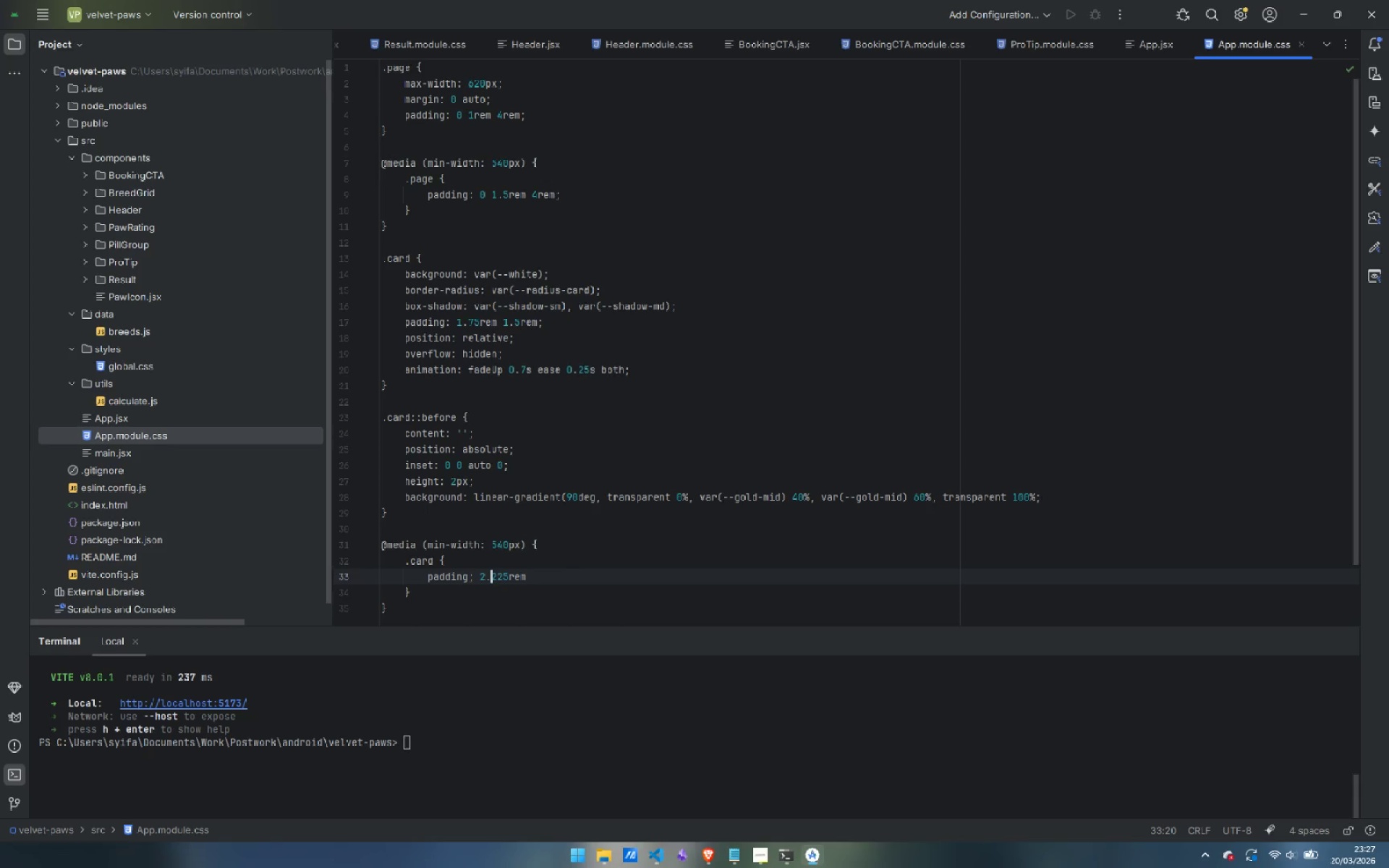 
key(ArrowRight)
 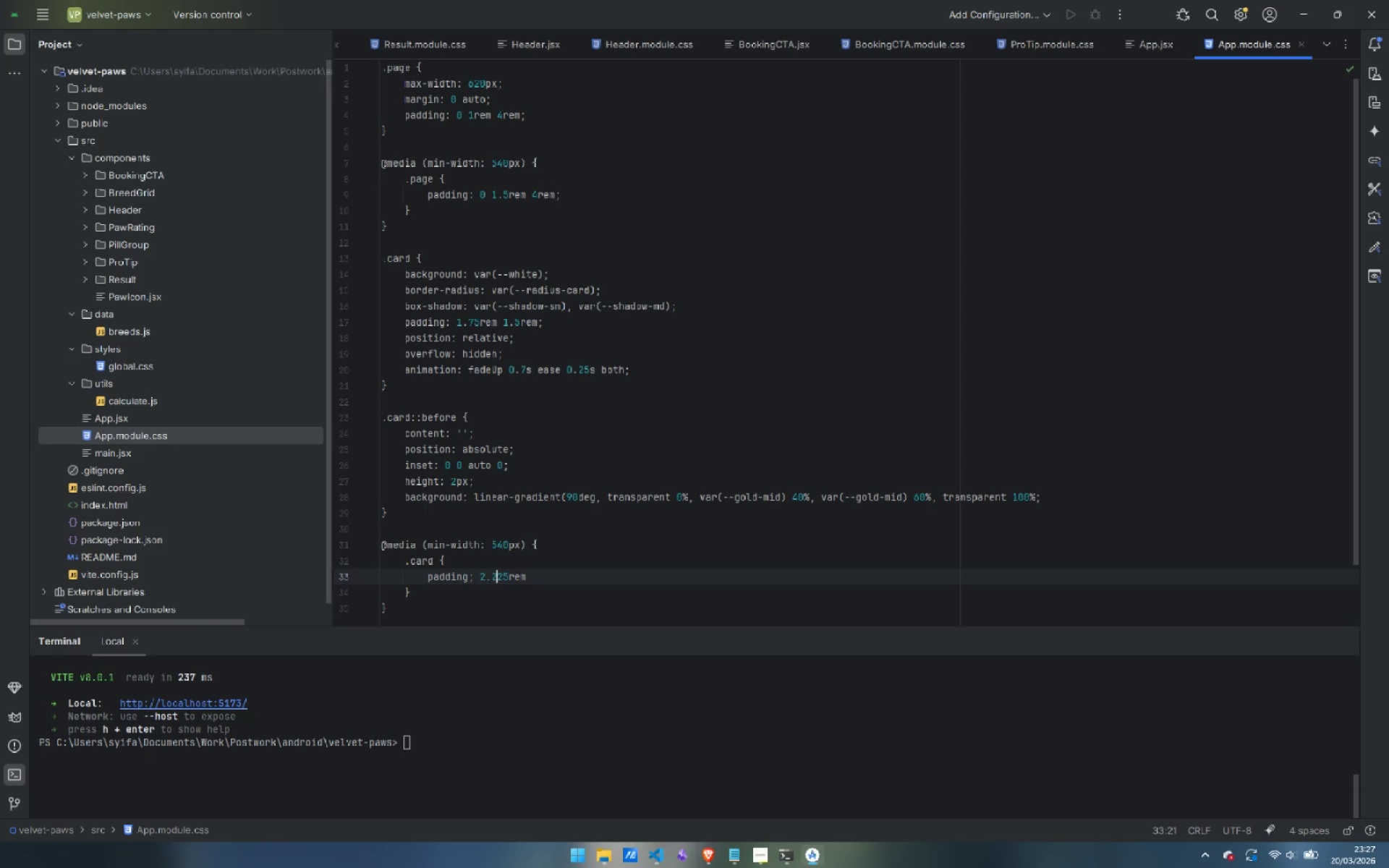 
key(Backspace)
 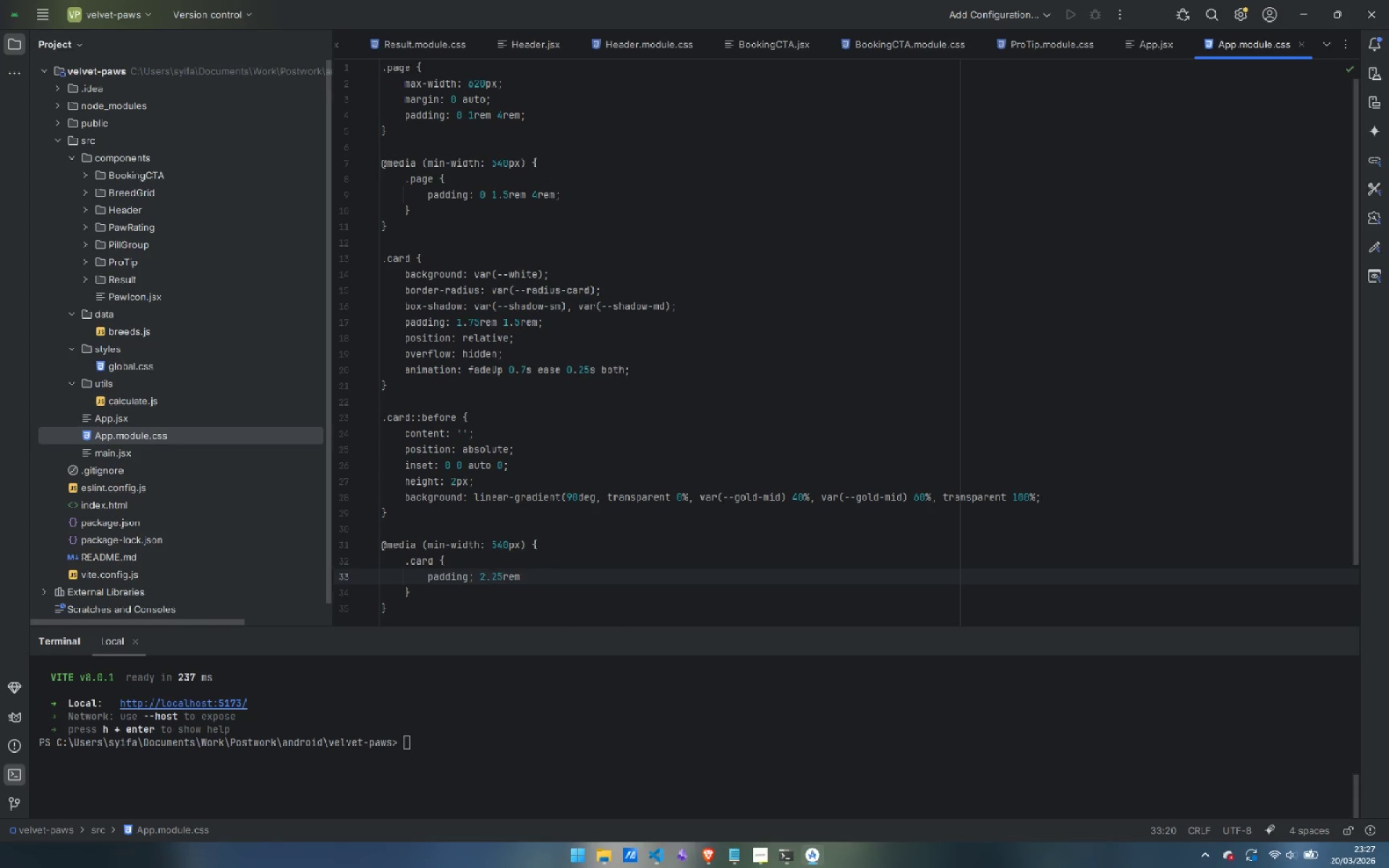 
key(Control+ArrowRight)
 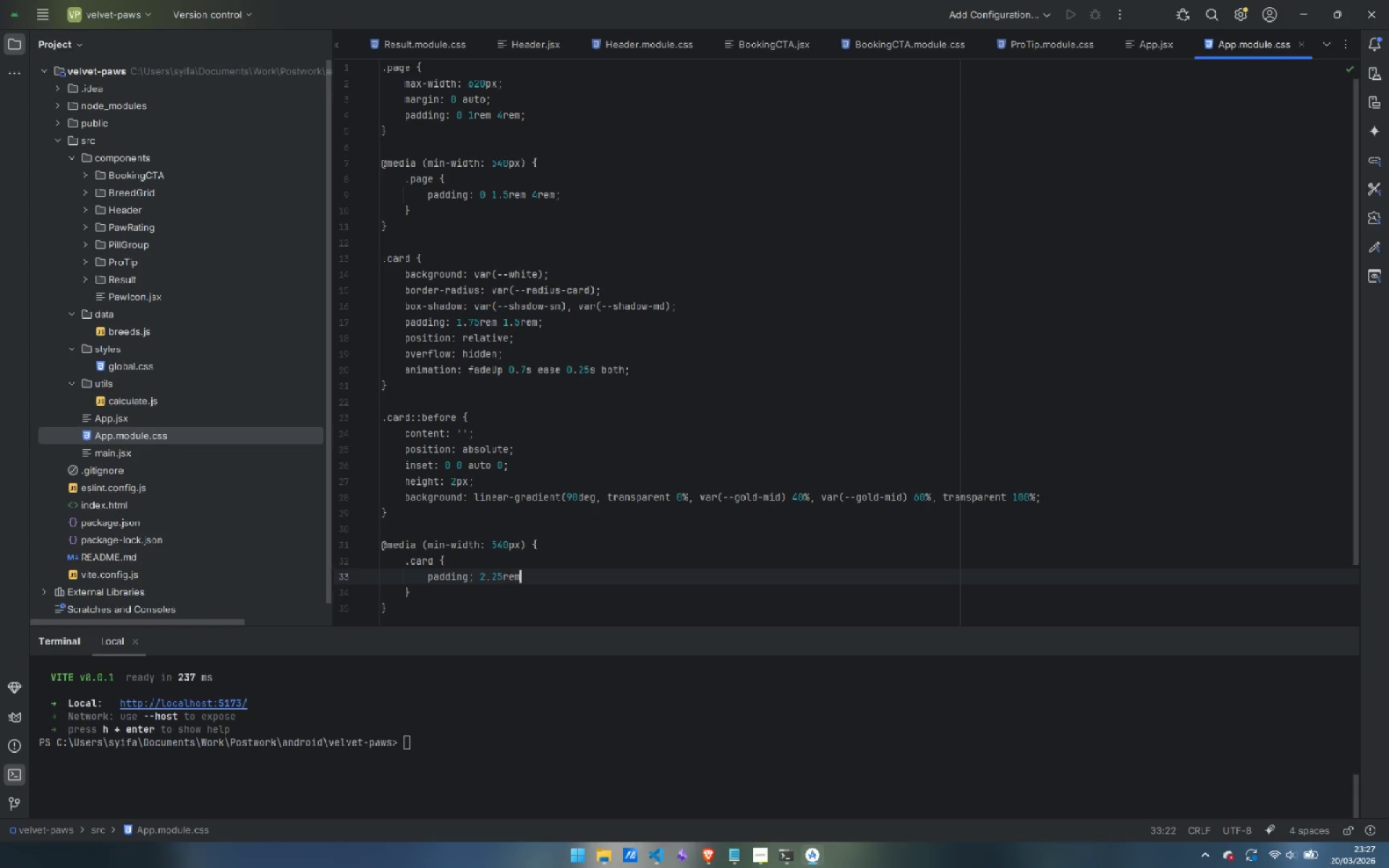 
key(Control+ArrowRight)
 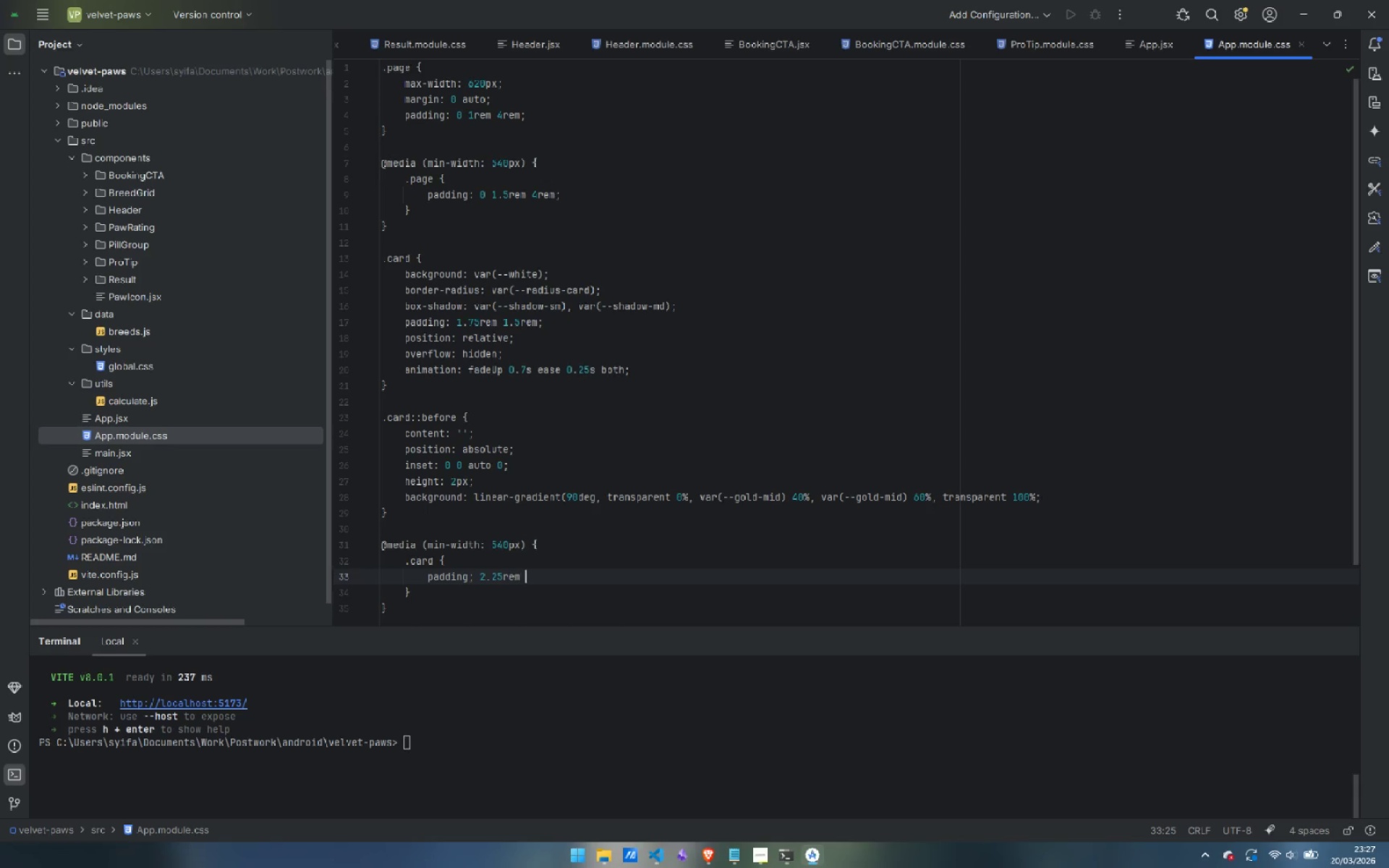 
type( 2rem )
key(Backspace)
type(;)
 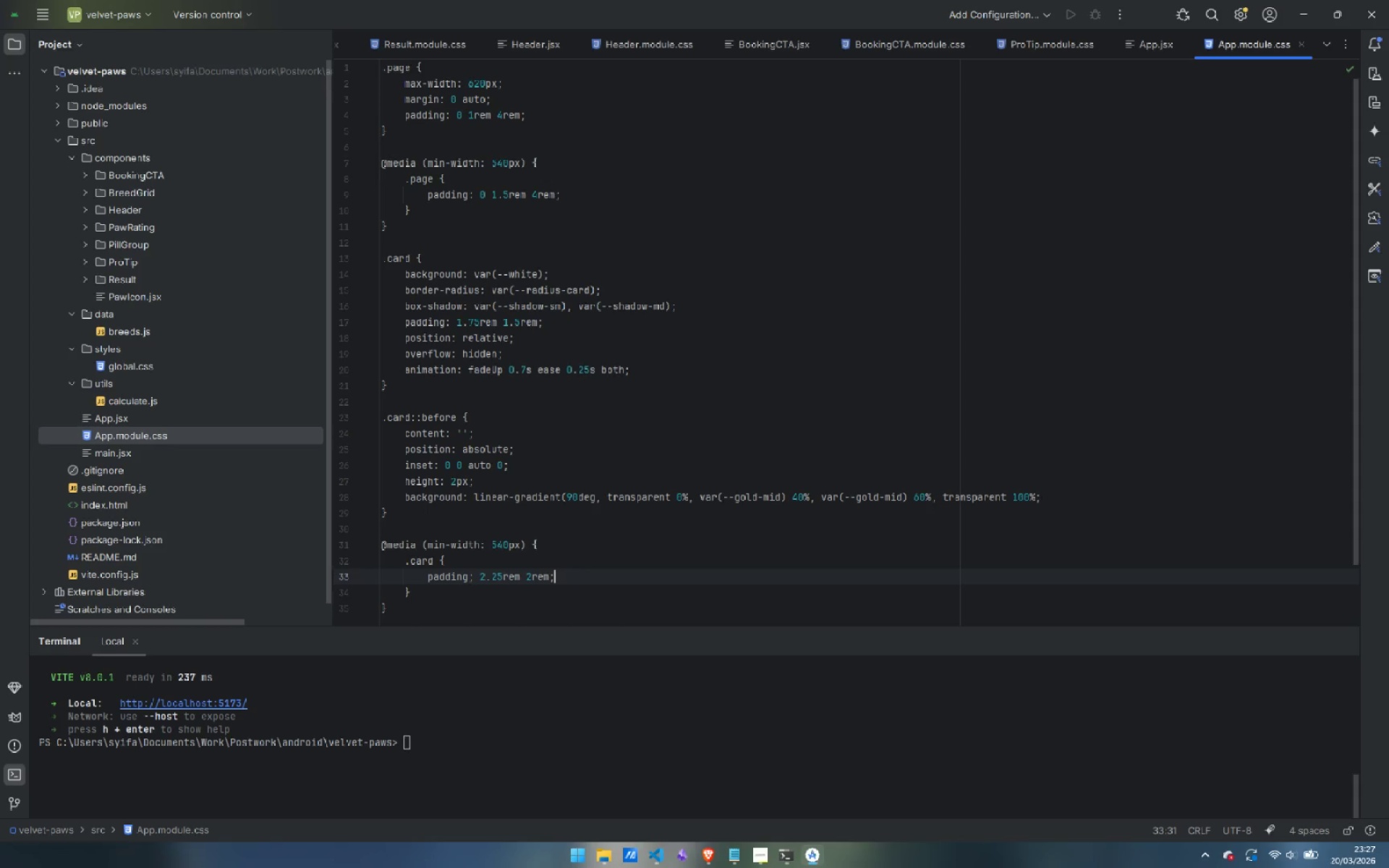 
key(ArrowDown)
 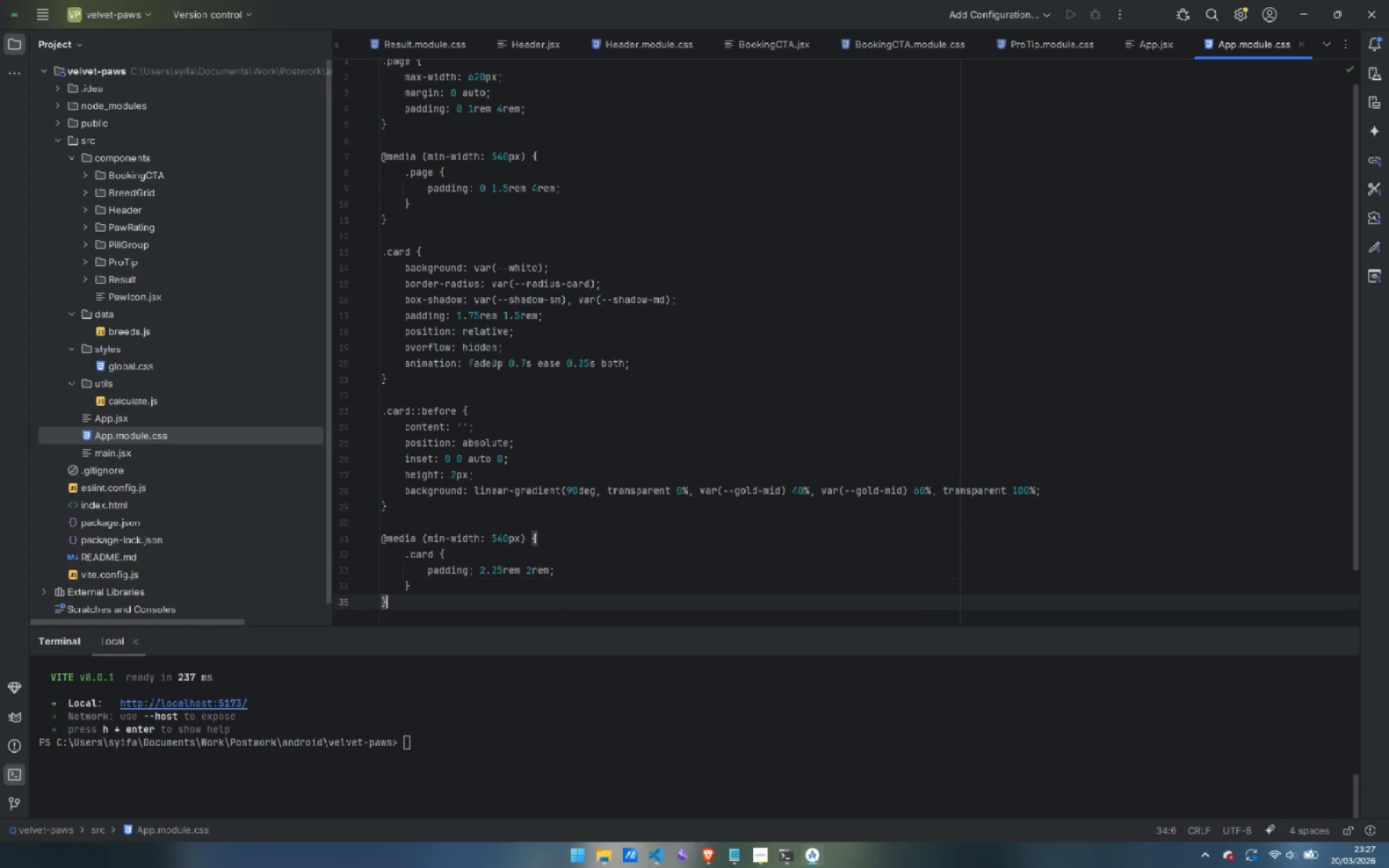 
key(ArrowDown)
 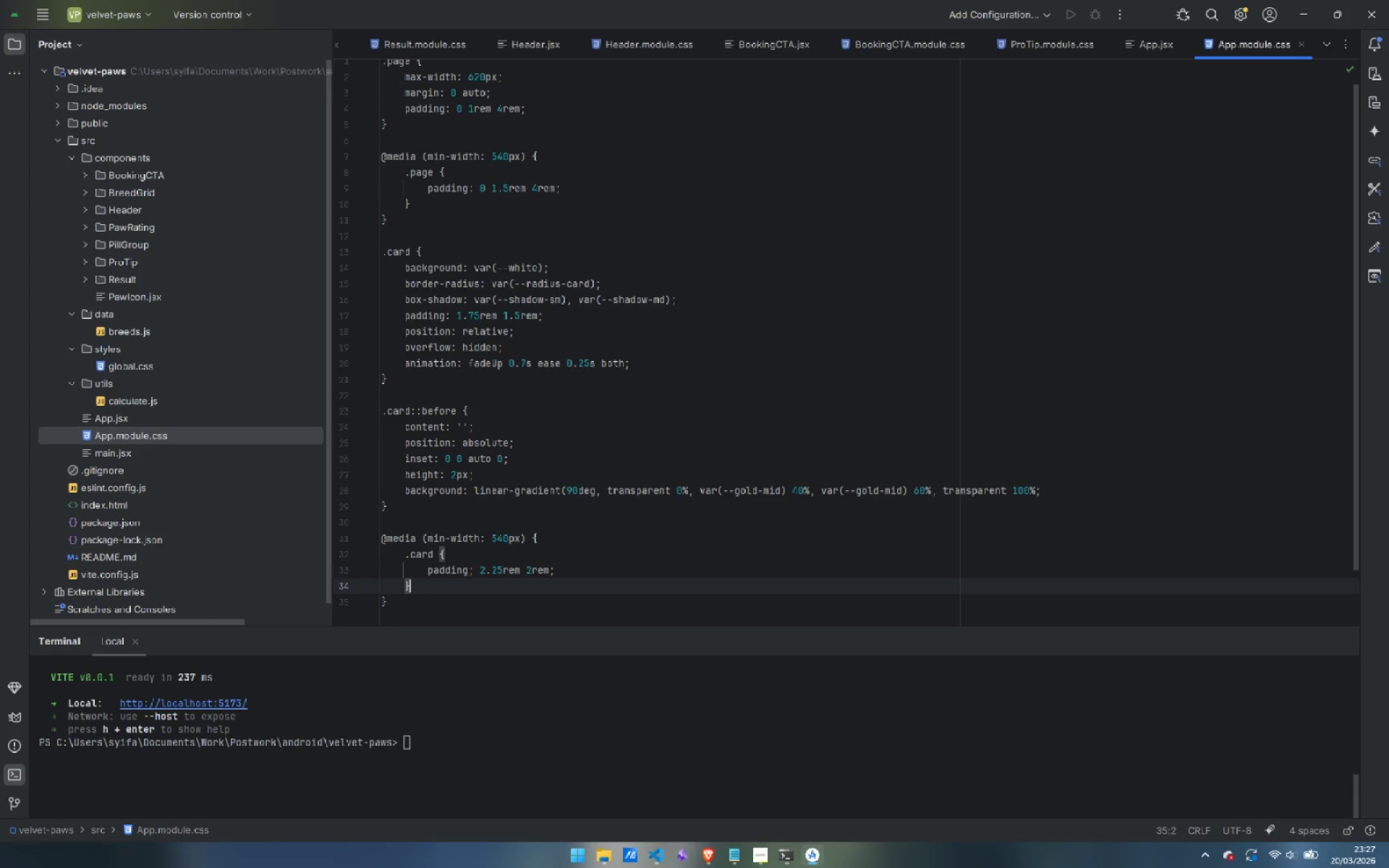 
key(ArrowUp)
 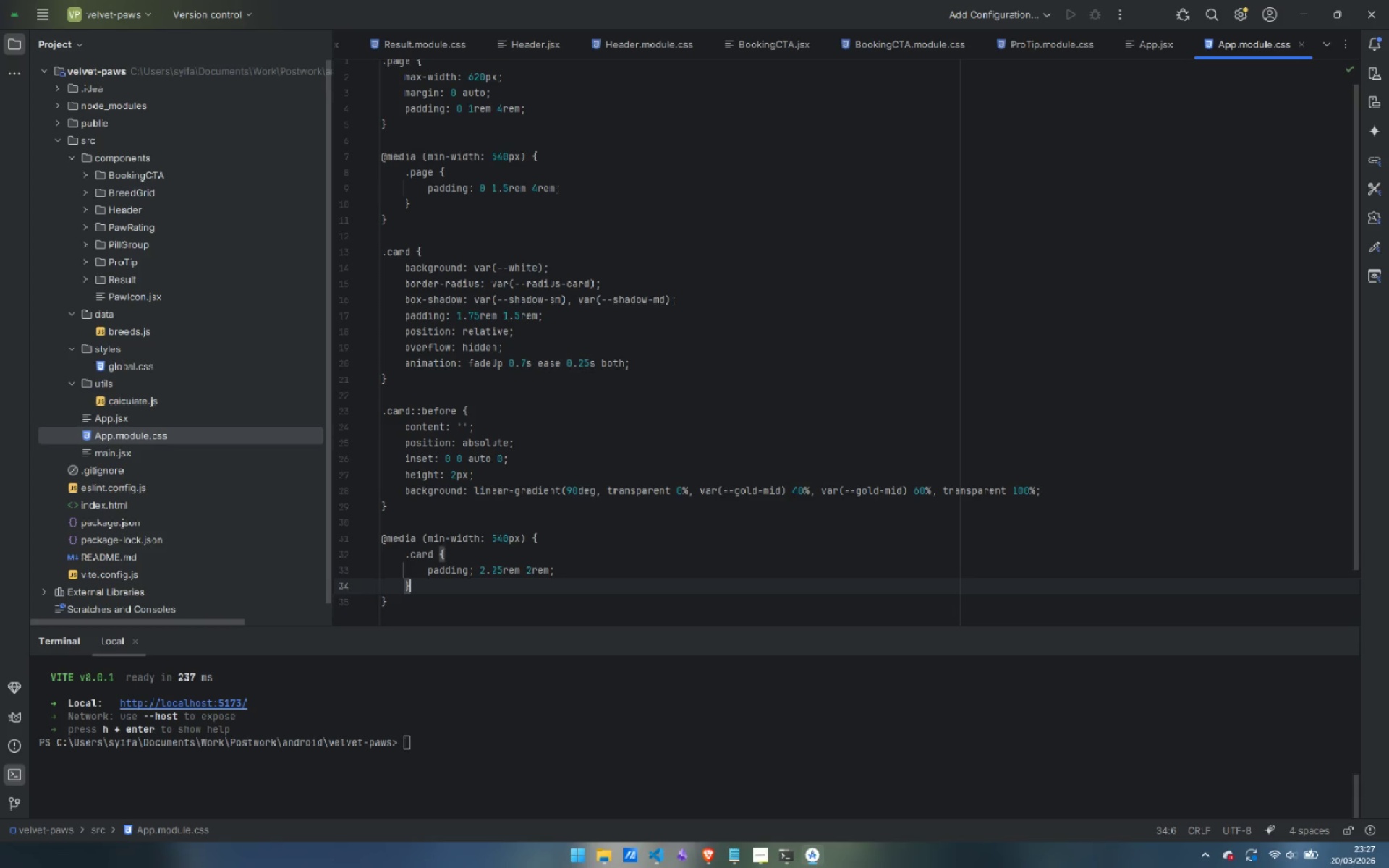 
key(Enter)
 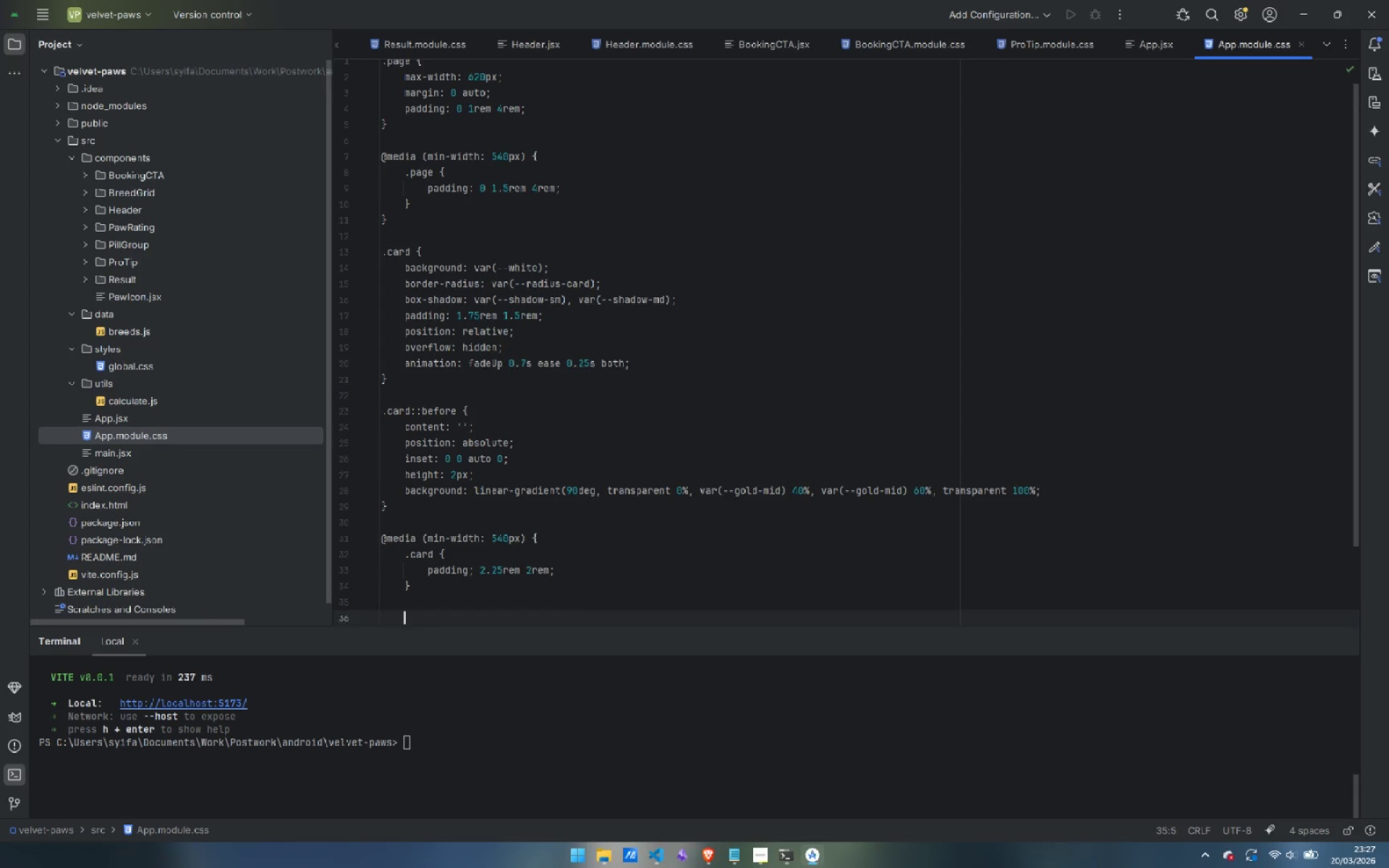 
key(Enter)
 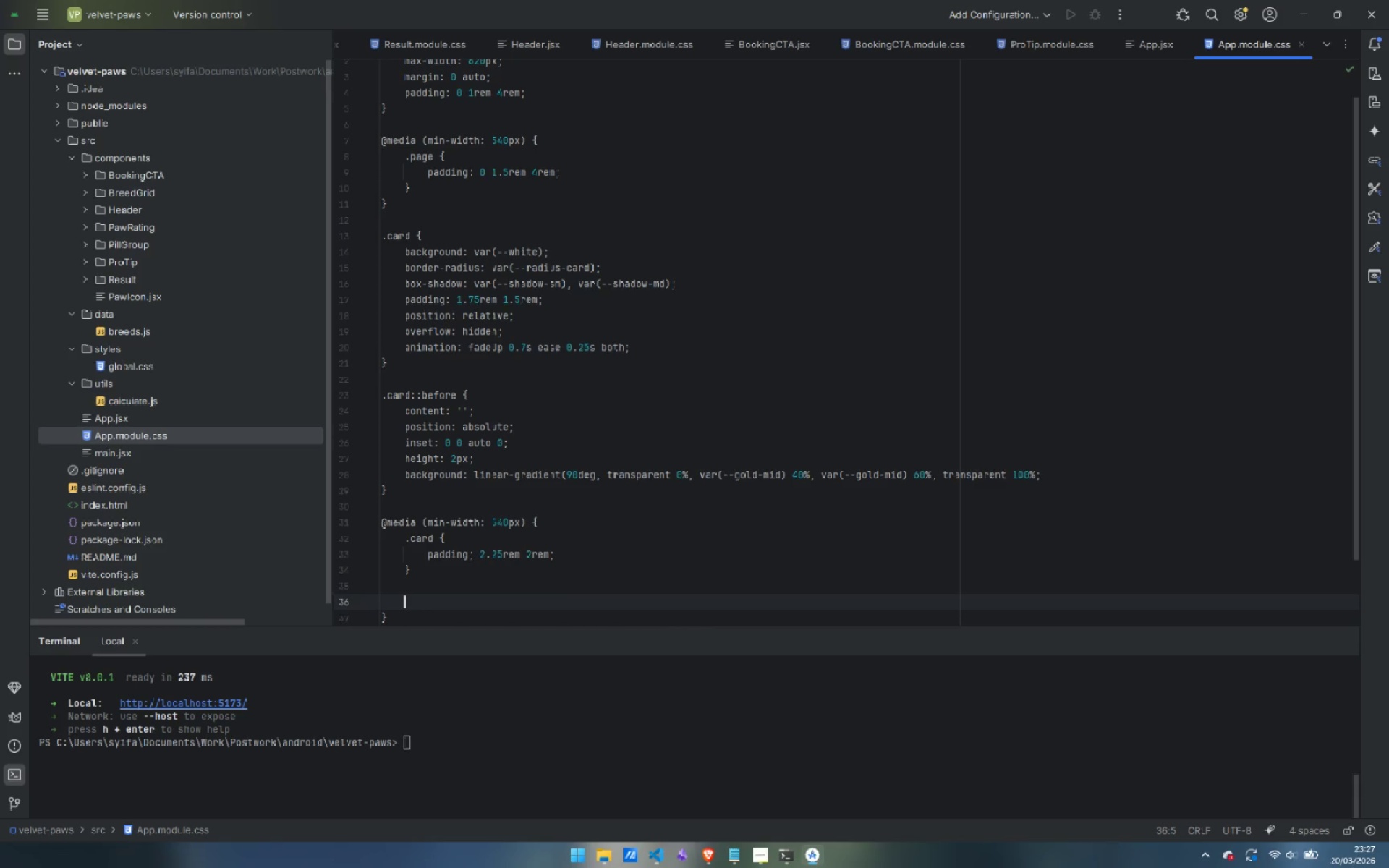 
key(Control+Backspace)
 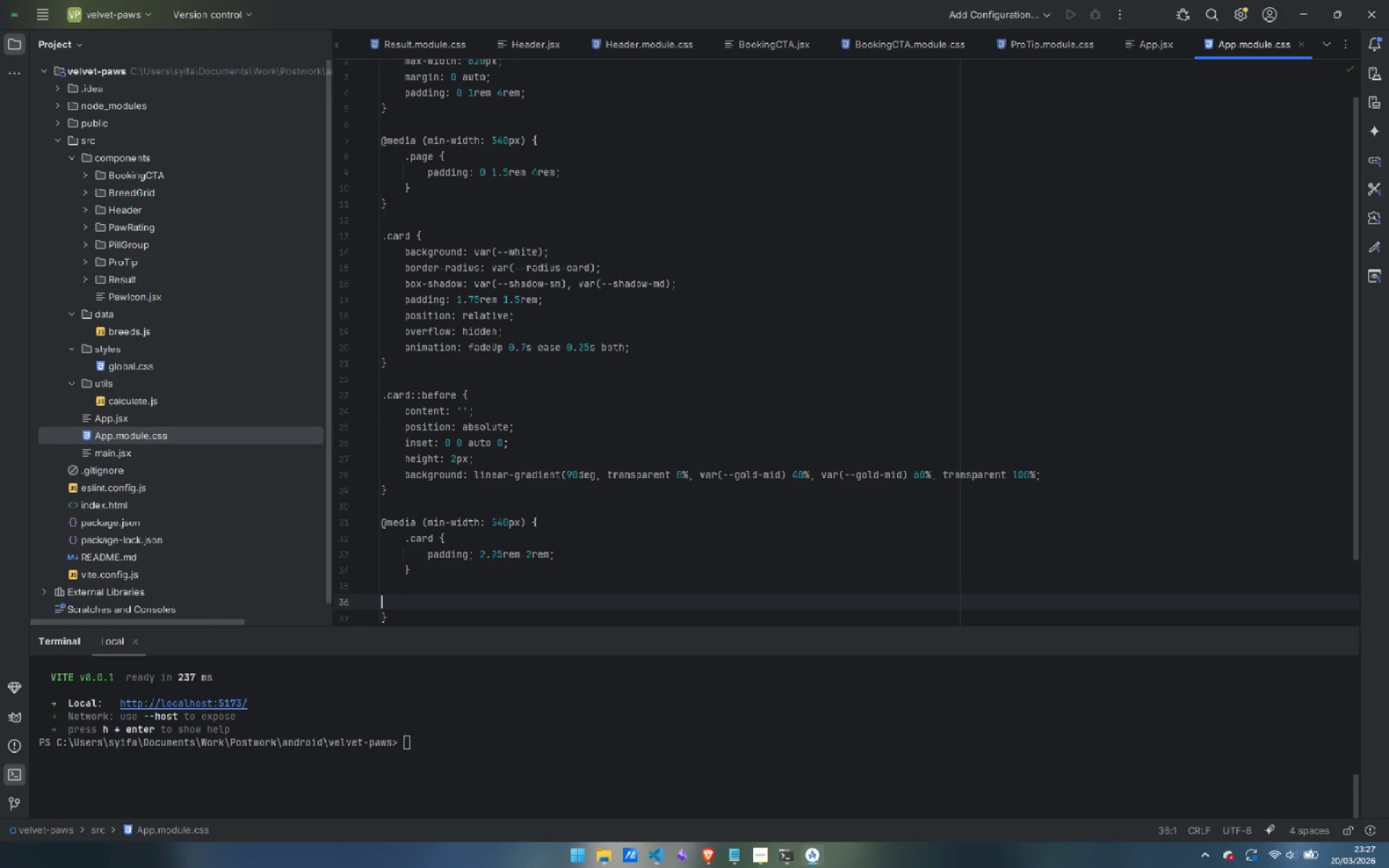 
key(Backspace)
 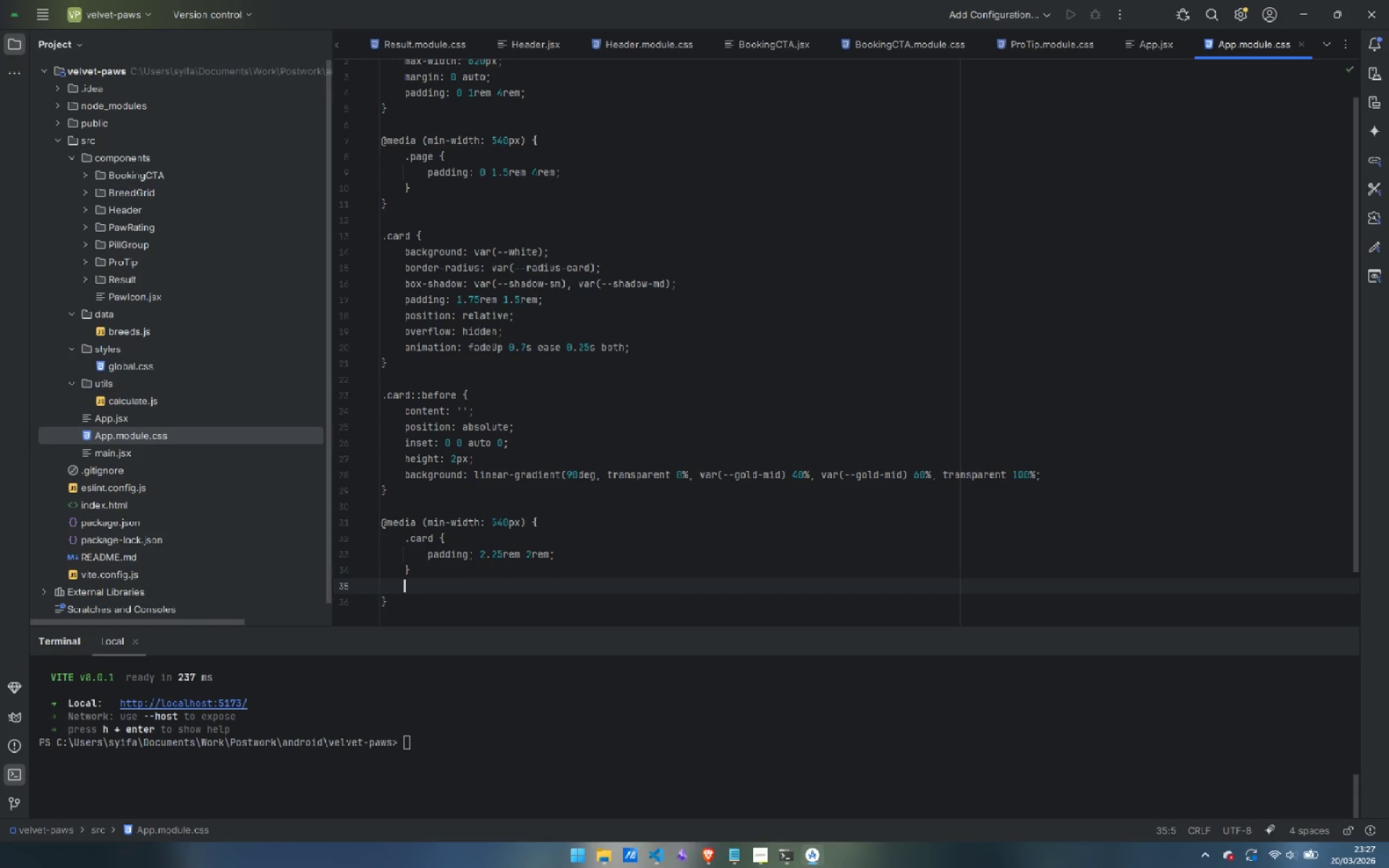 
key(Backspace)
 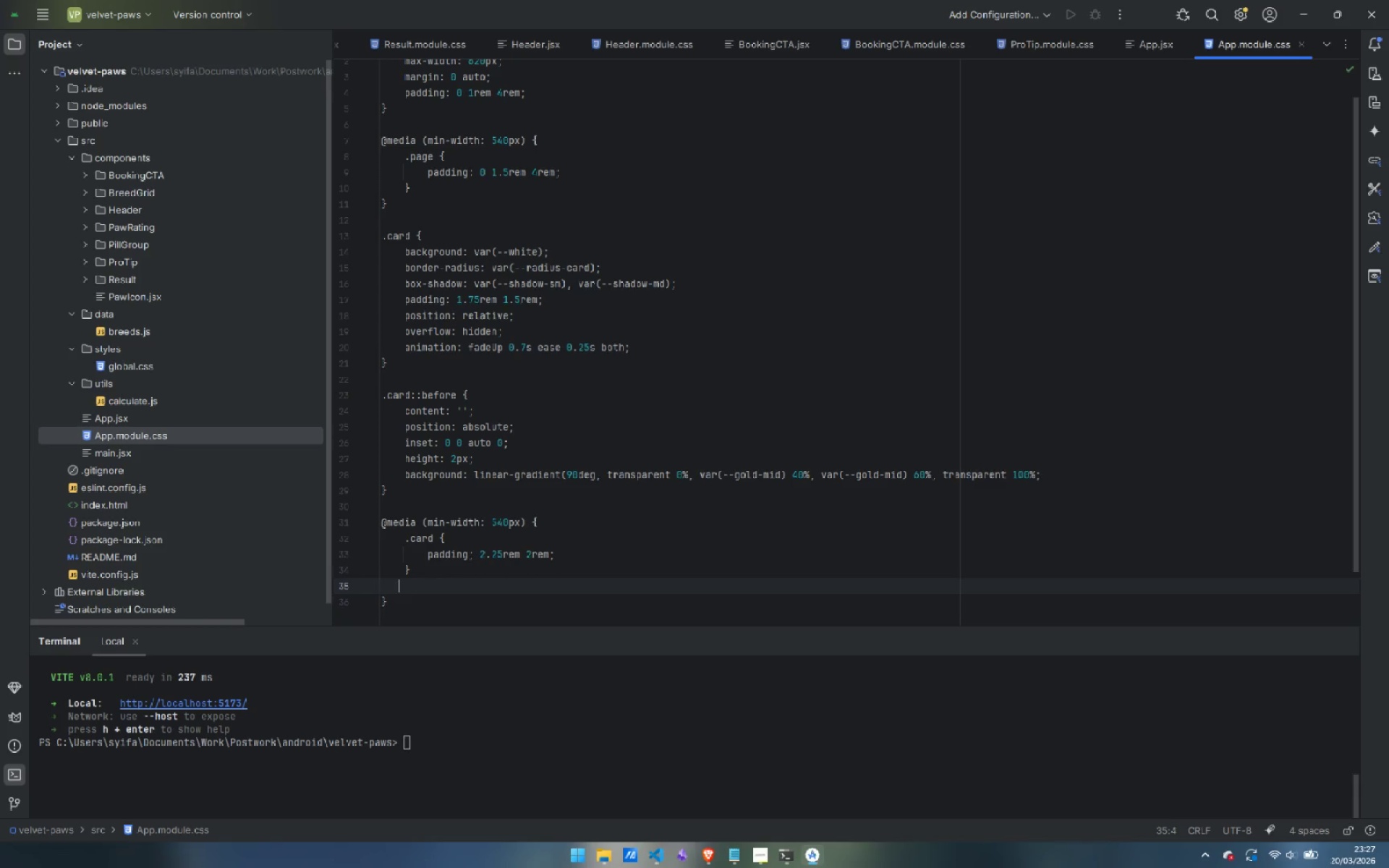 
key(Backspace)
 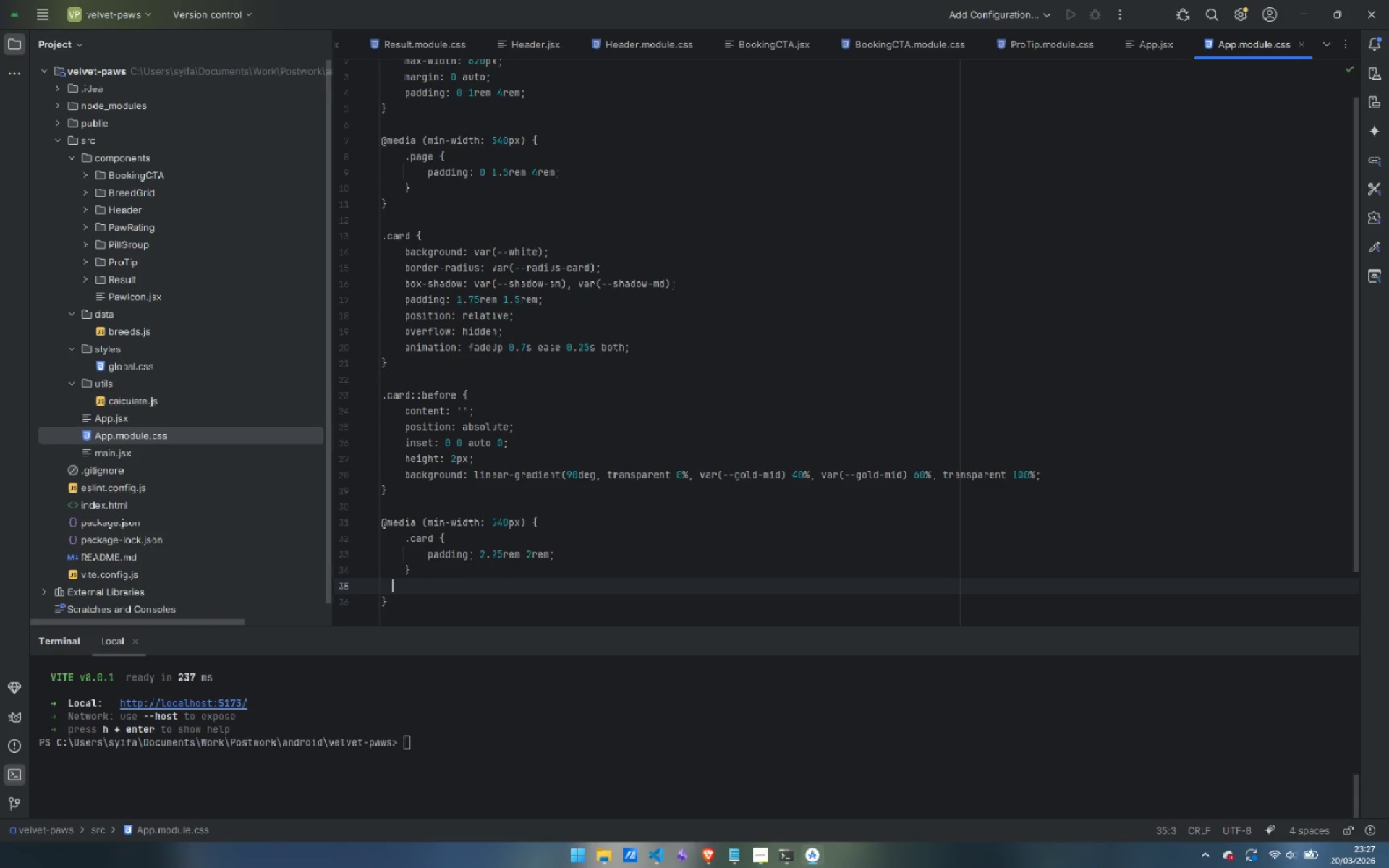 
key(Backspace)
 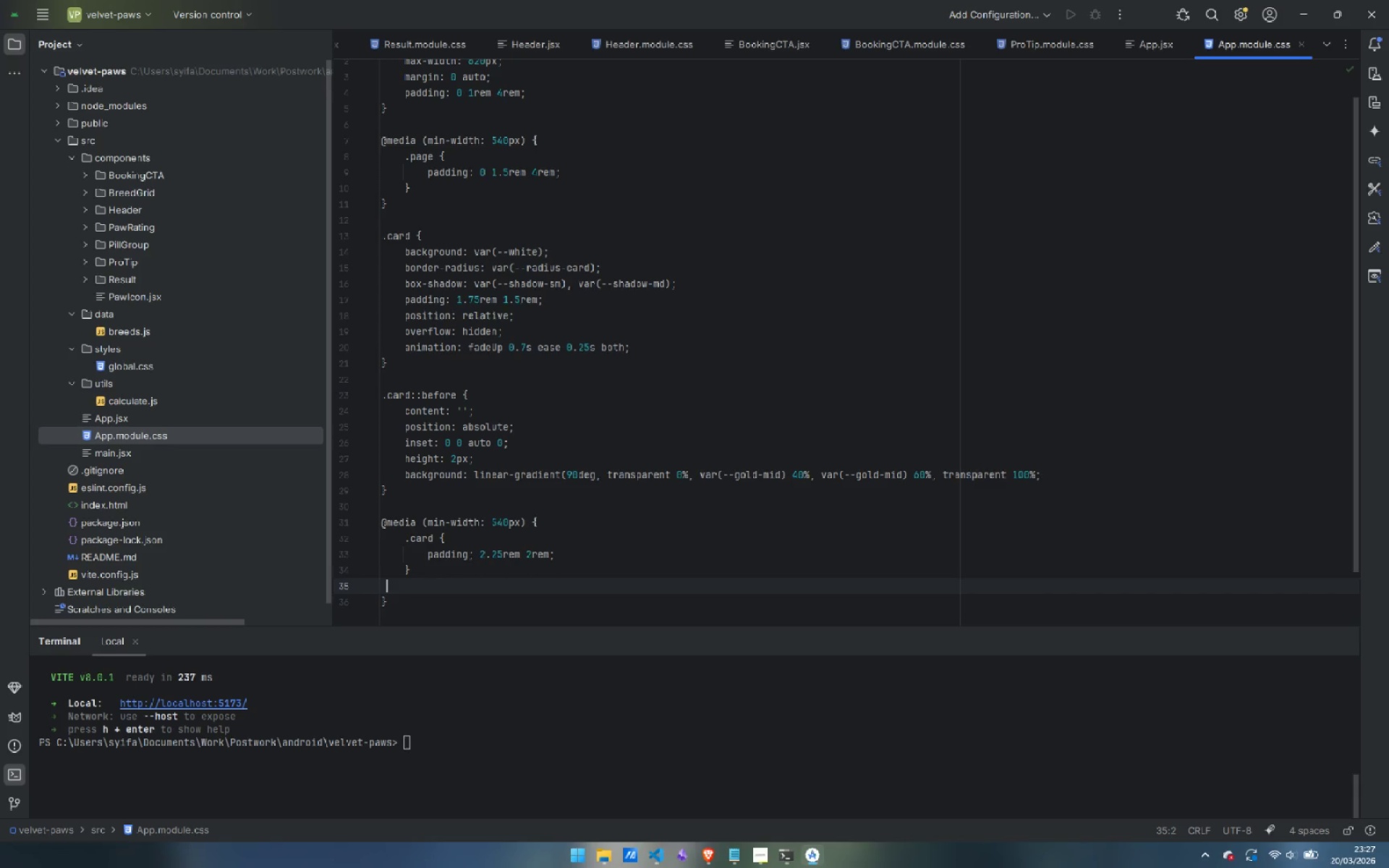 
key(Backspace)
 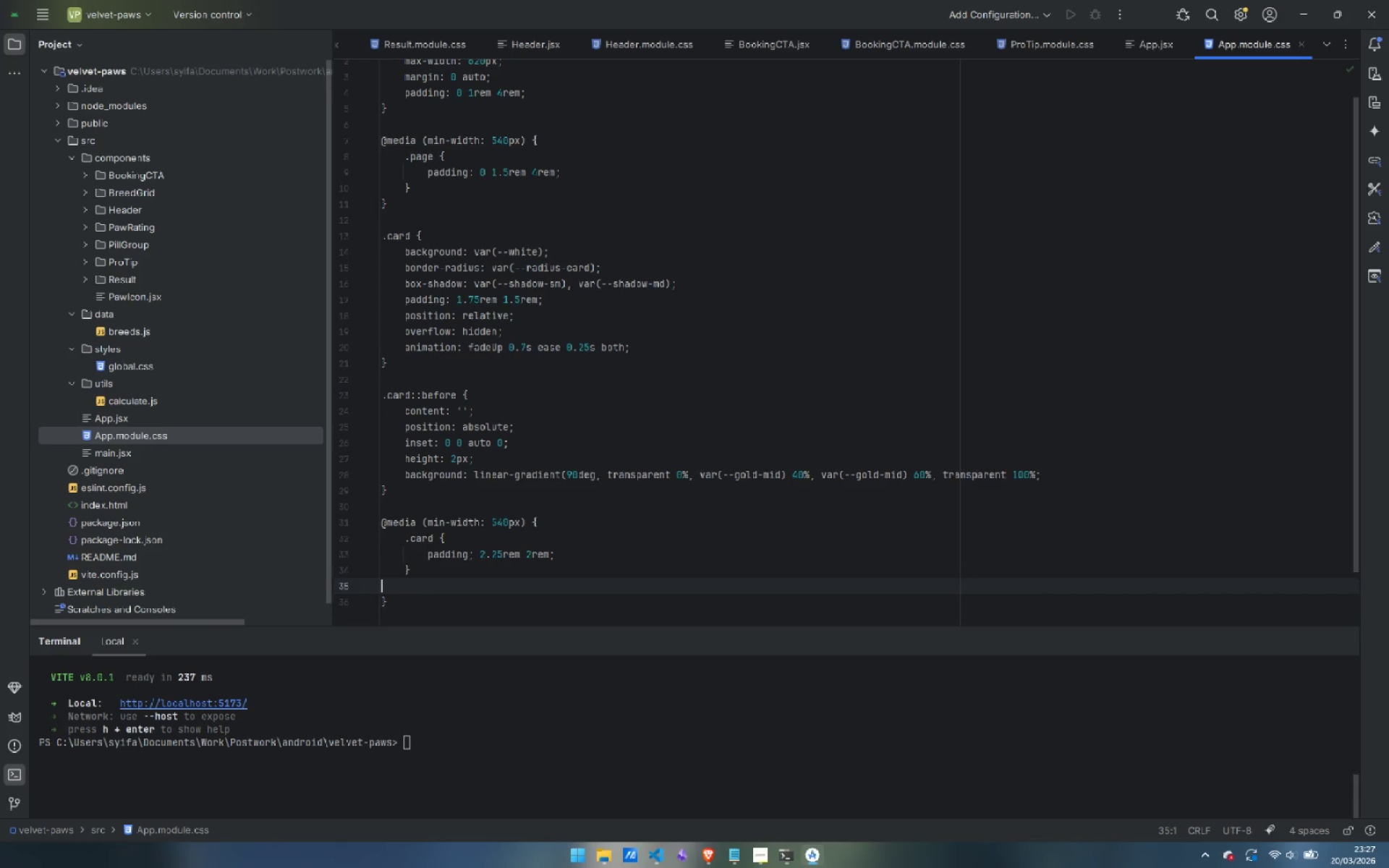 
key(Backspace)
 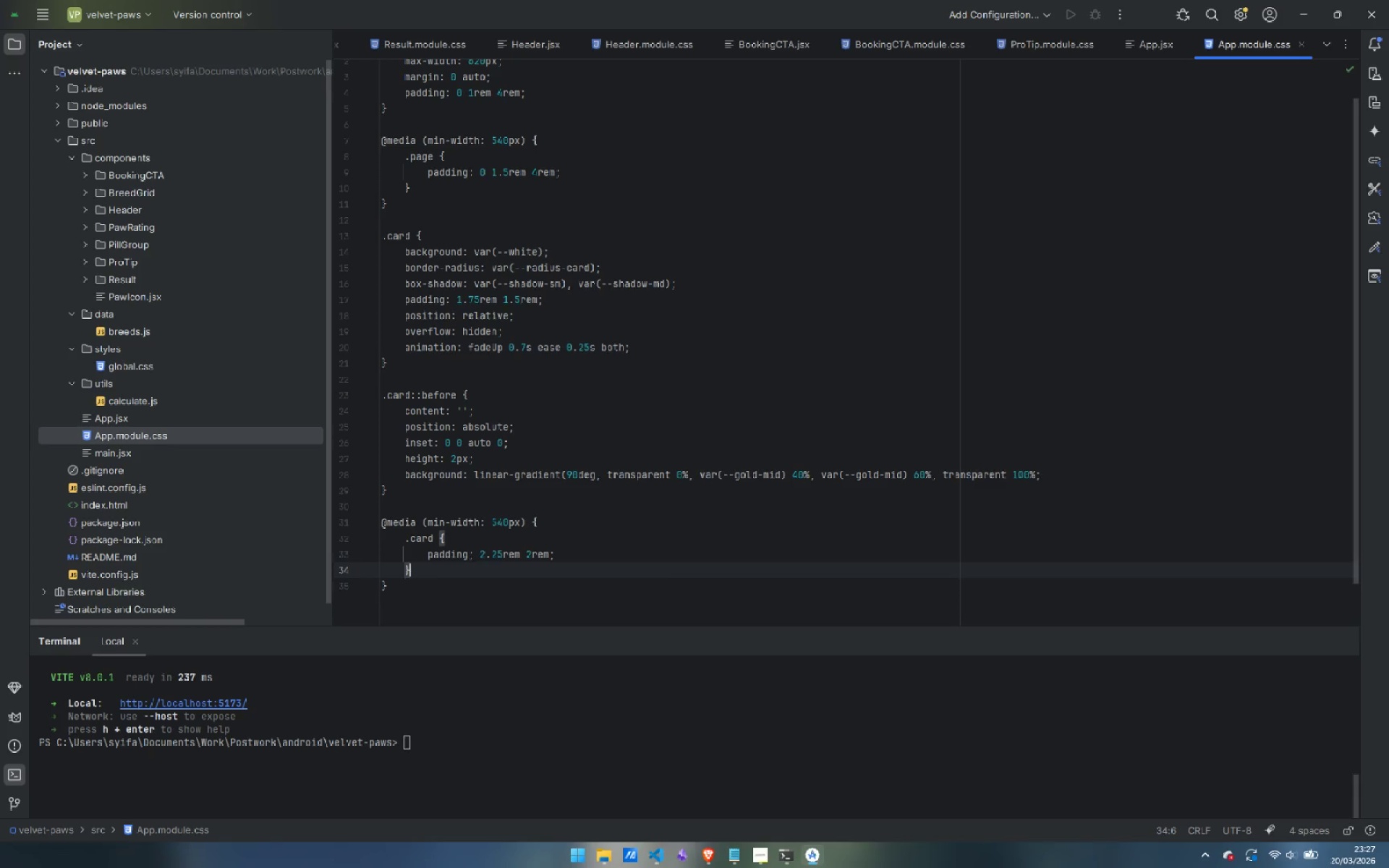 
key(ArrowDown)
 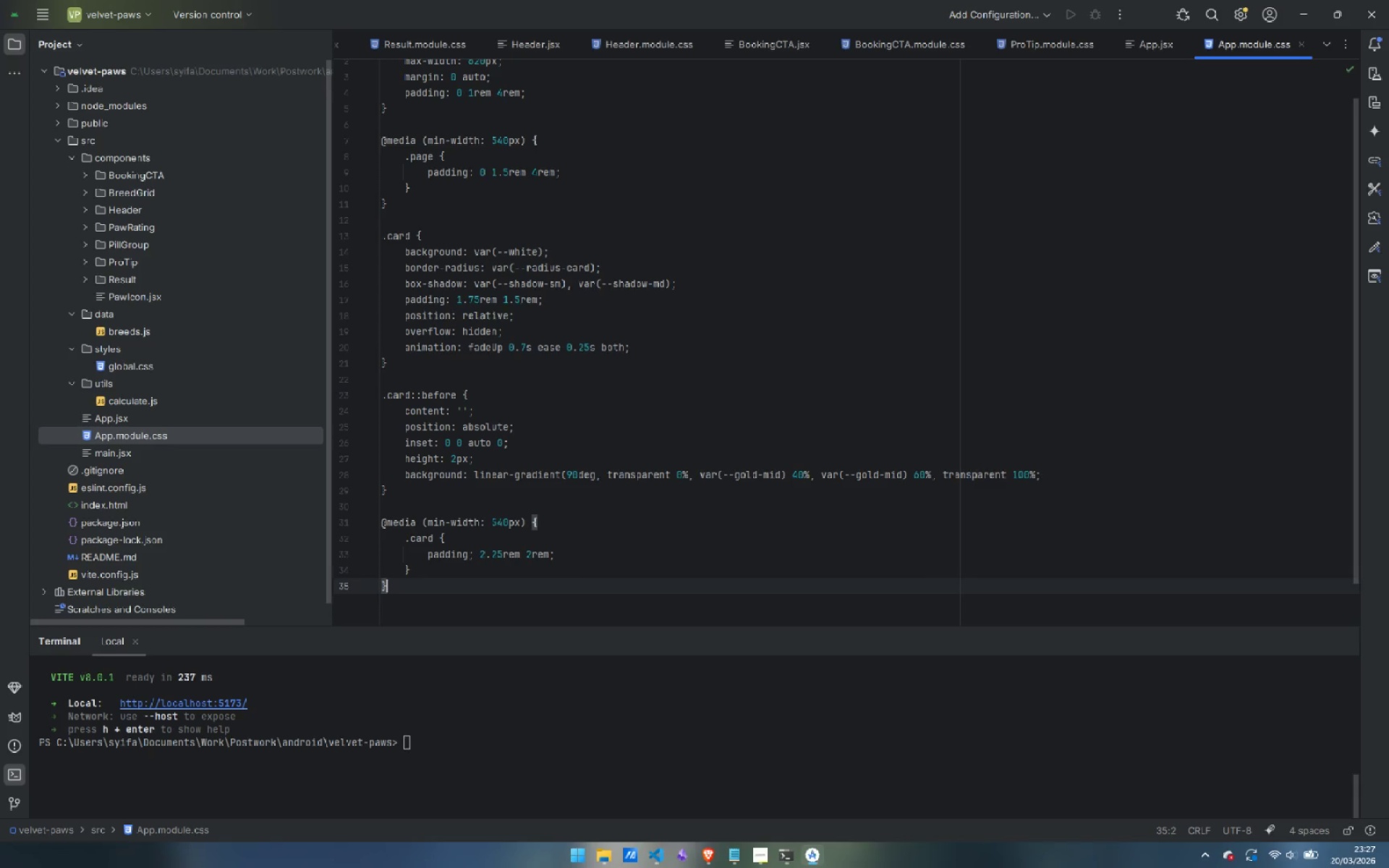 
key(Enter)
 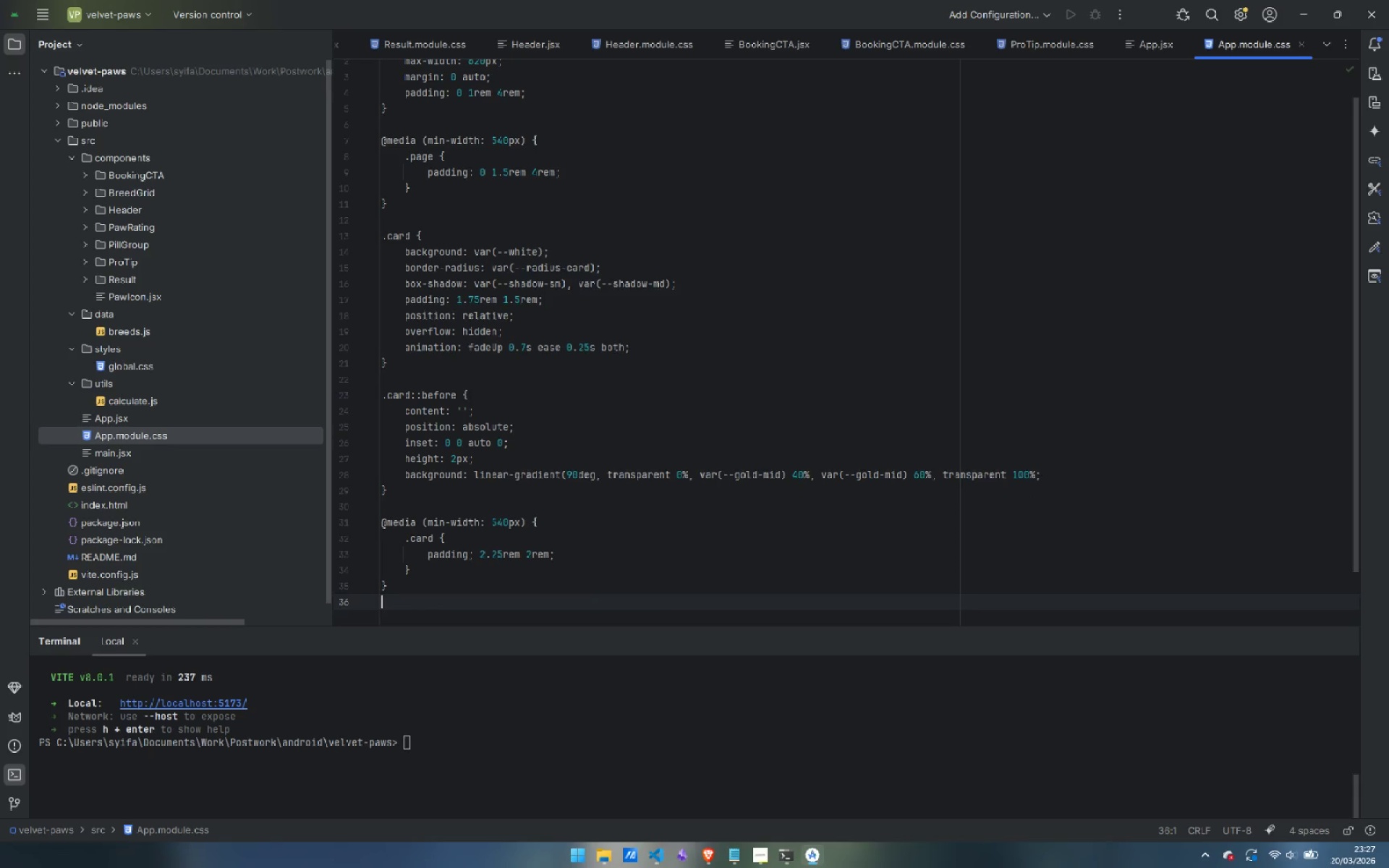 
key(Enter)
 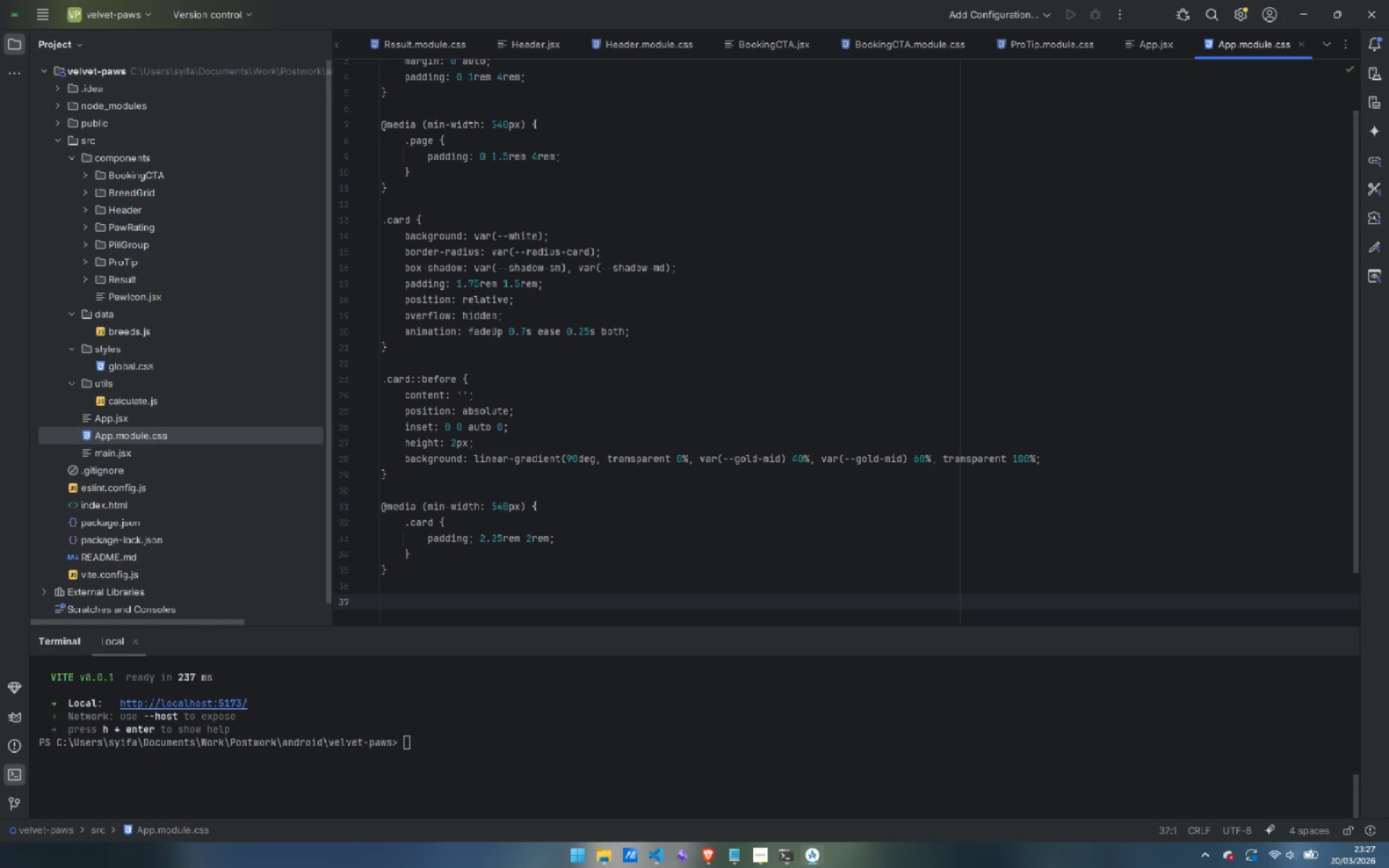 
scroll: coordinate [917, 348], scroll_direction: down, amount: 4.0
 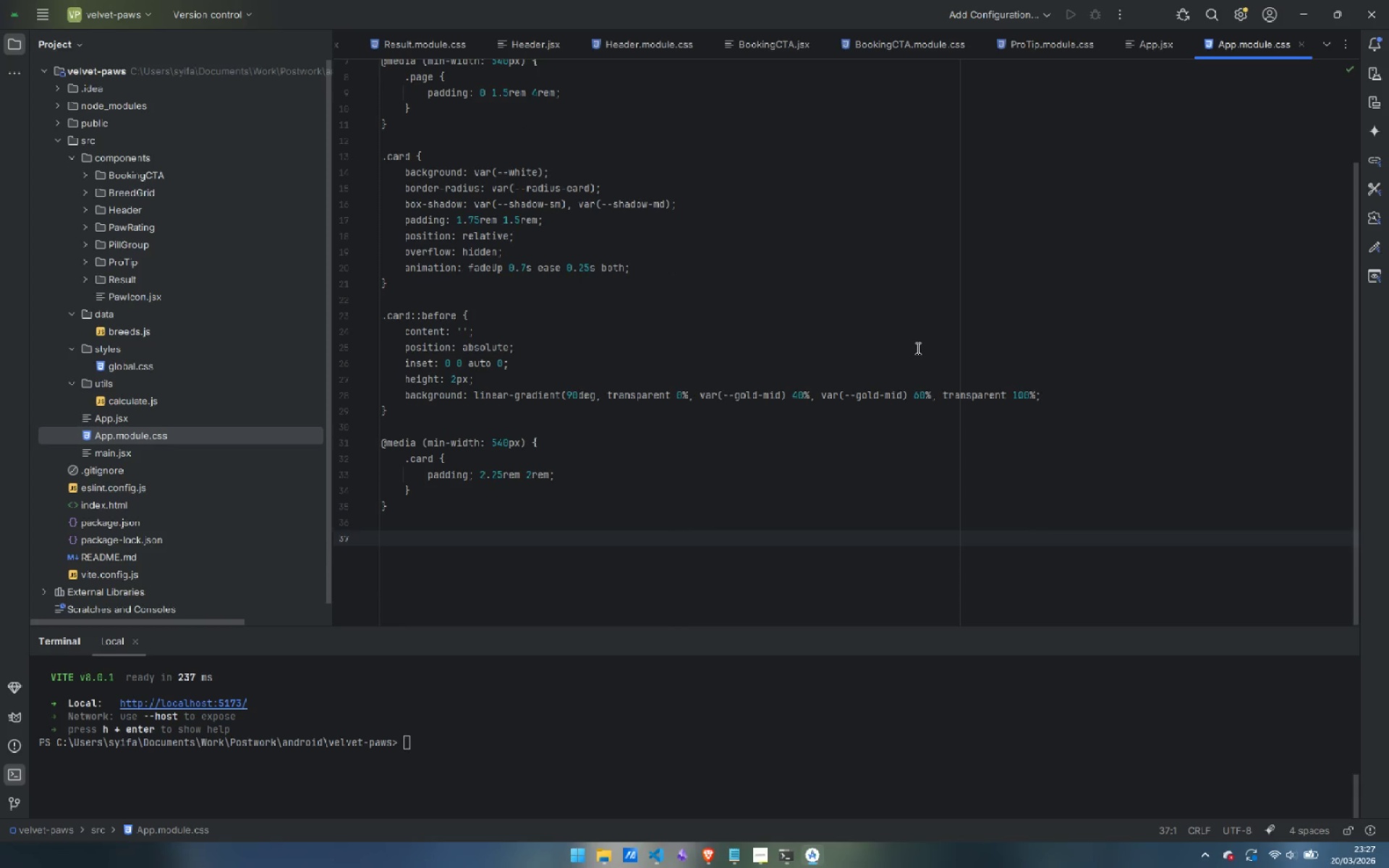 
type(.section {)
 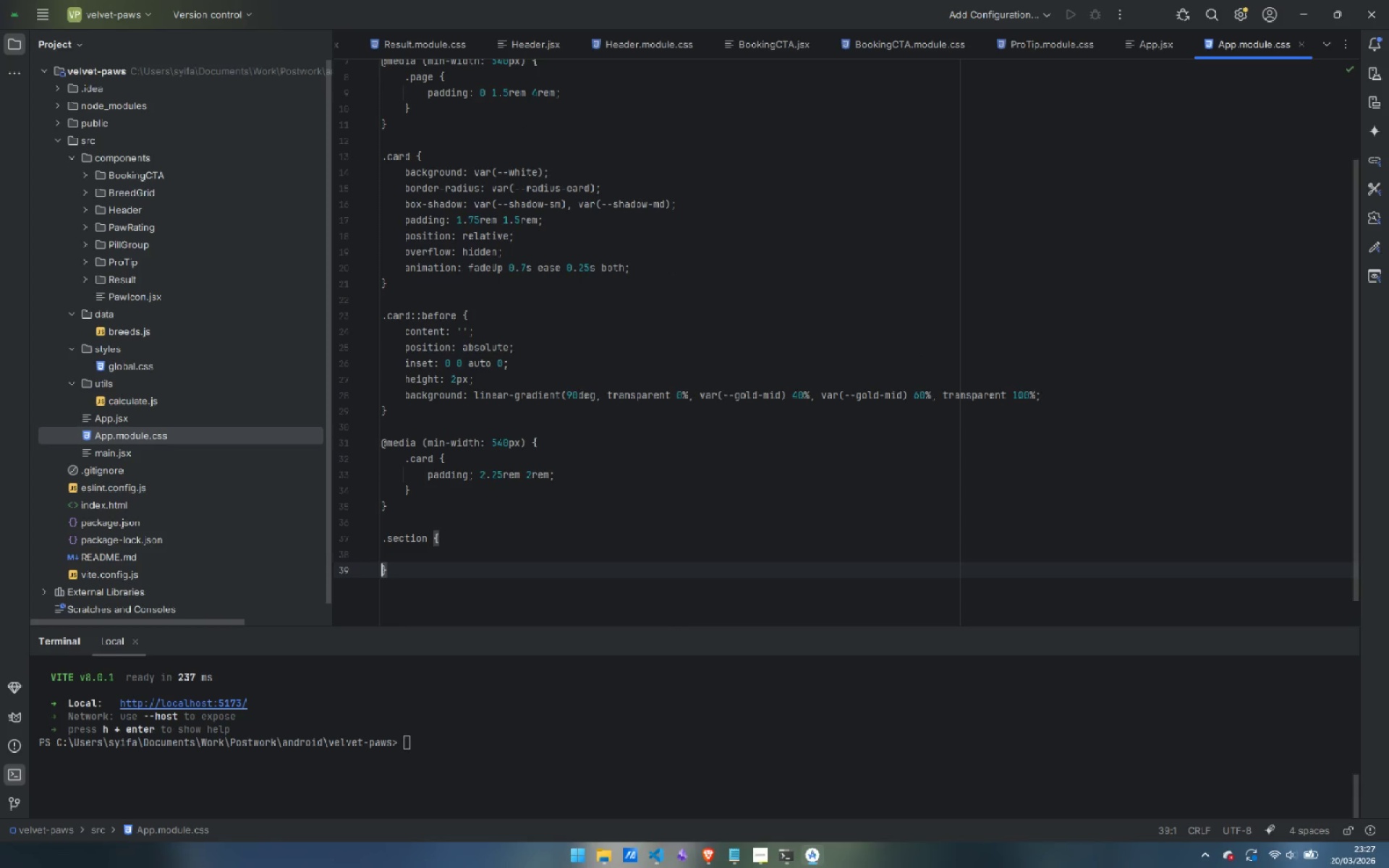 
 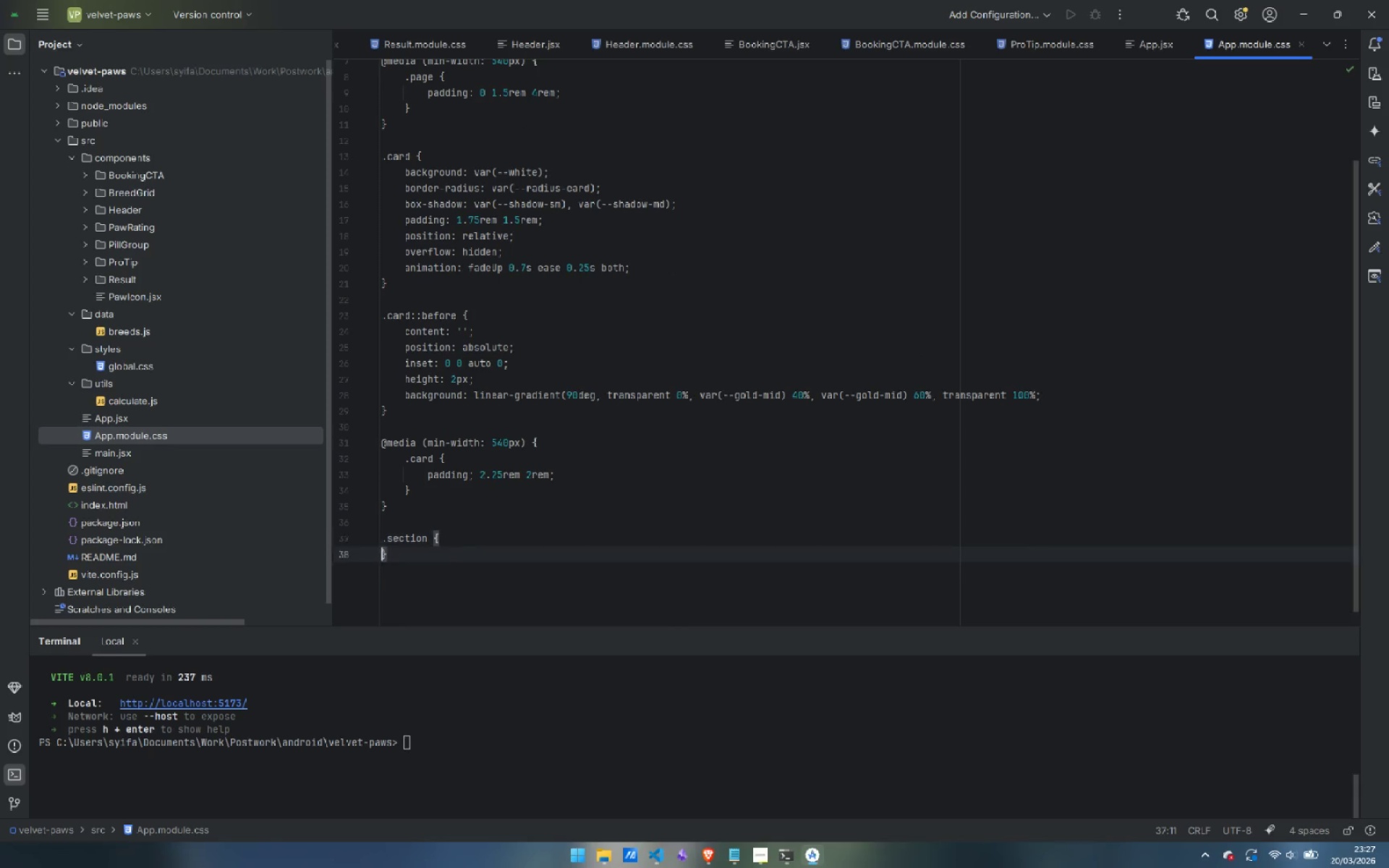 
key(Enter)
 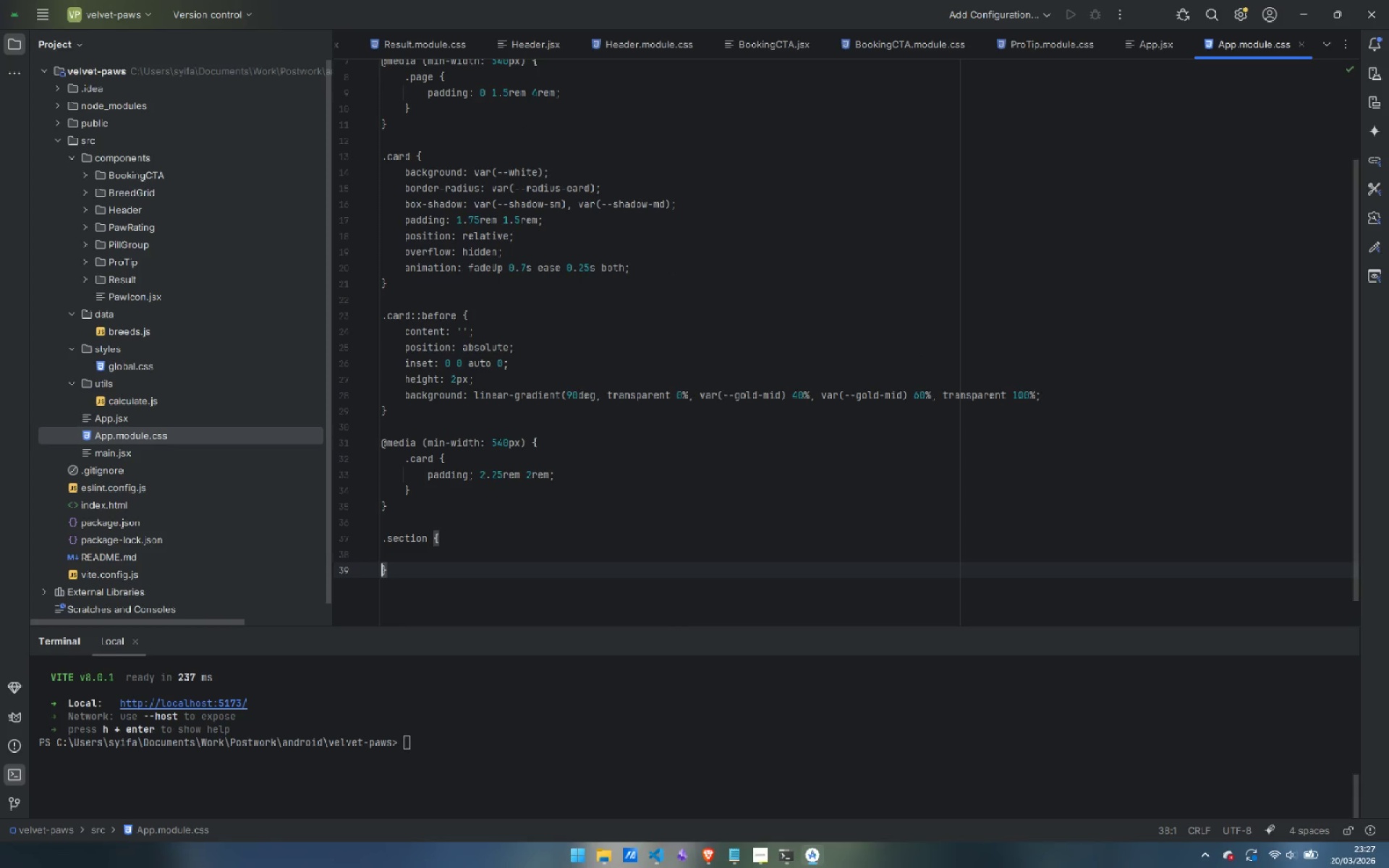 
key(Enter)
 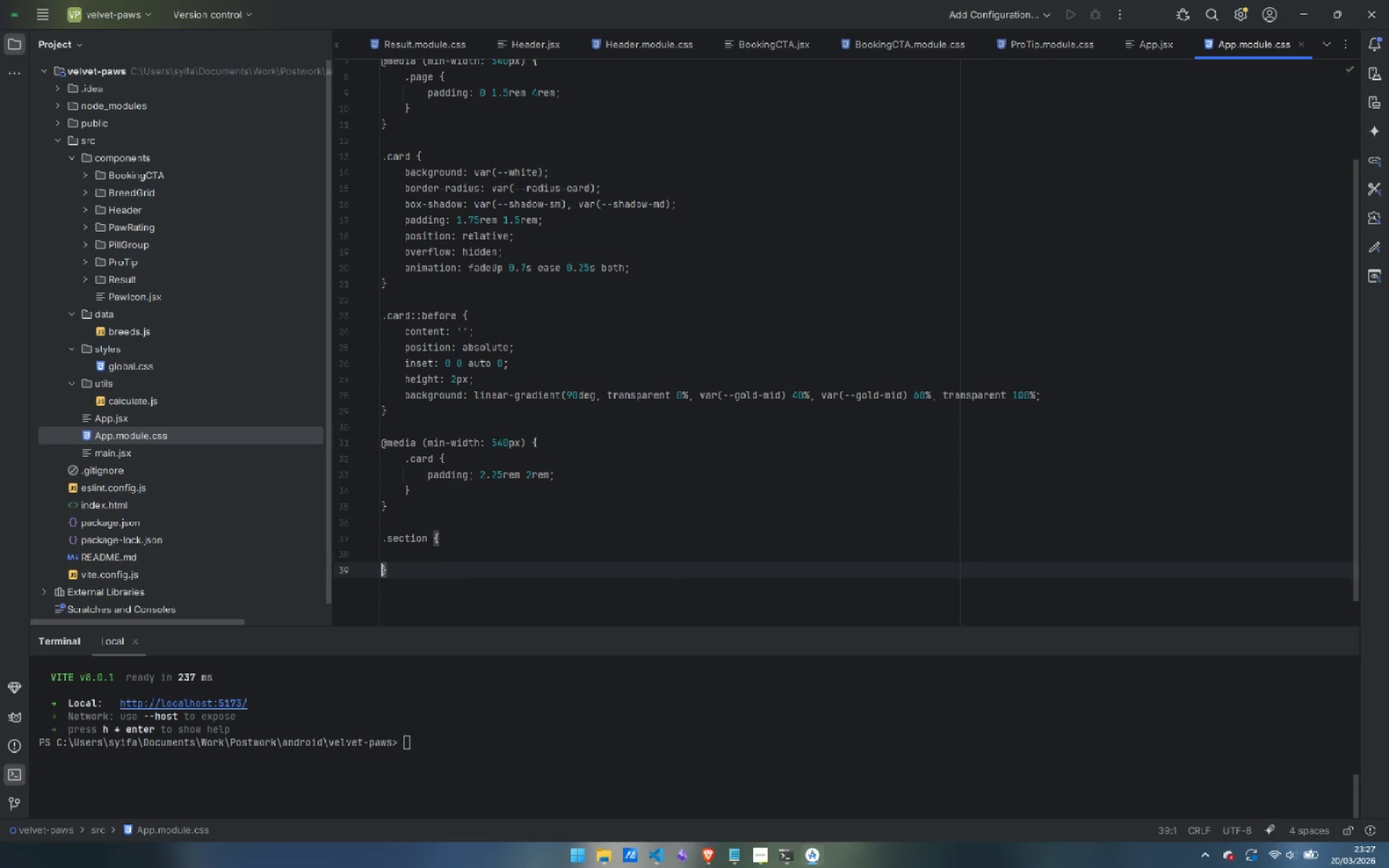 
key(ArrowUp)
 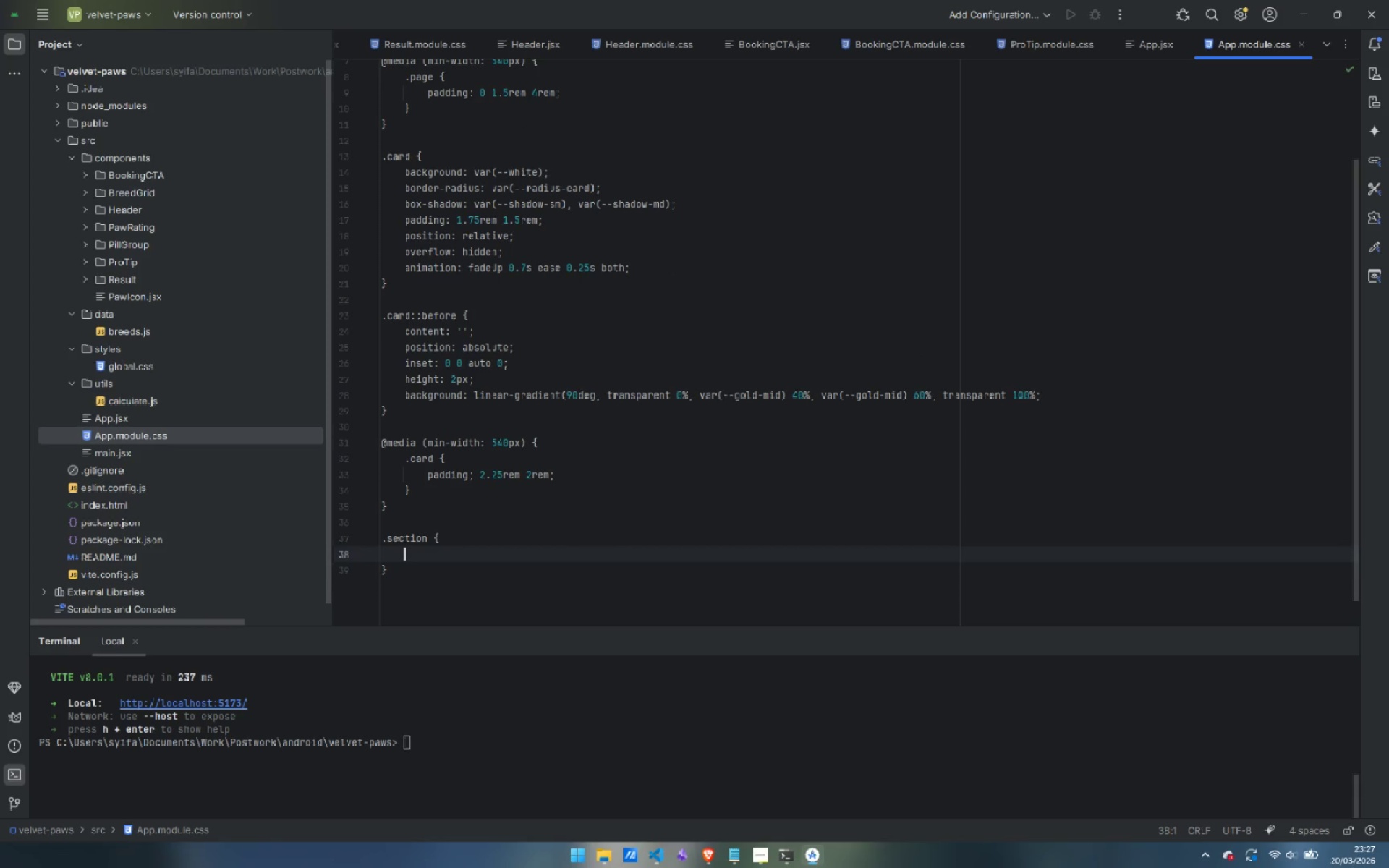 
key(Tab)
type(margin-bottom: 1.75rem;)
 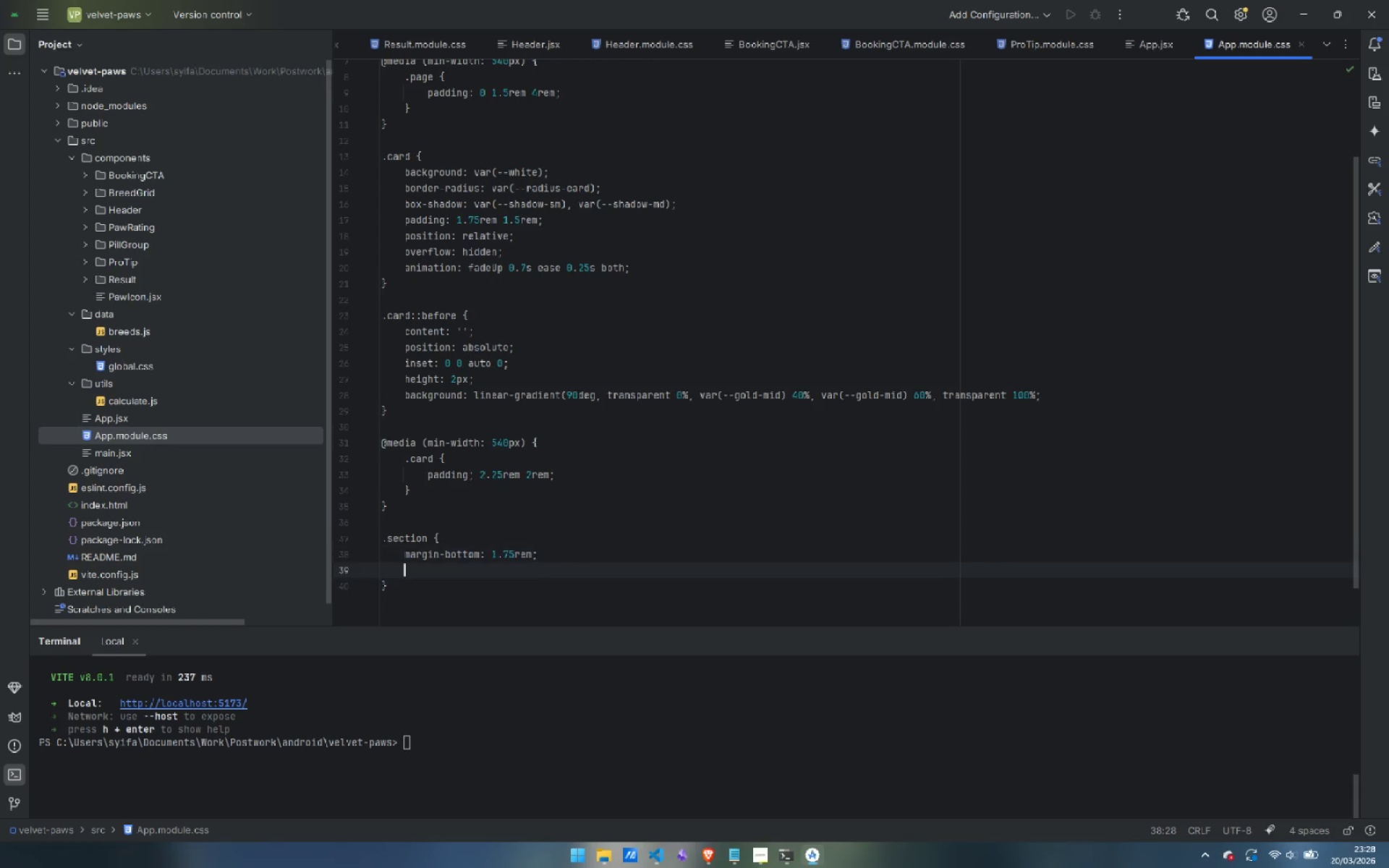 
key(Enter)
 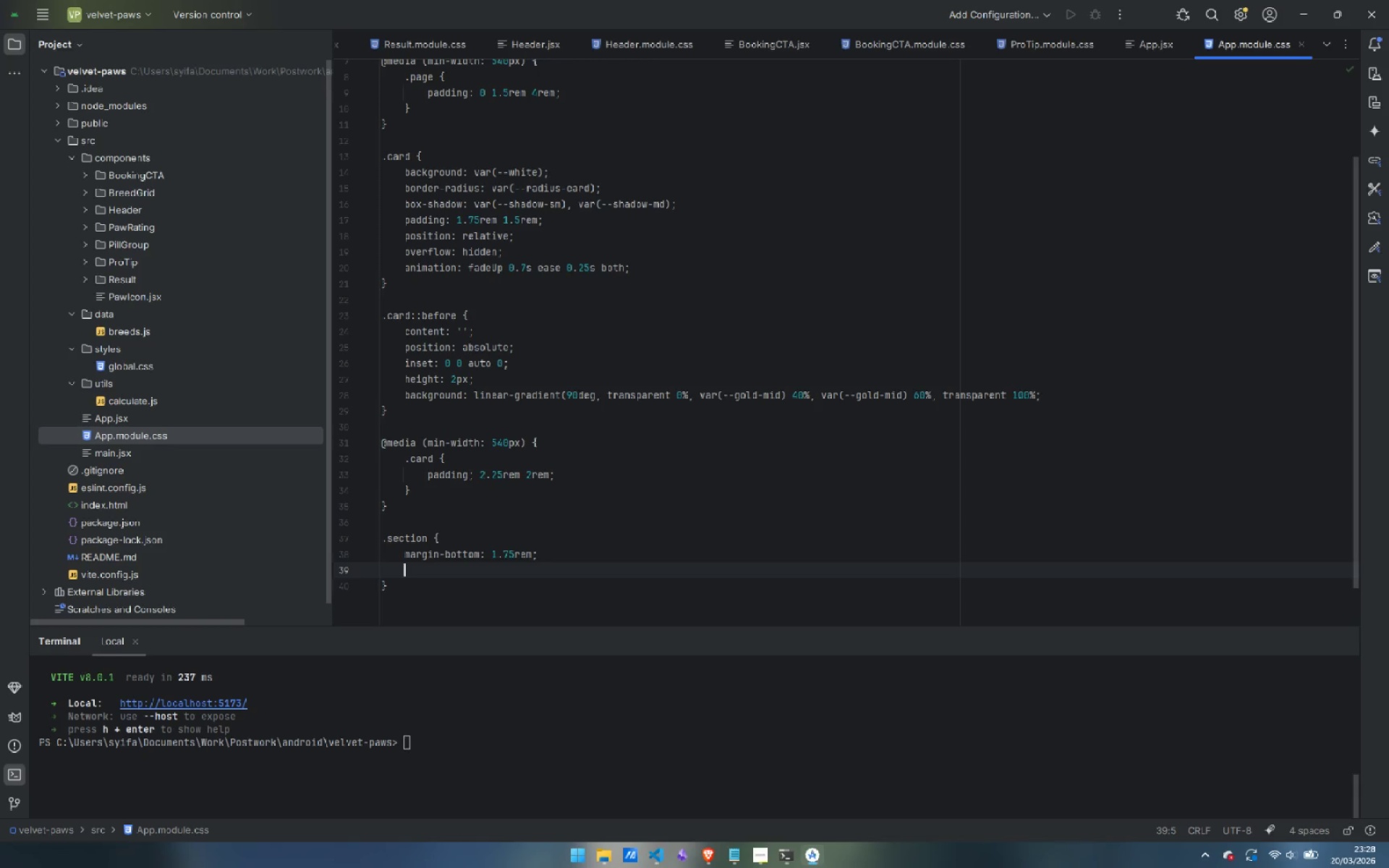 
key(Control+ControlLeft)
 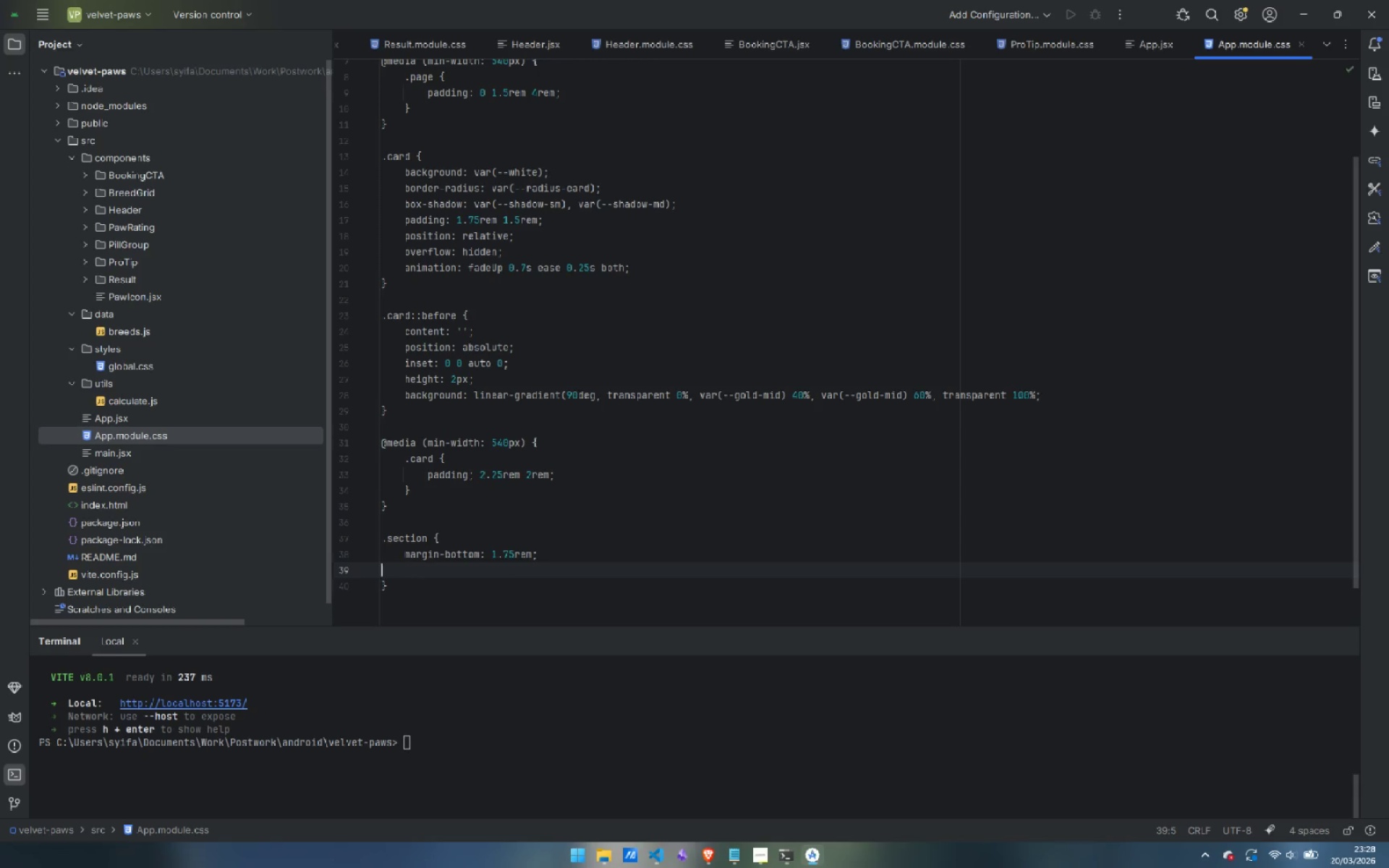 
key(Control+Backspace)
 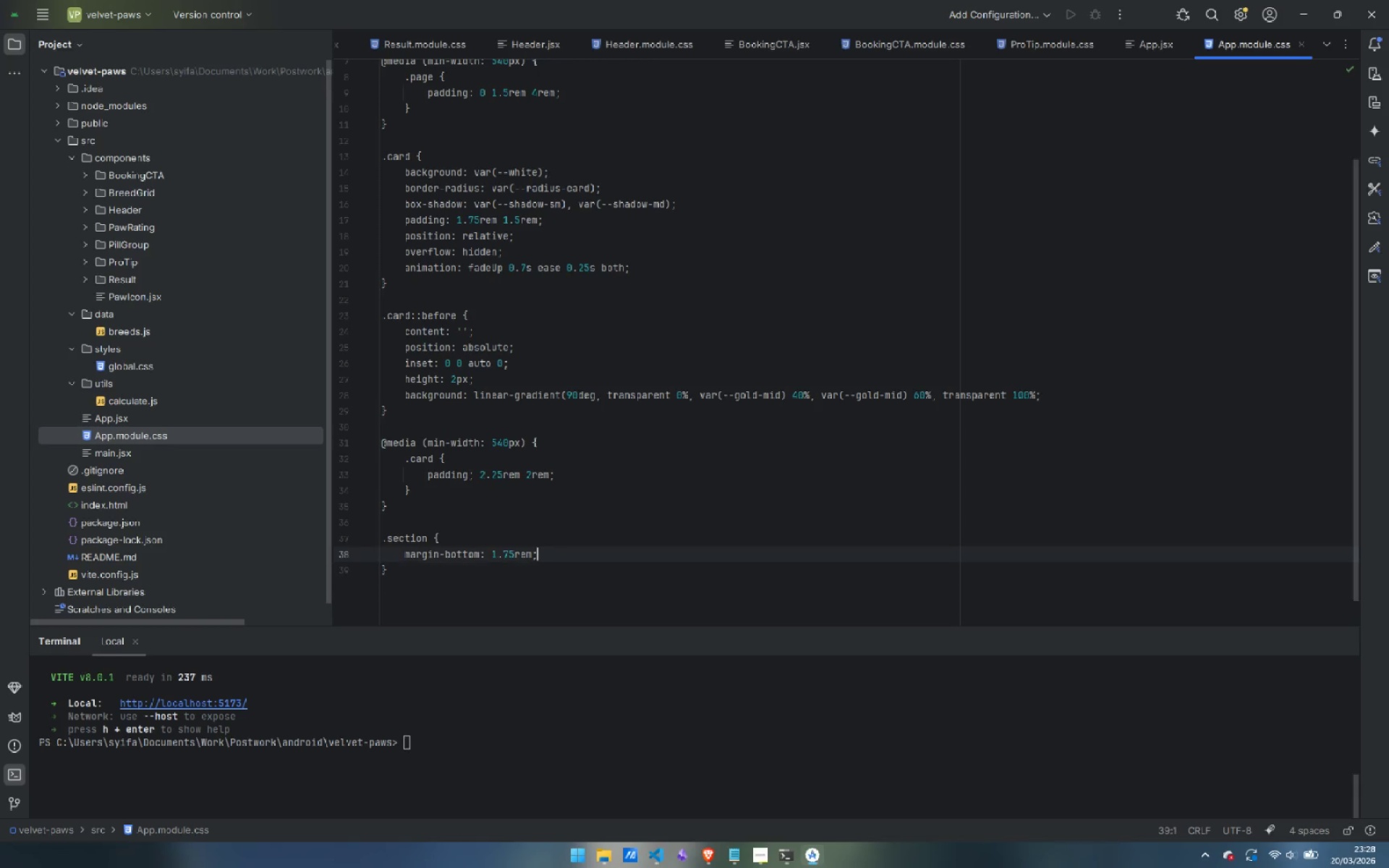 
key(Backspace)
 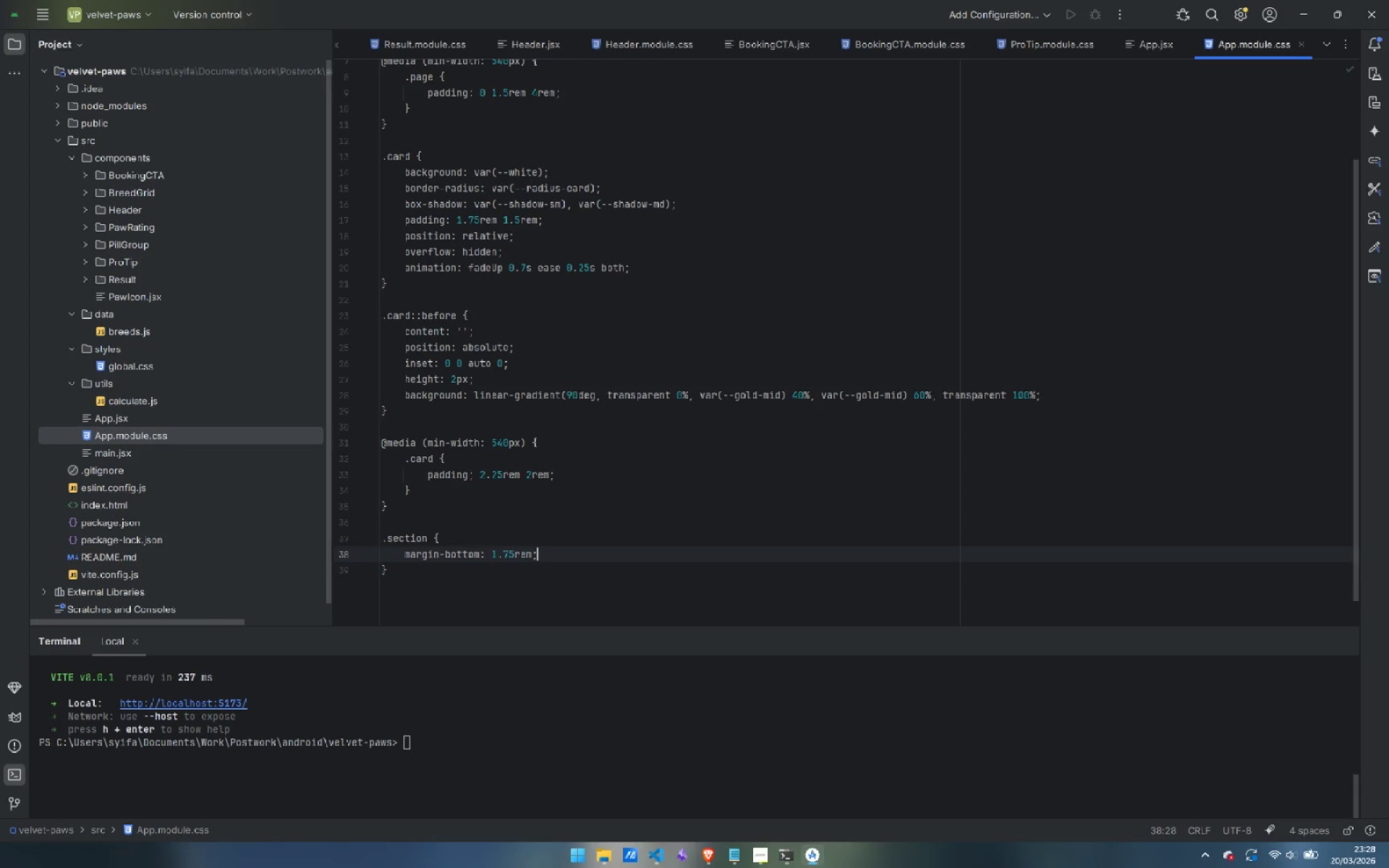 
key(ArrowDown)
 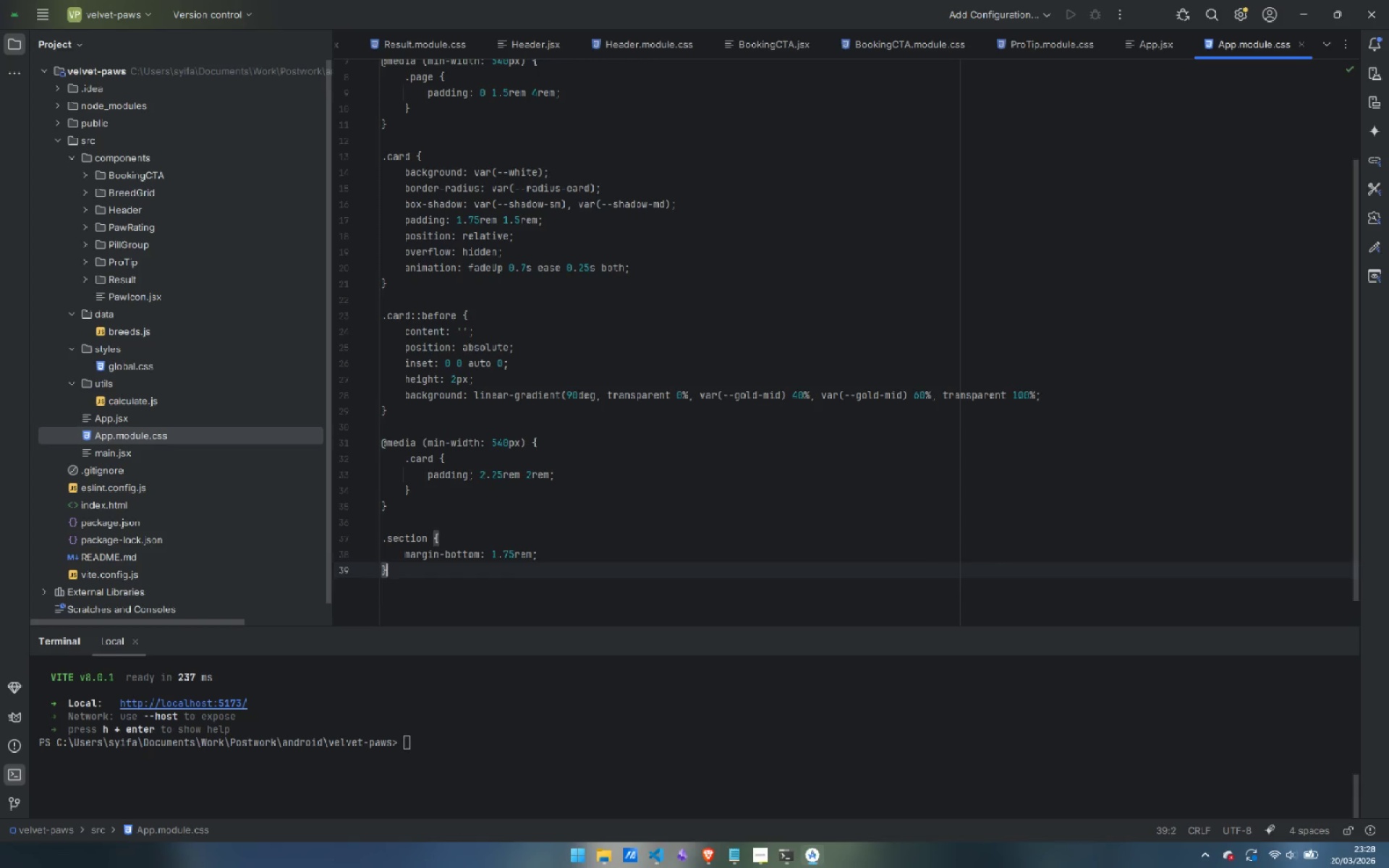 
key(Enter)
 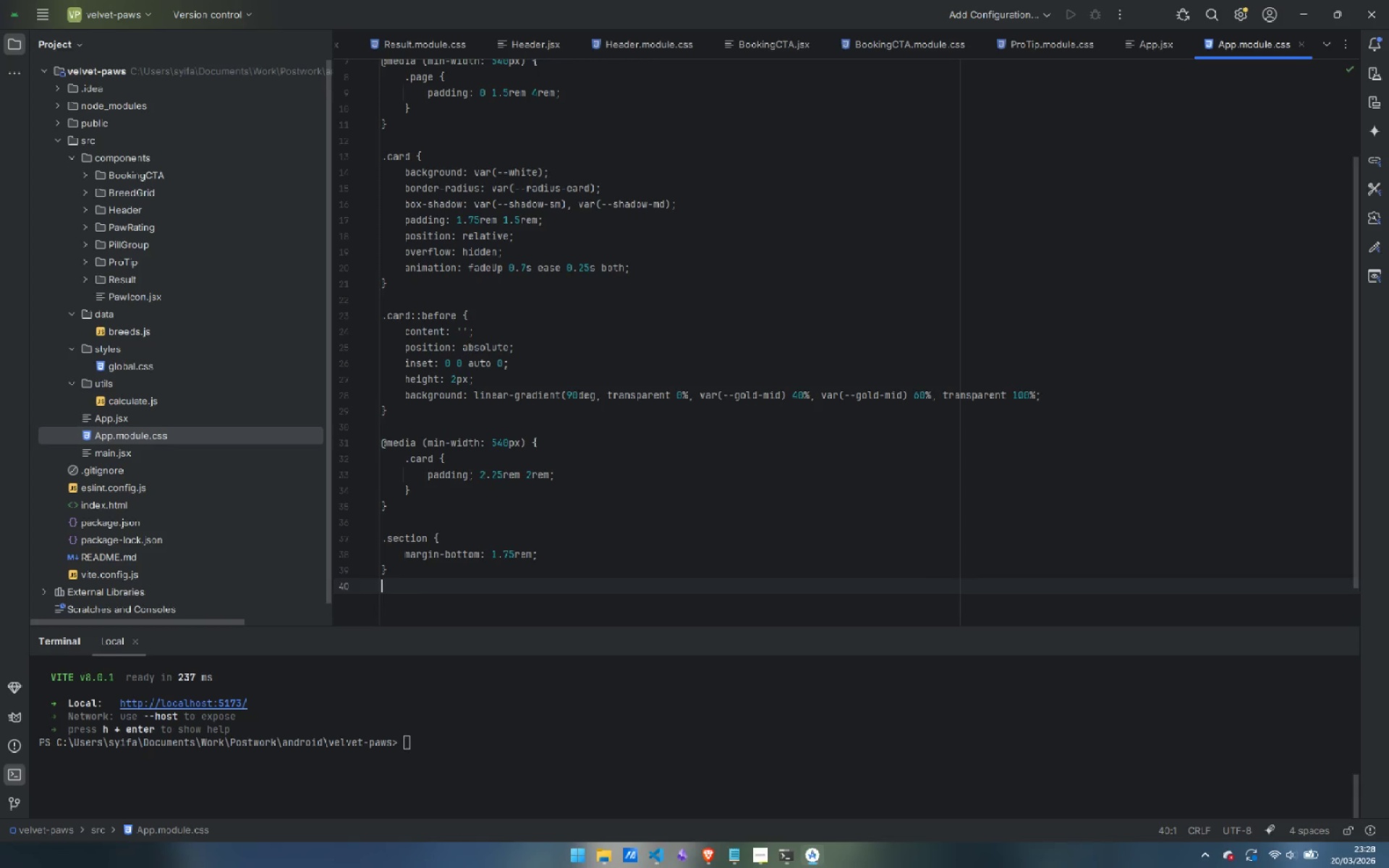 
key(Enter)
 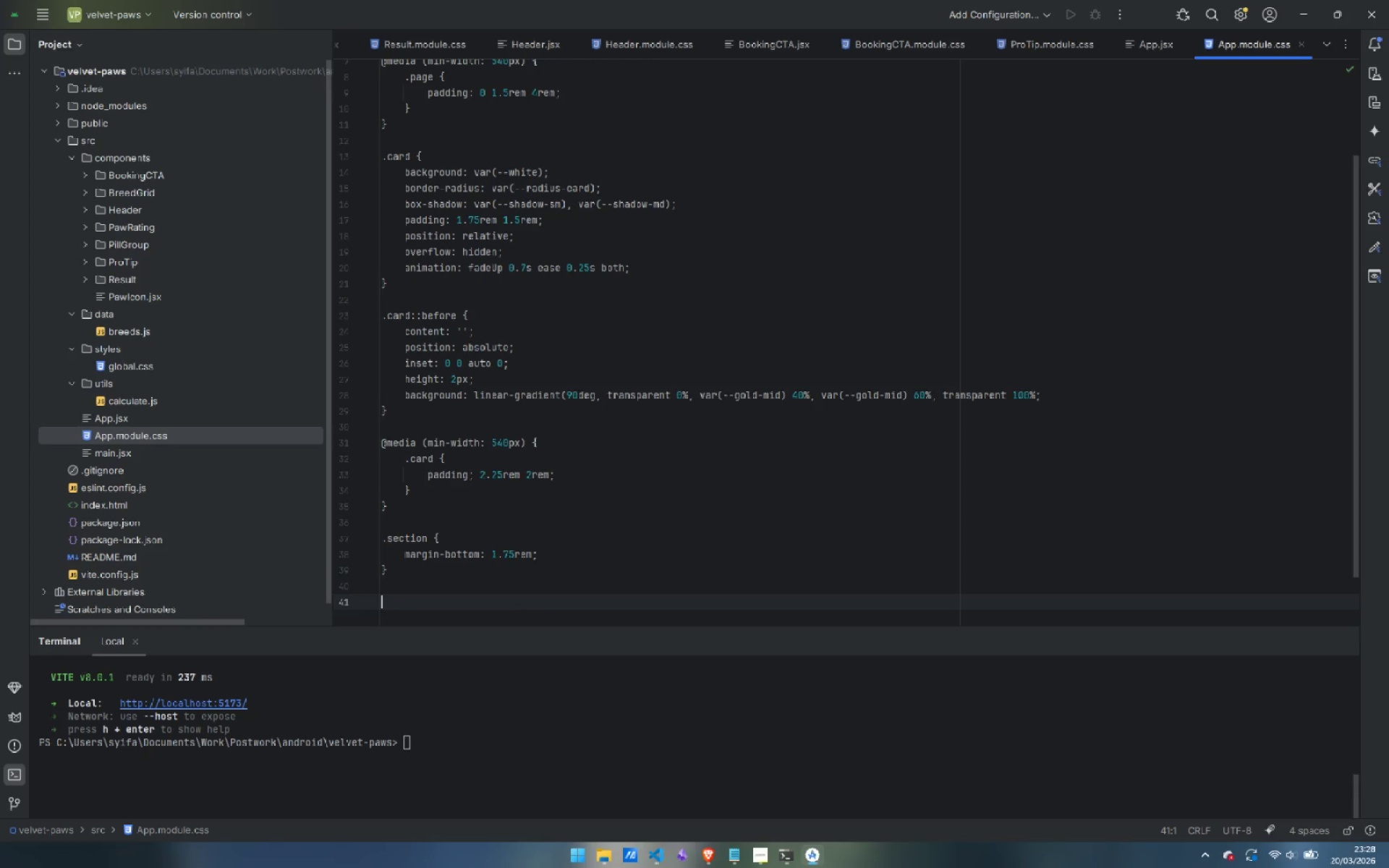 
type(.sectipn)
key(Backspace)
key(Backspace)
type(on-label {)
 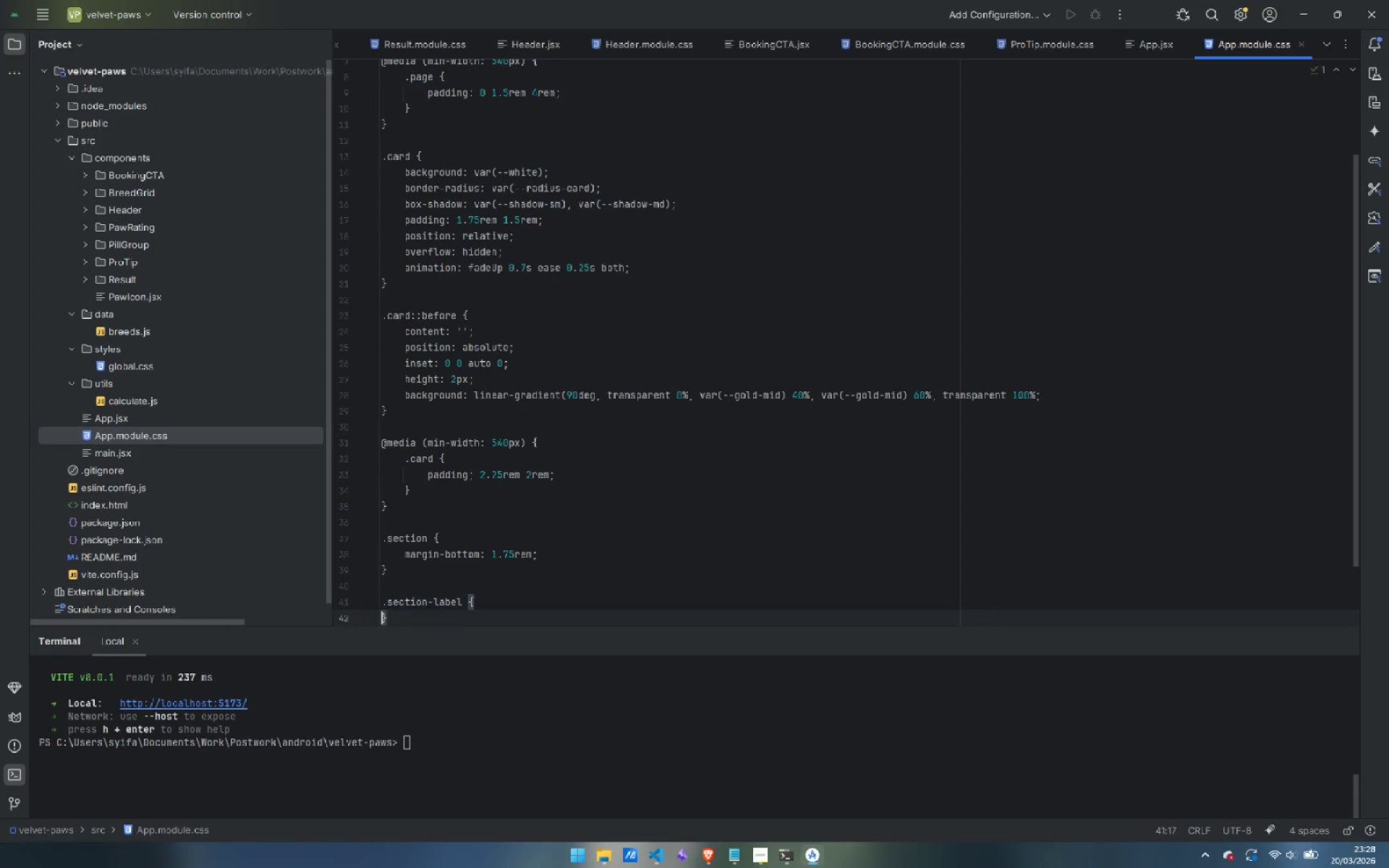 
key(Enter)
 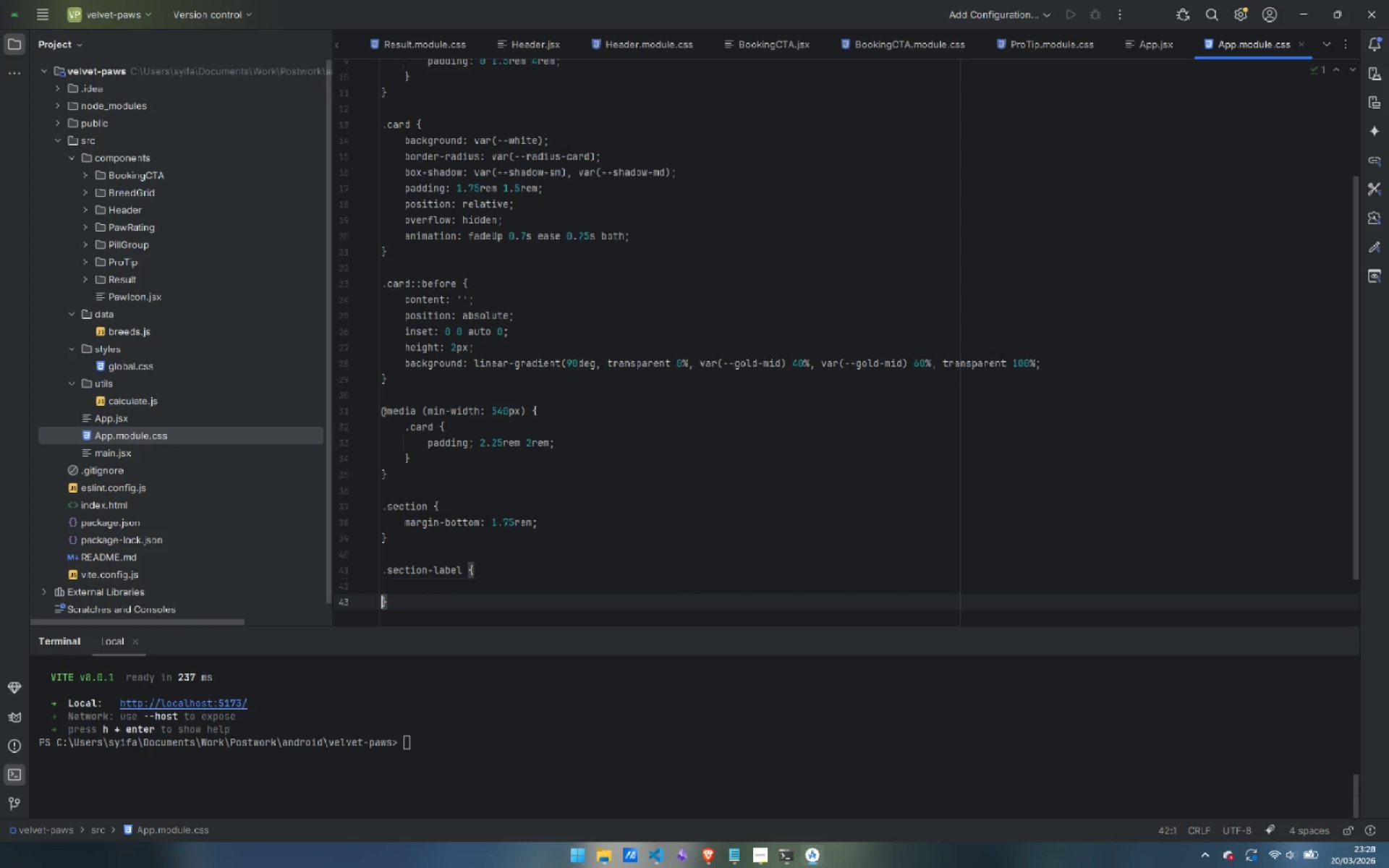 
key(Enter)
 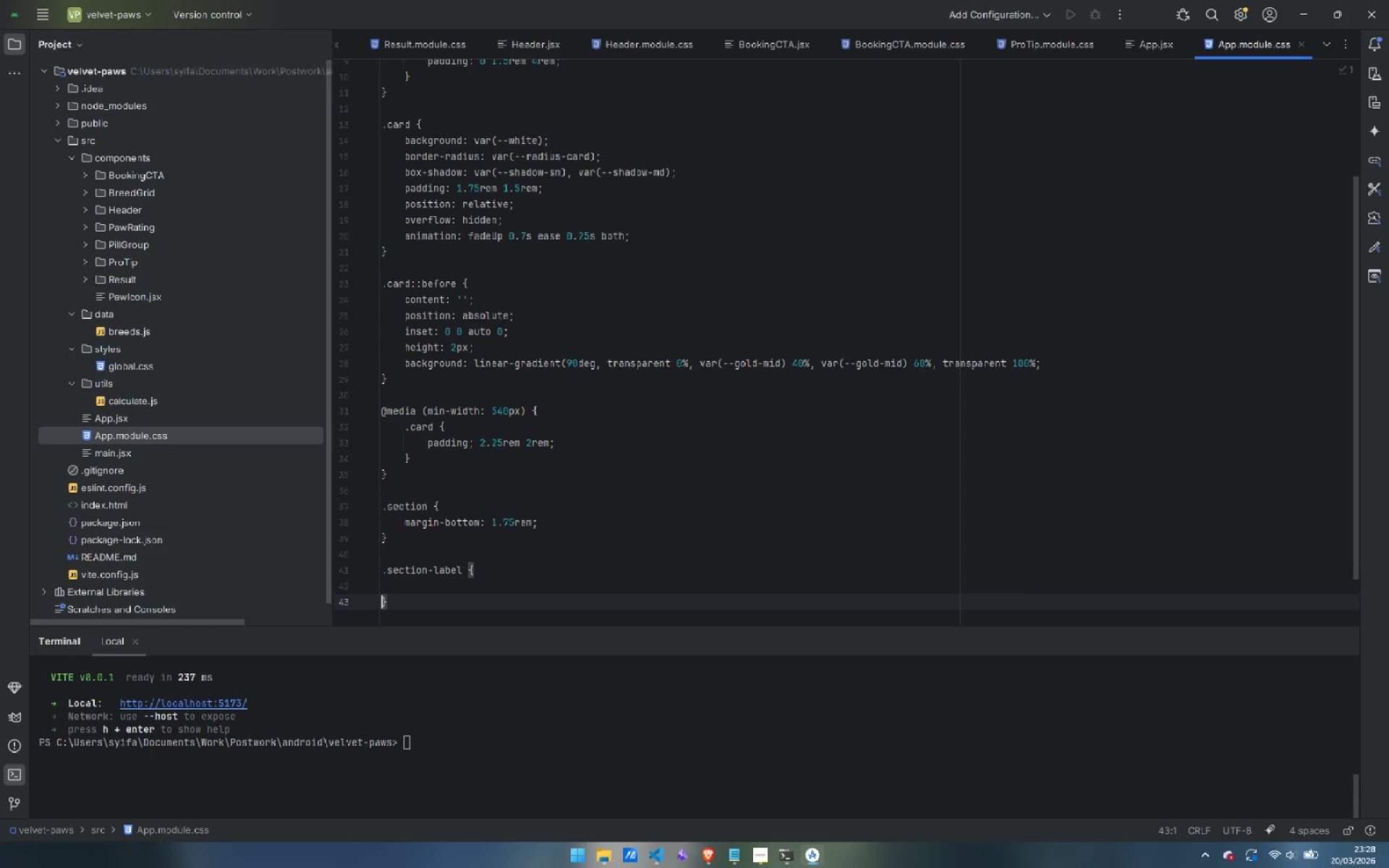 
key(ArrowUp)
 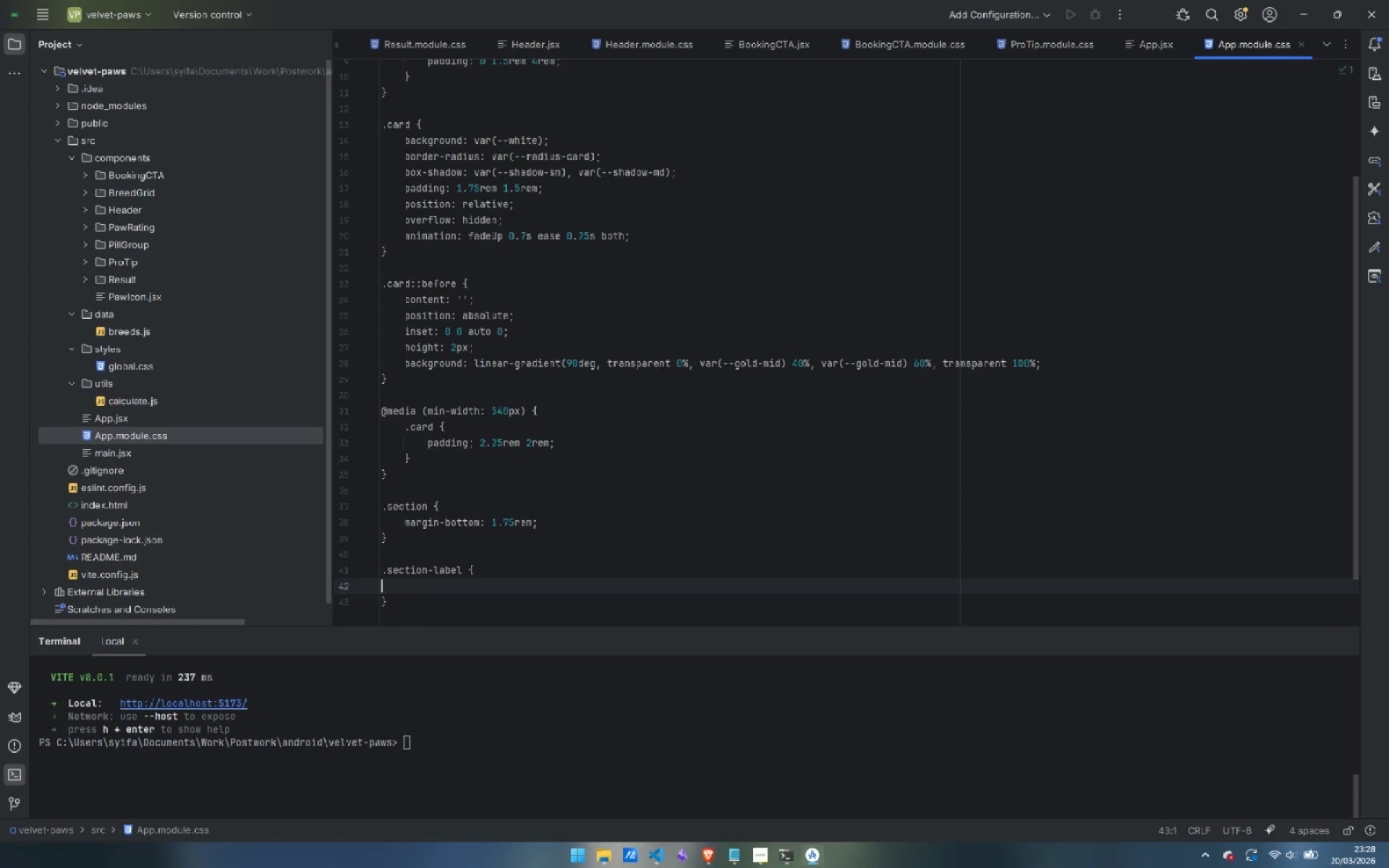 
key(Tab)
 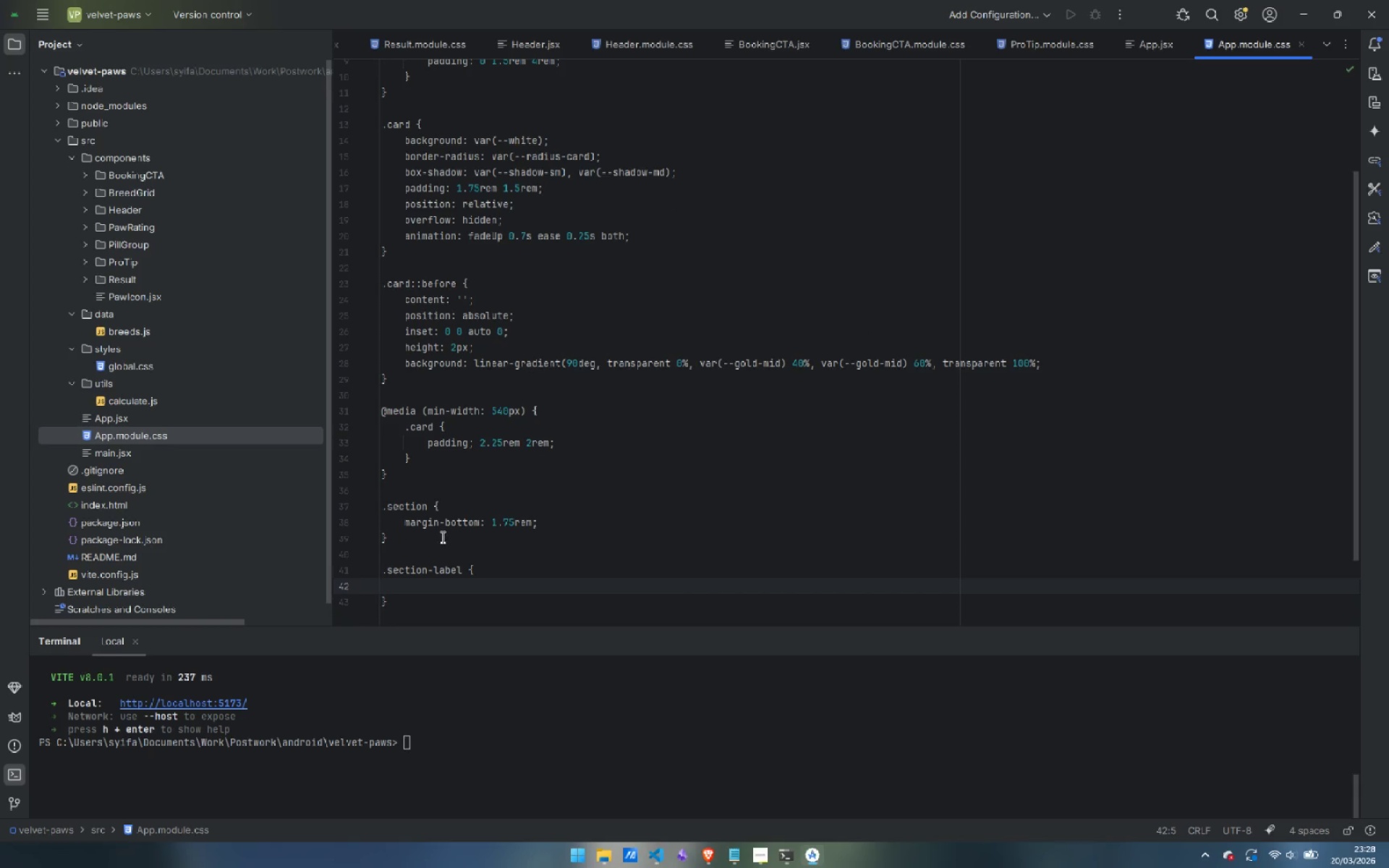 
left_click([441, 570])
 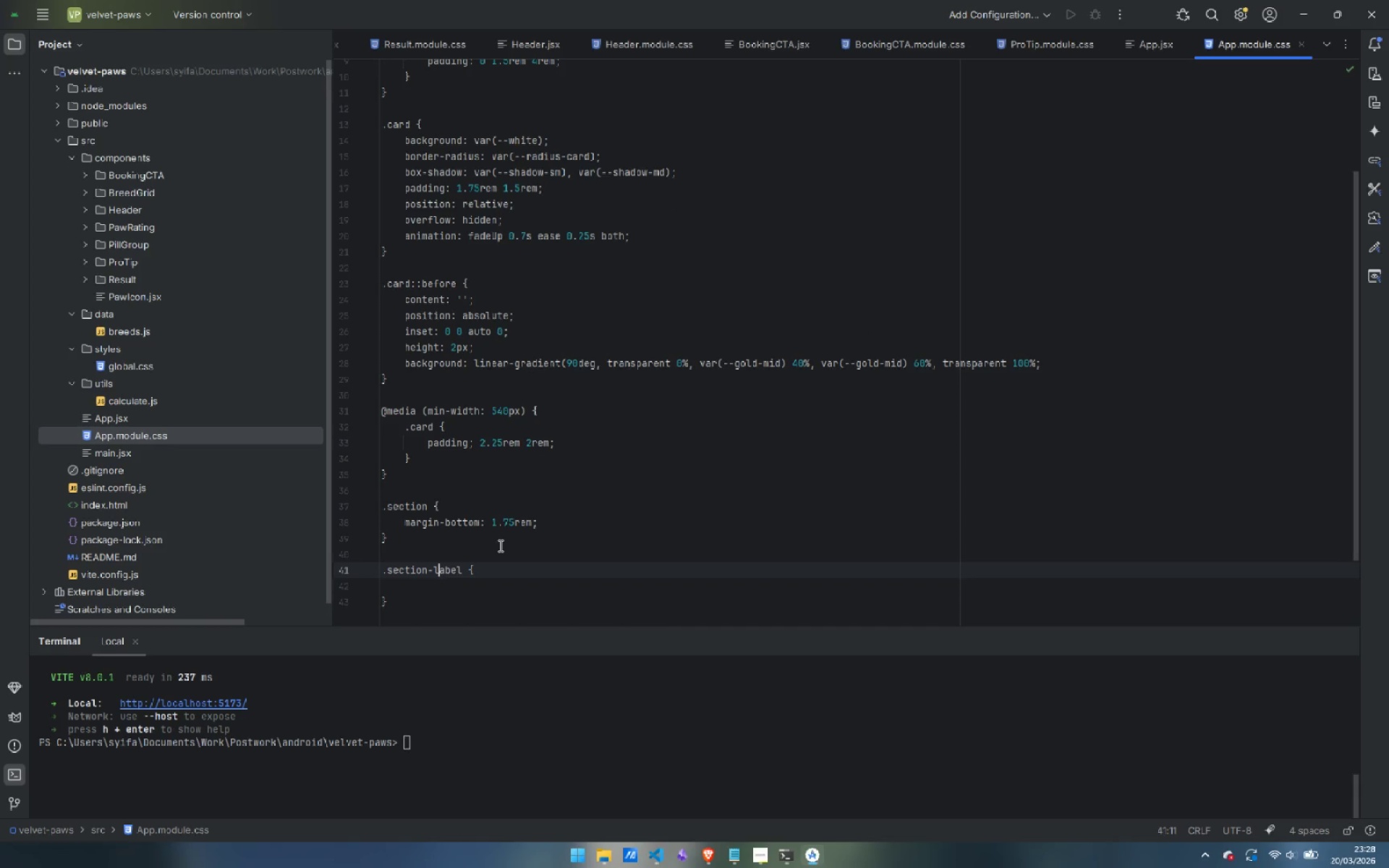 
key(Backspace)
 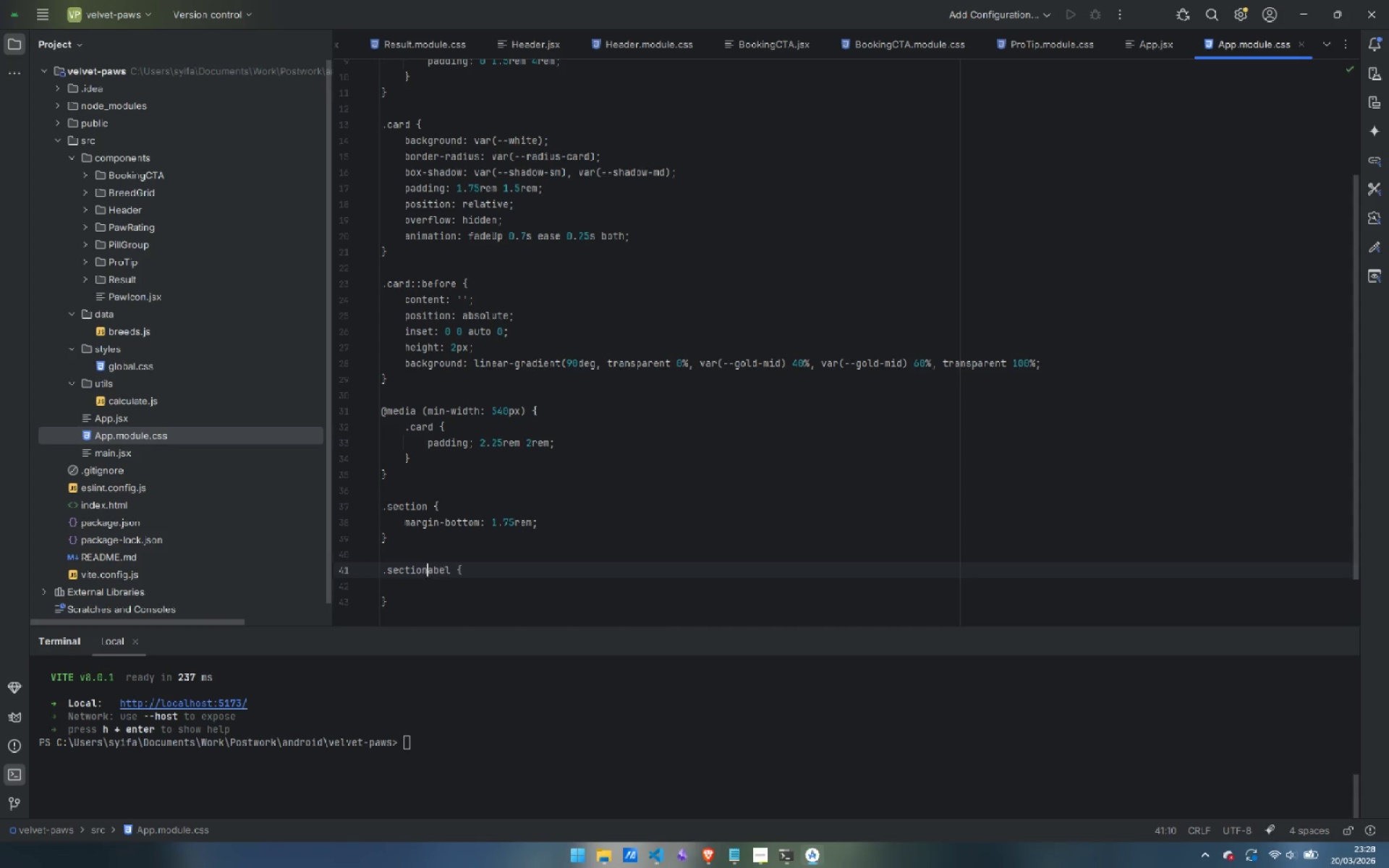 
key(Backspace)
 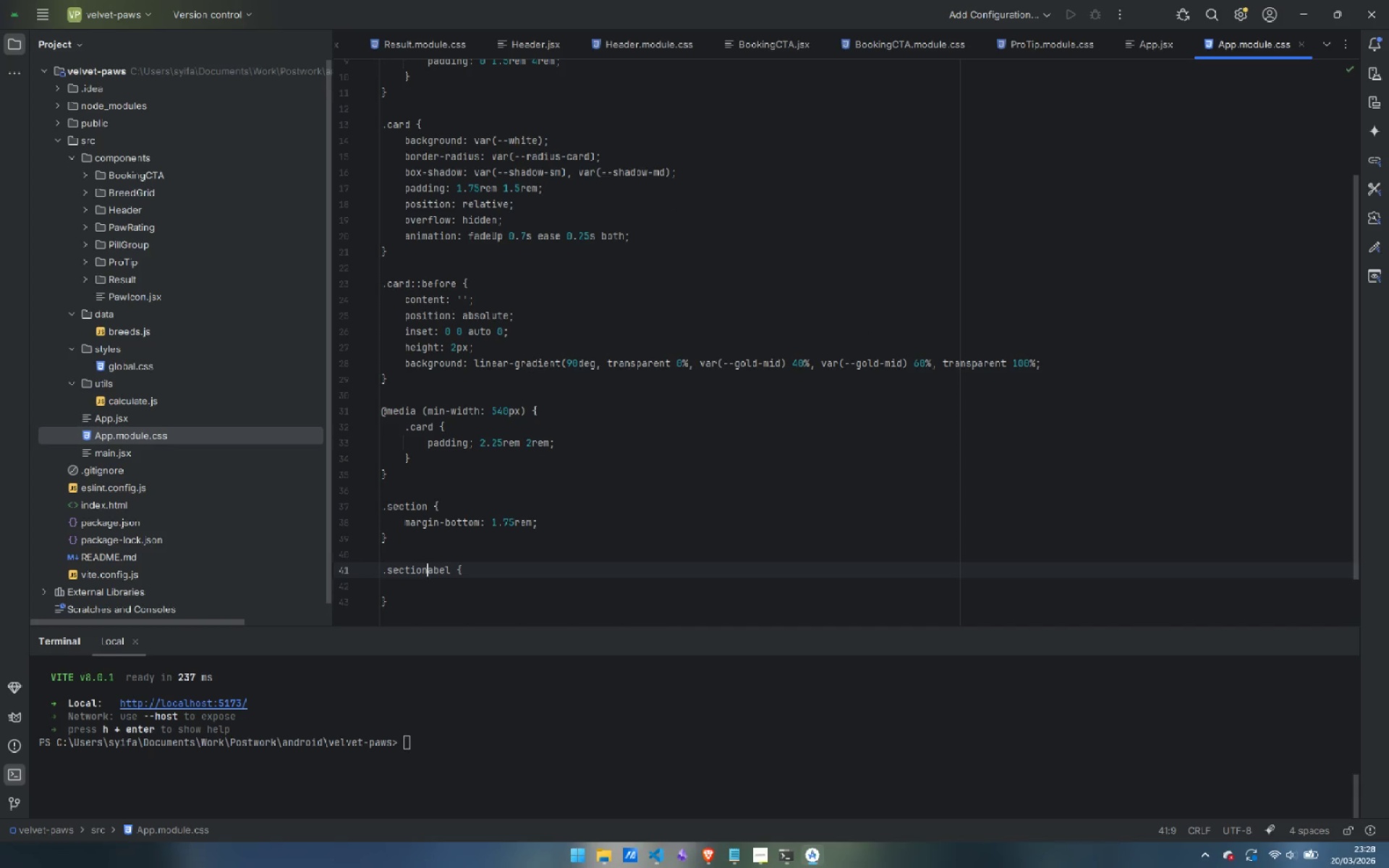 
key(Shift+ShiftLeft)
 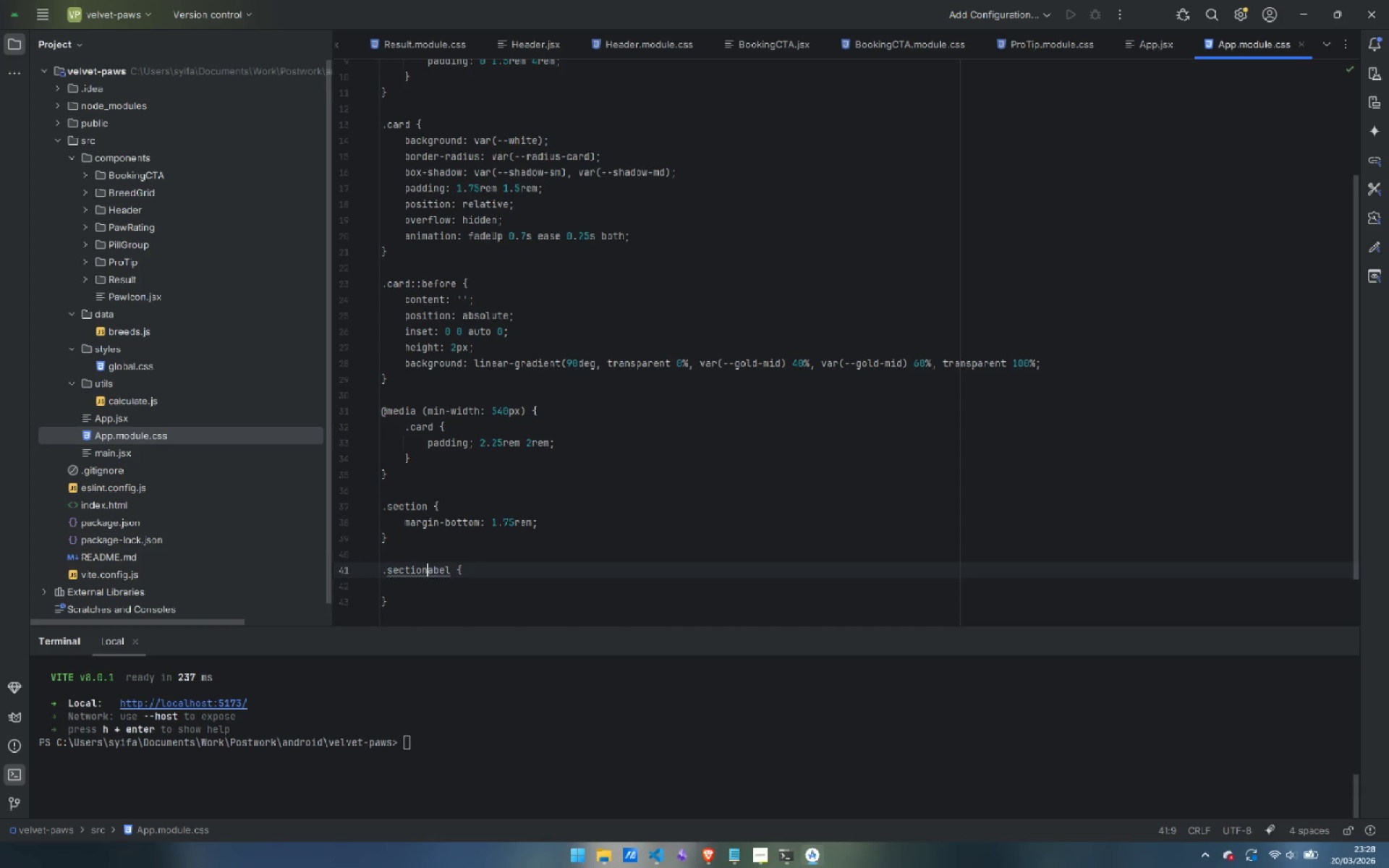 
key(Shift+L)
 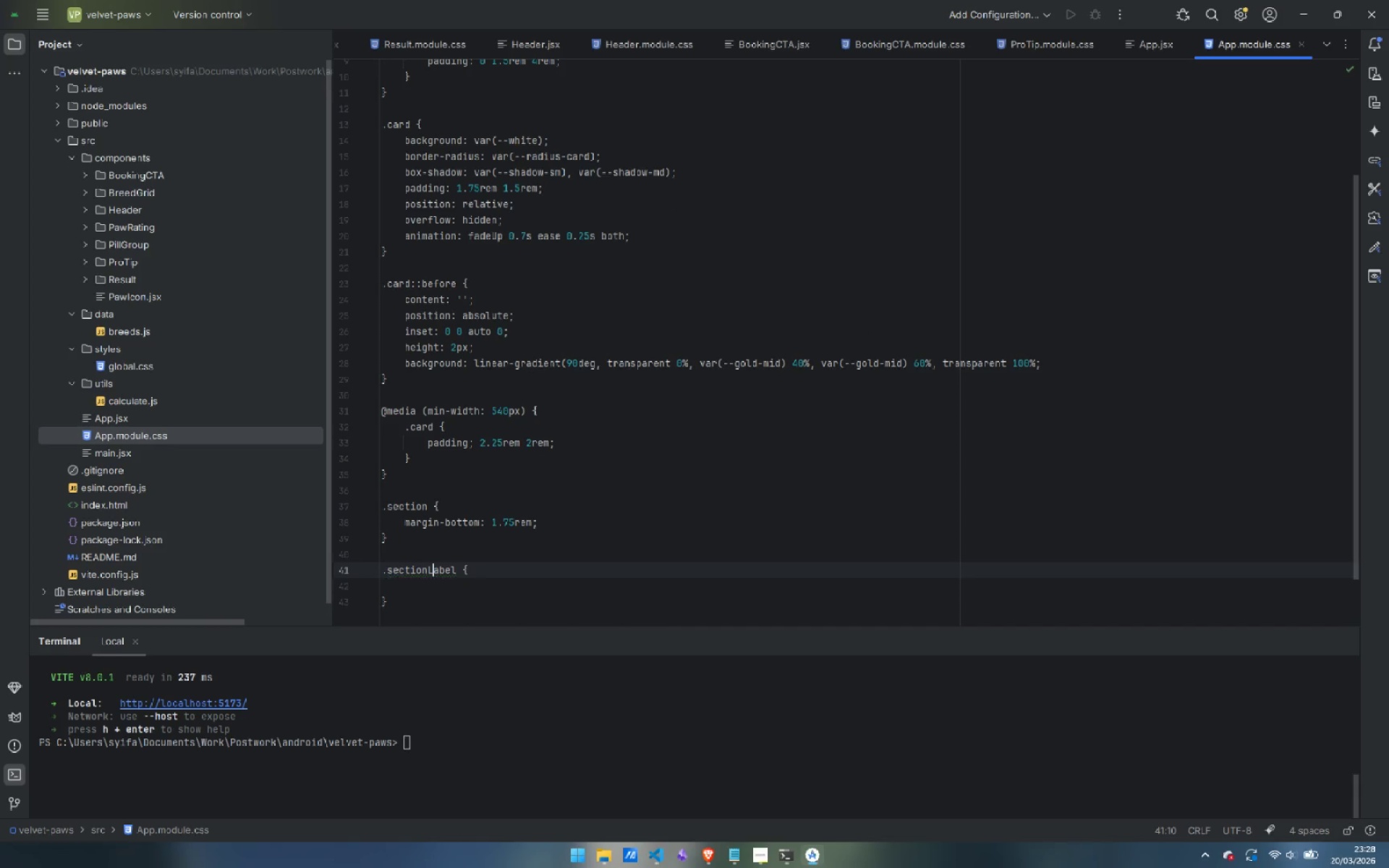 
key(ArrowDown)
 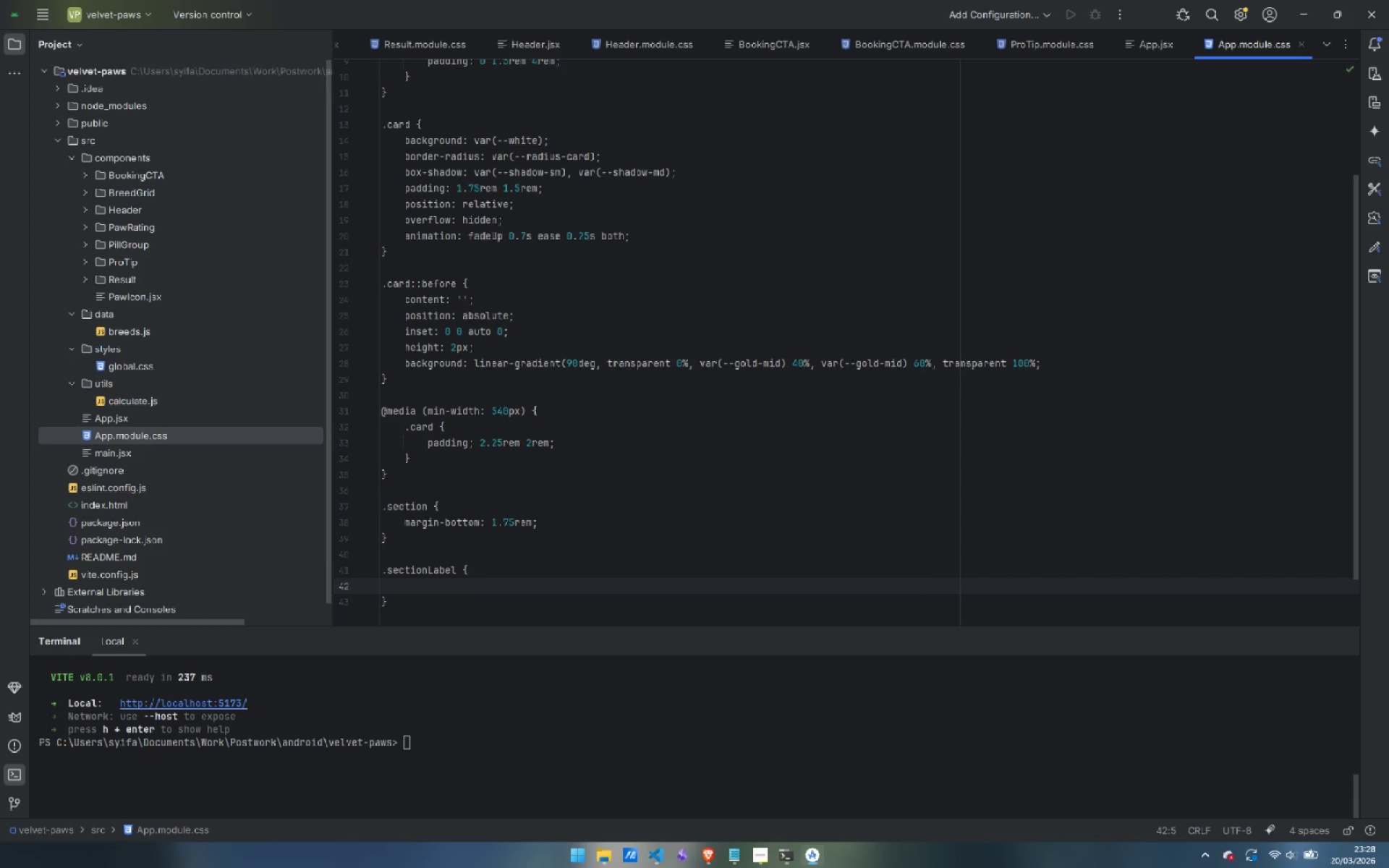 
type(display: flex;)
 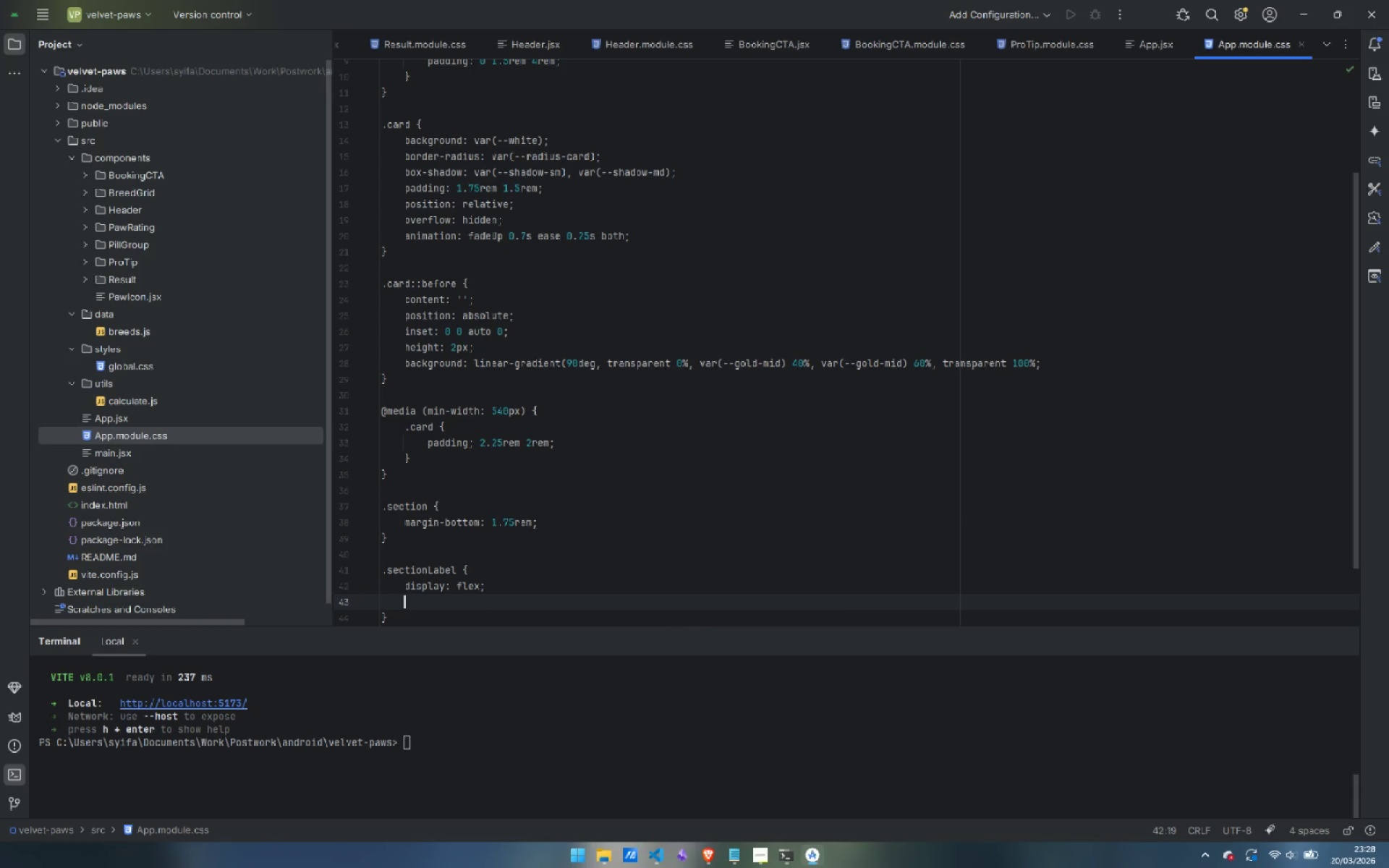 
key(Enter)
 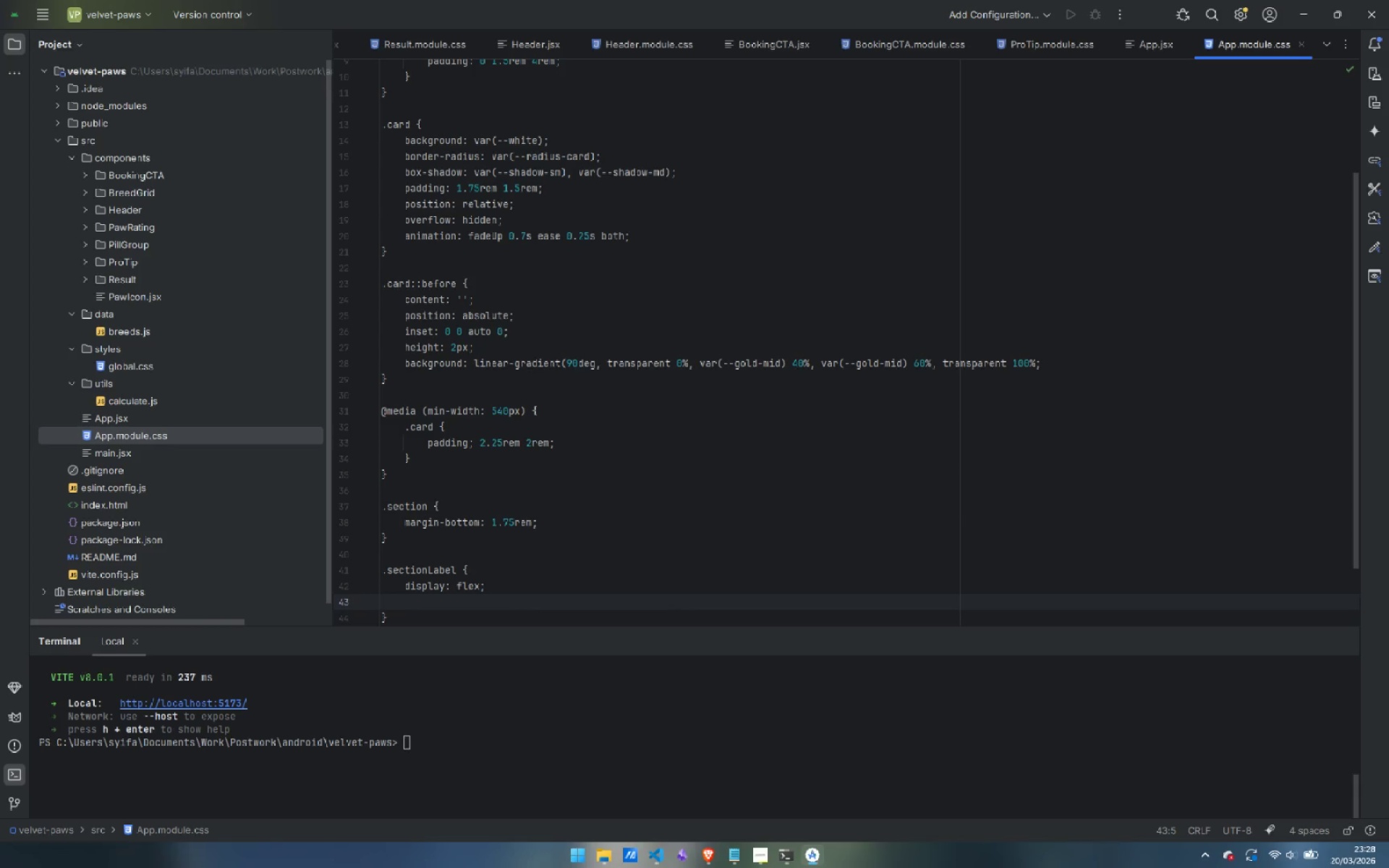 
type(align-items;)
key(Backspace)
type(: center;)
 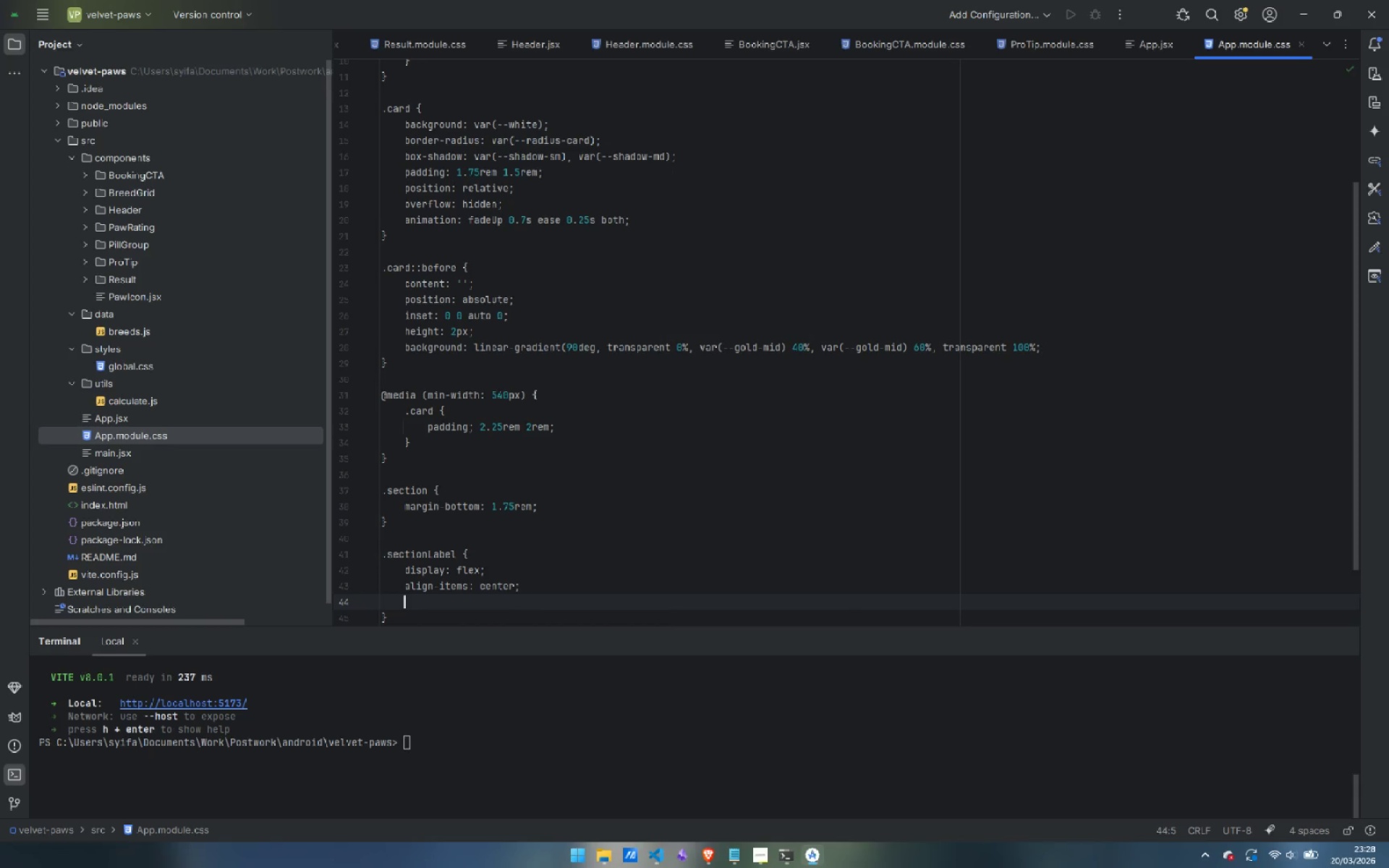 
 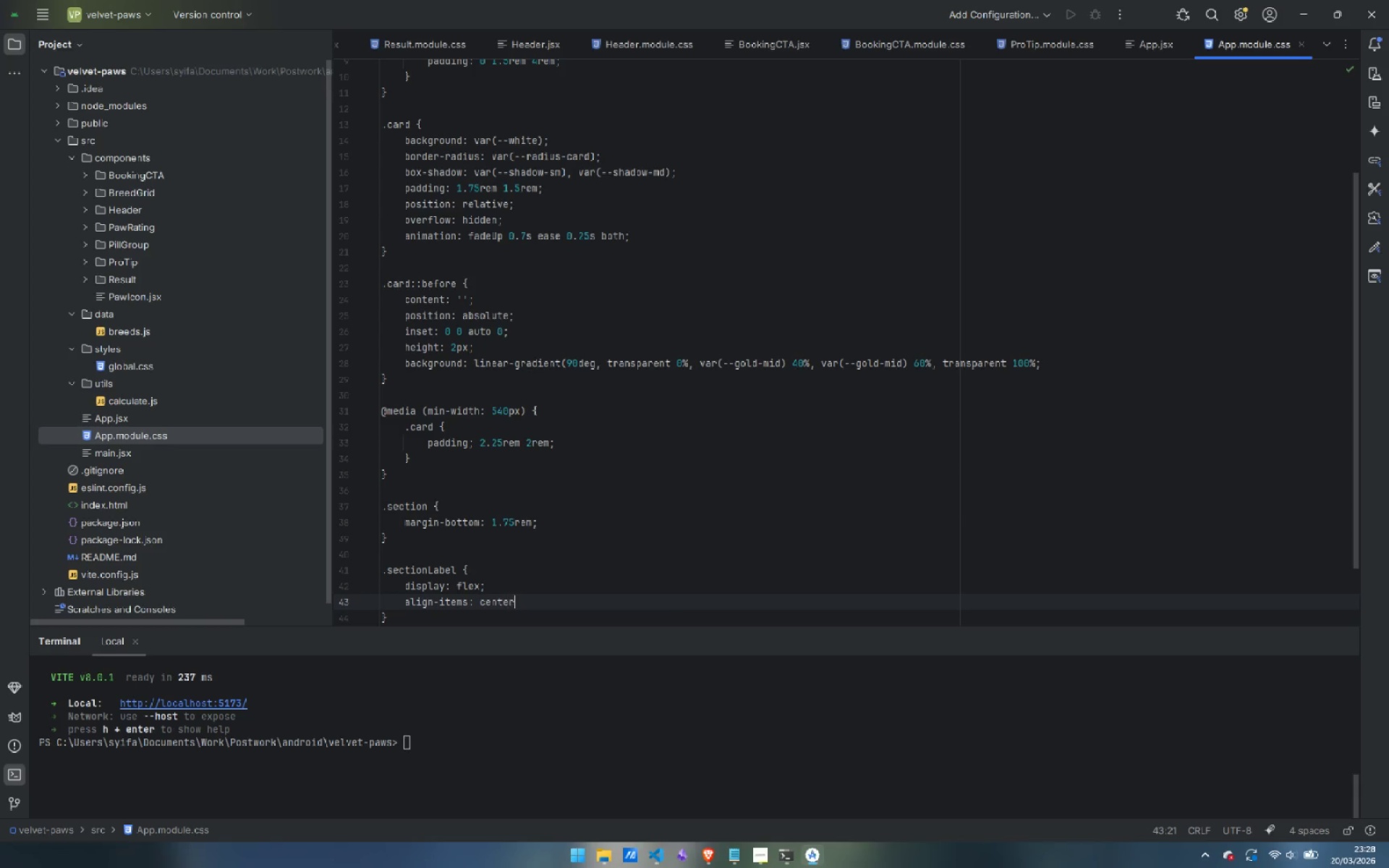 
key(Enter)
 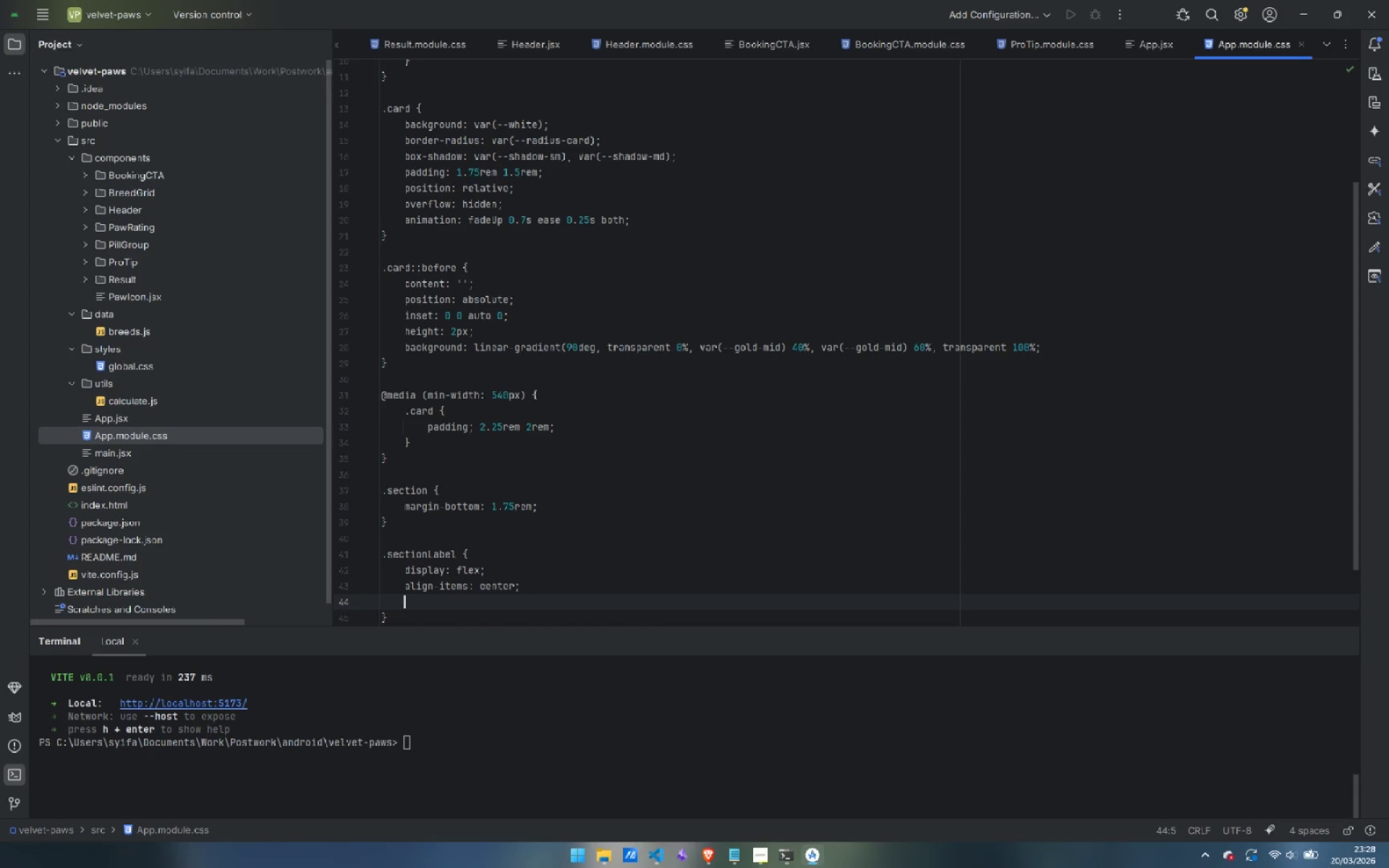 
type(gap: 0.65rem;)
 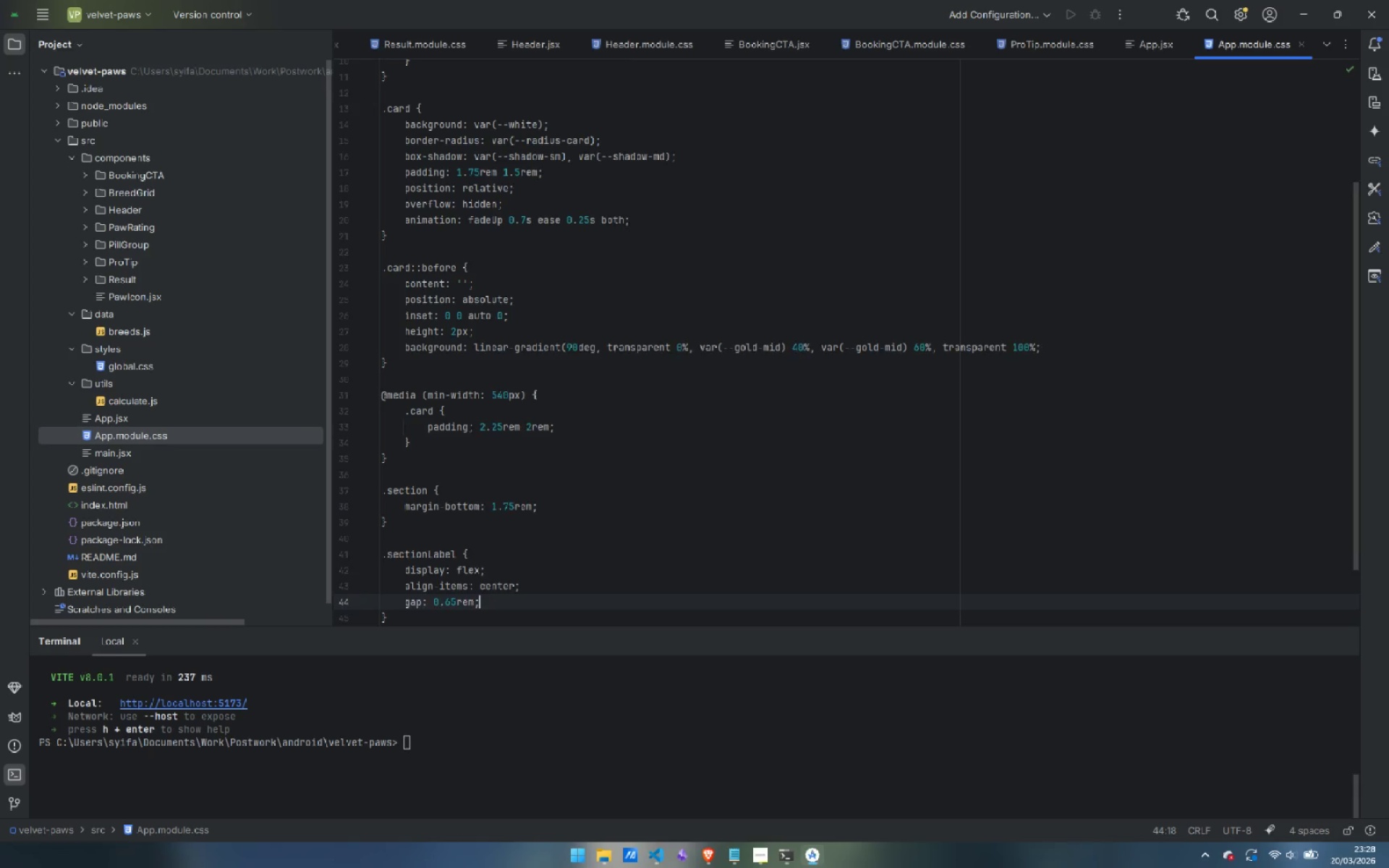 
key(Enter)
 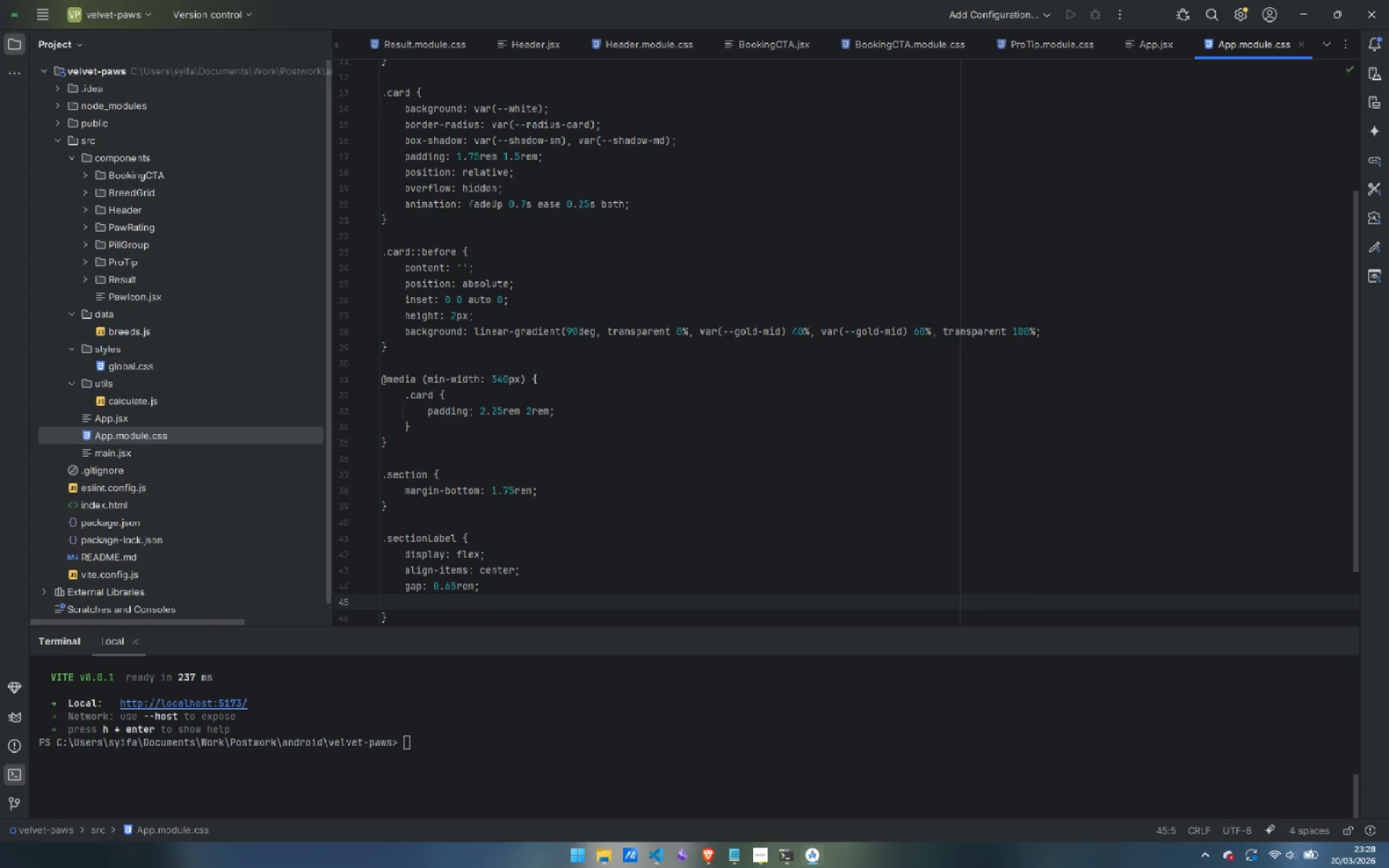 
type(font-family: var(--font-ui);)
 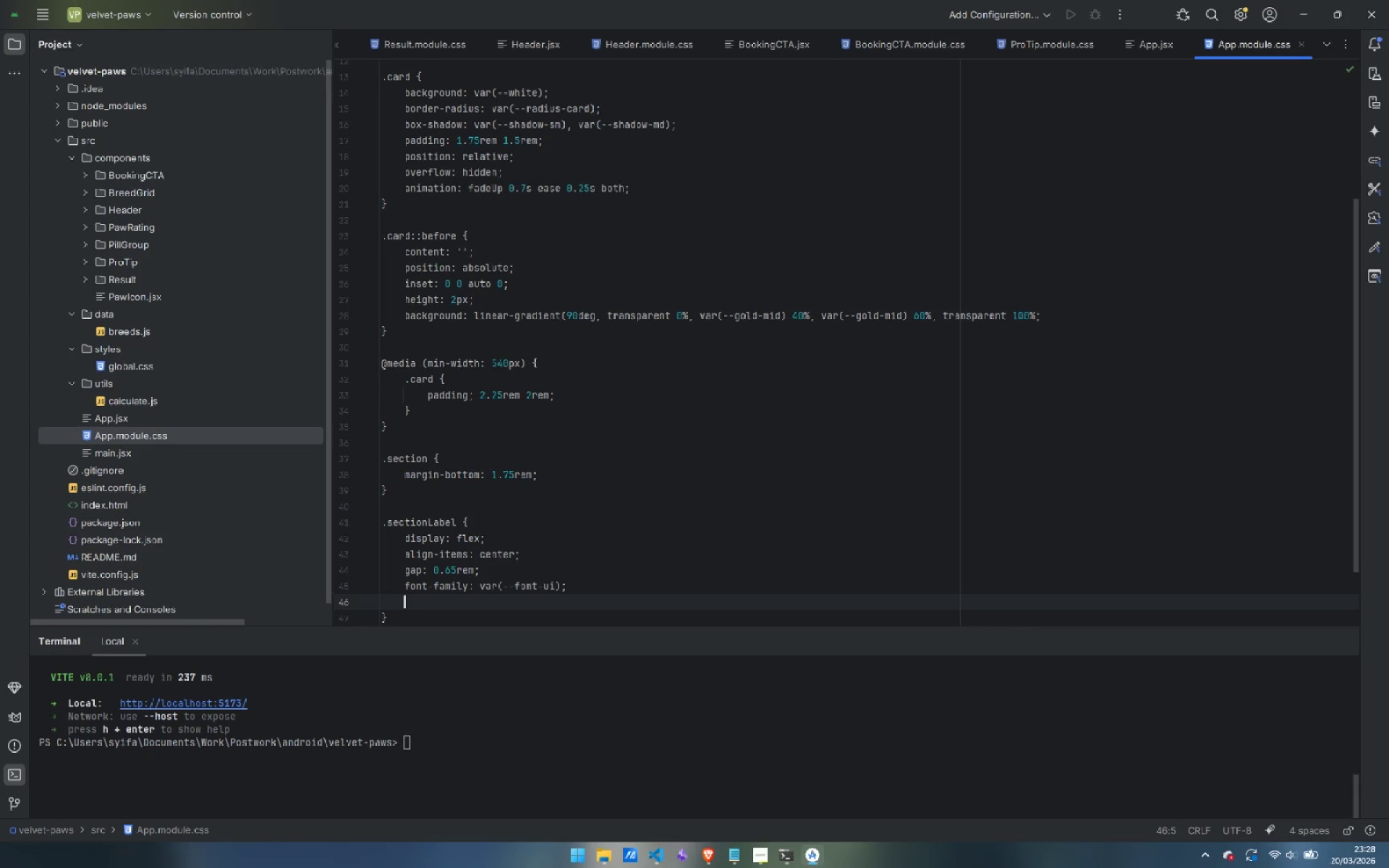 
 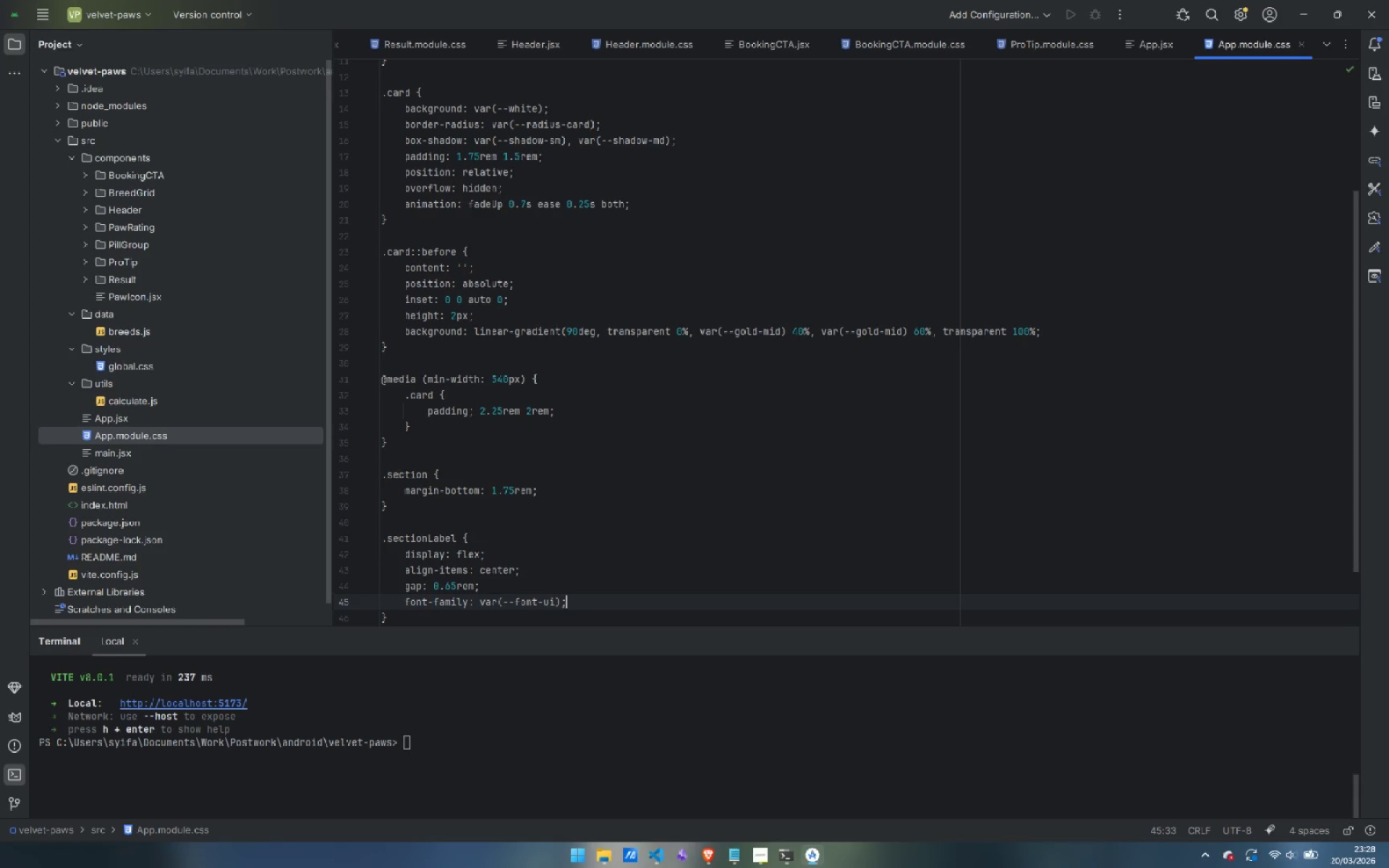 
key(Enter)
 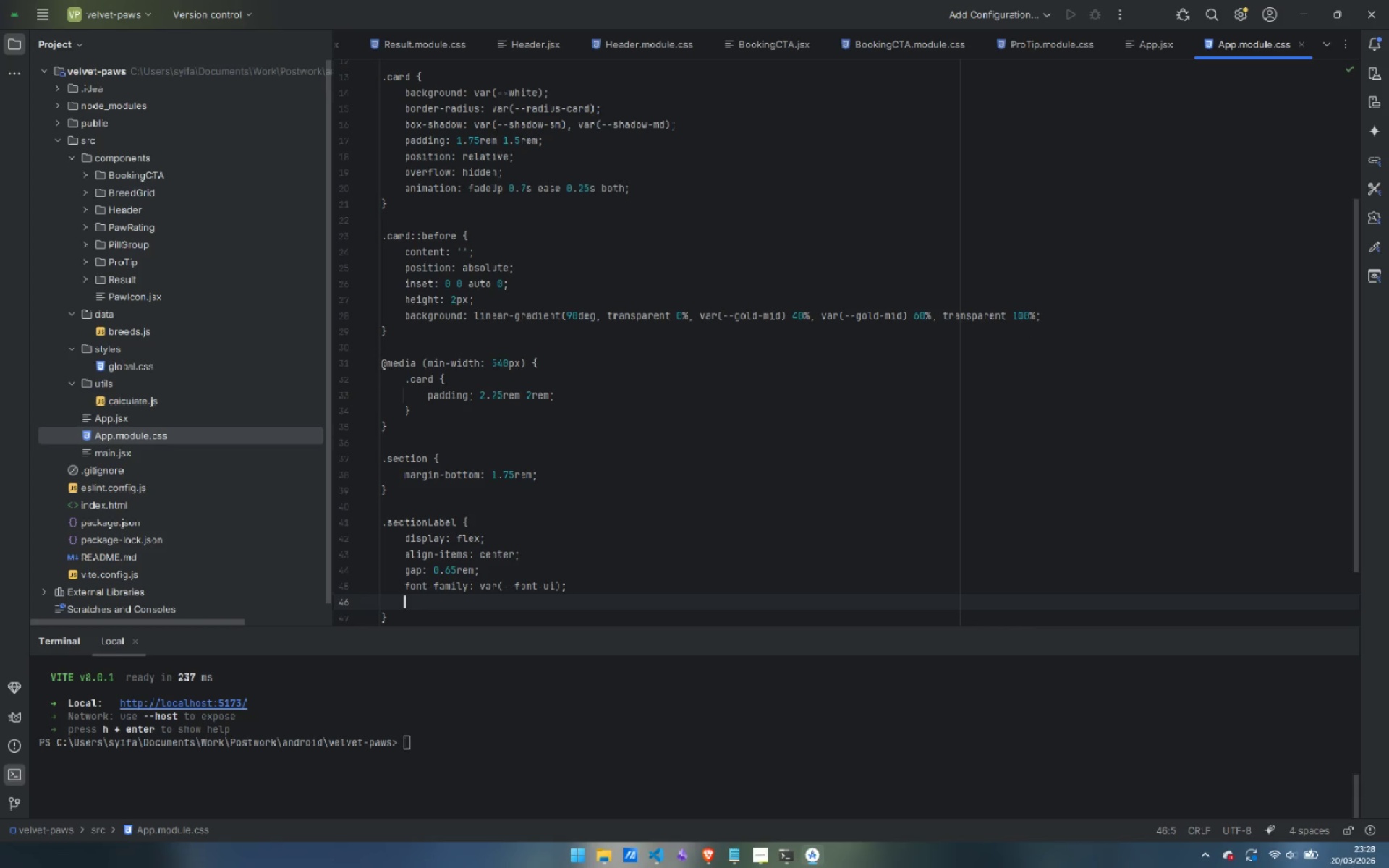 
type(font-size: 0.6rem;)
 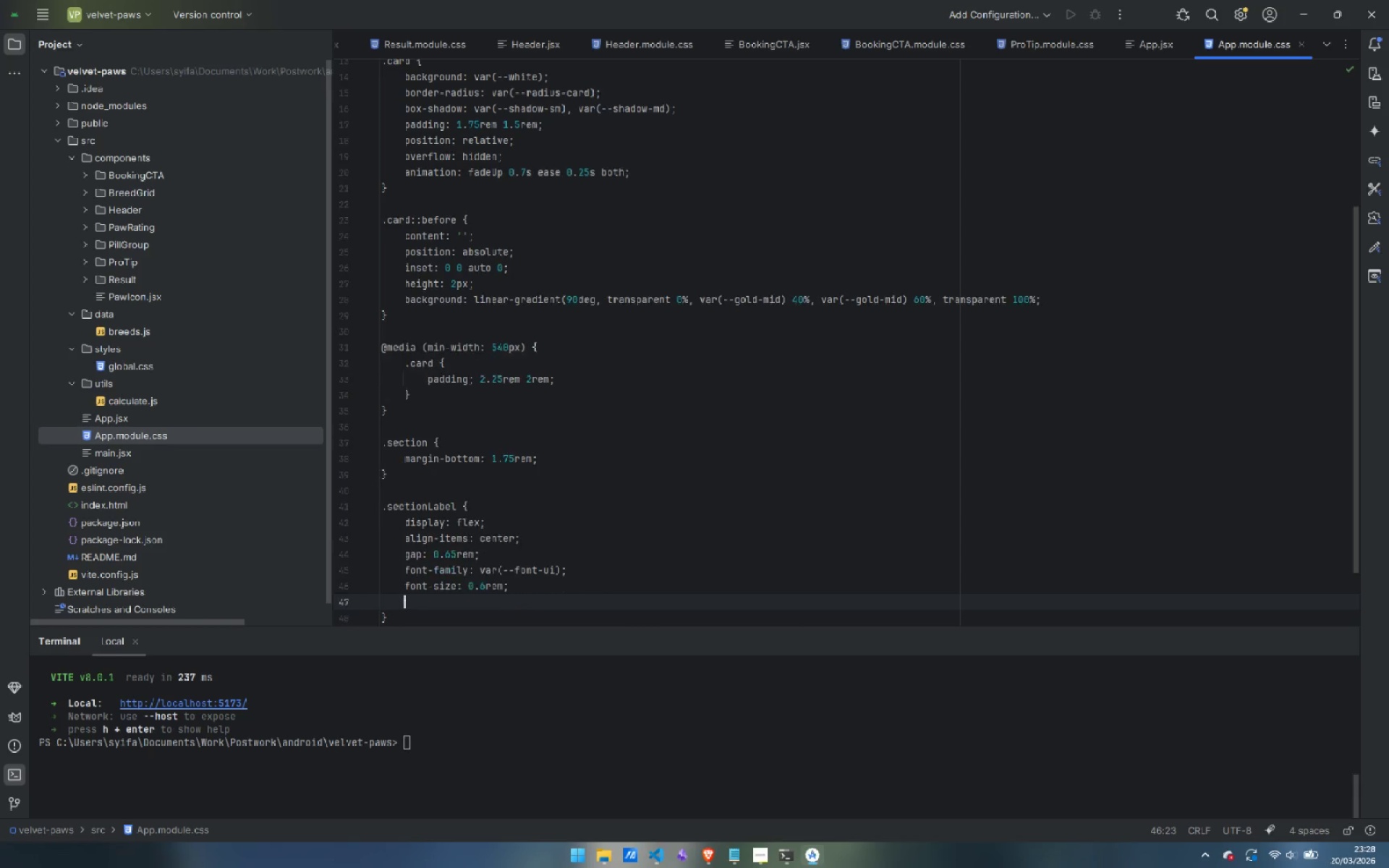 
key(Enter)
 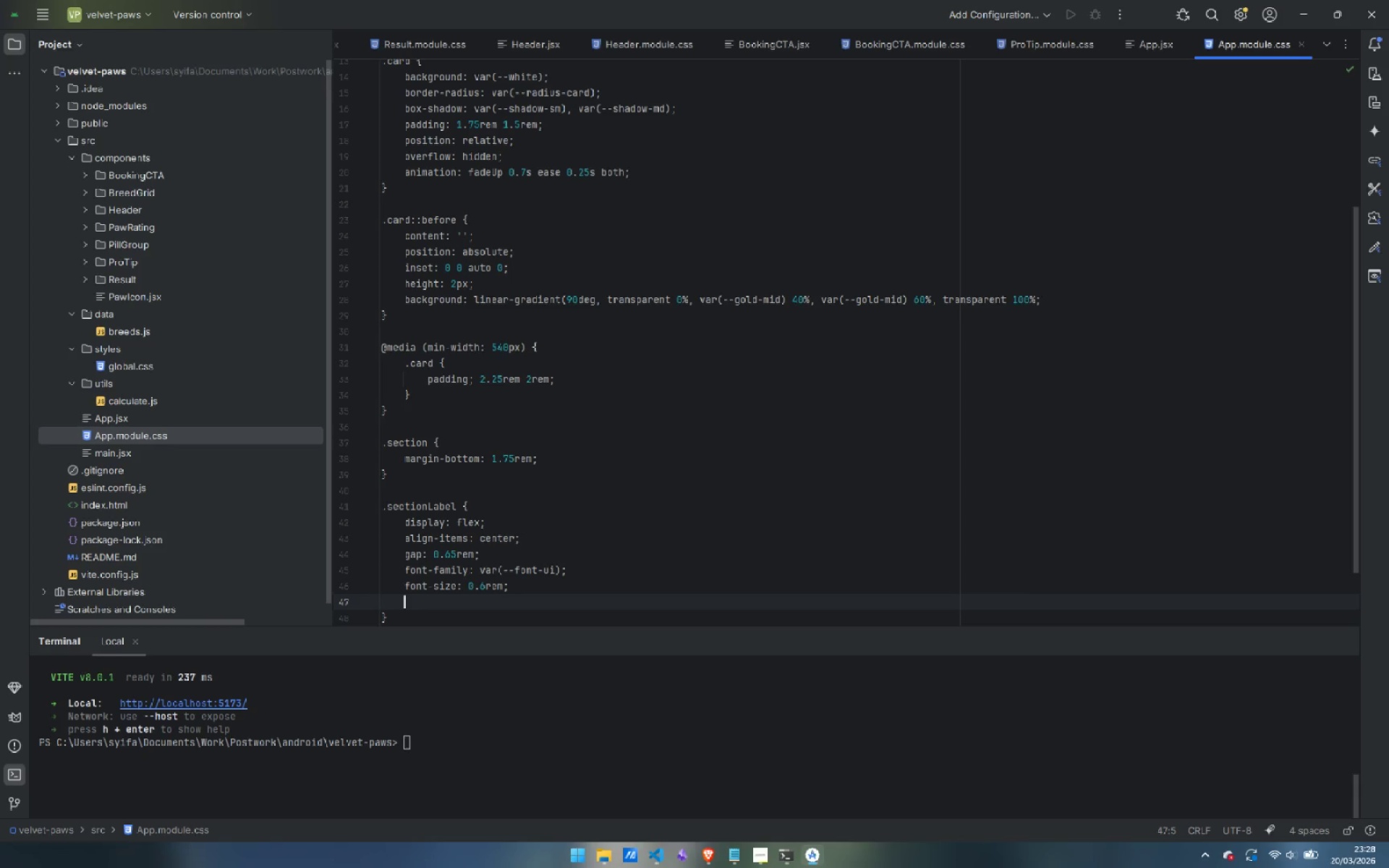 
type(font-weightL )
key(Backspace)
key(Backspace)
type(: 600;)
 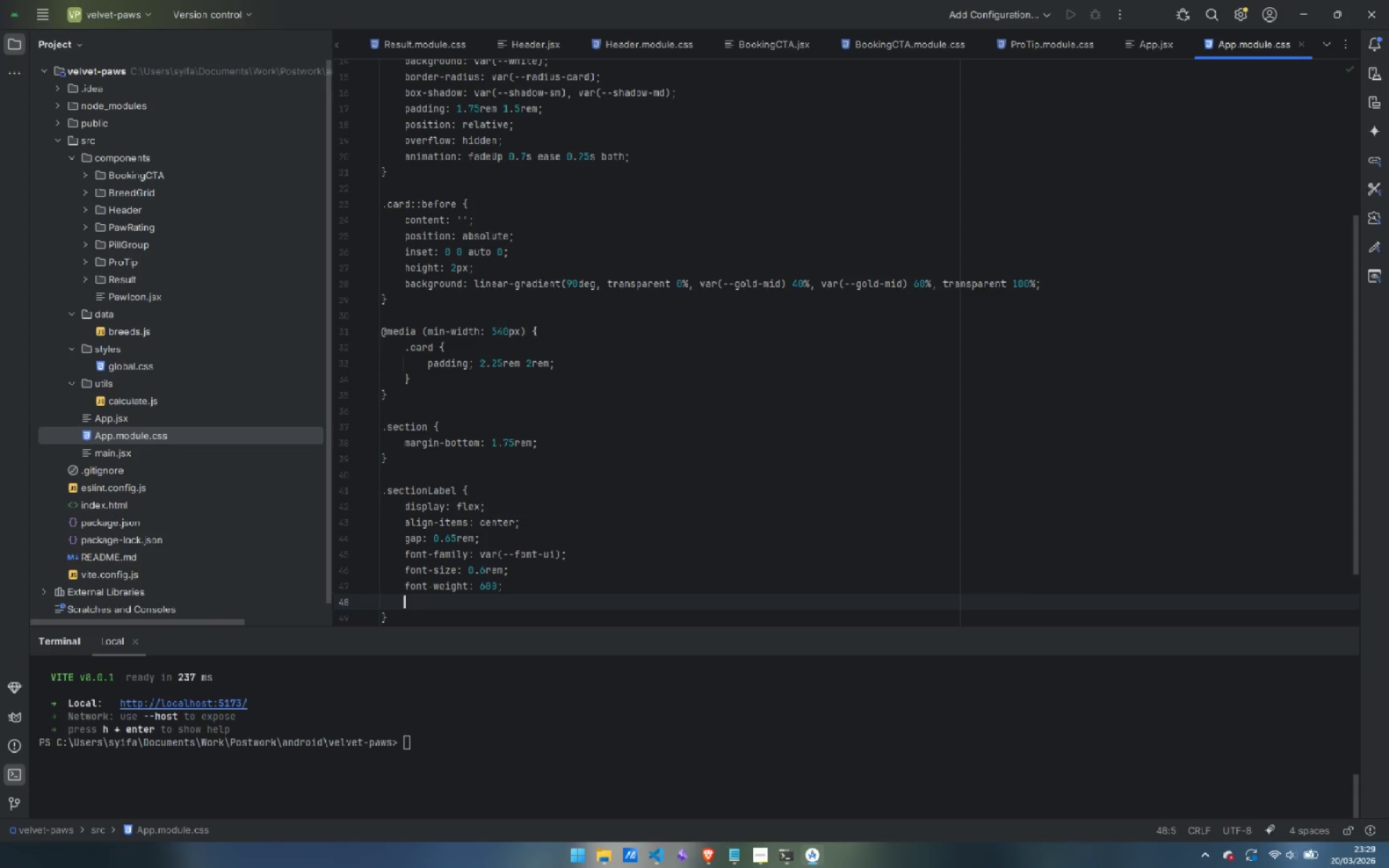 
 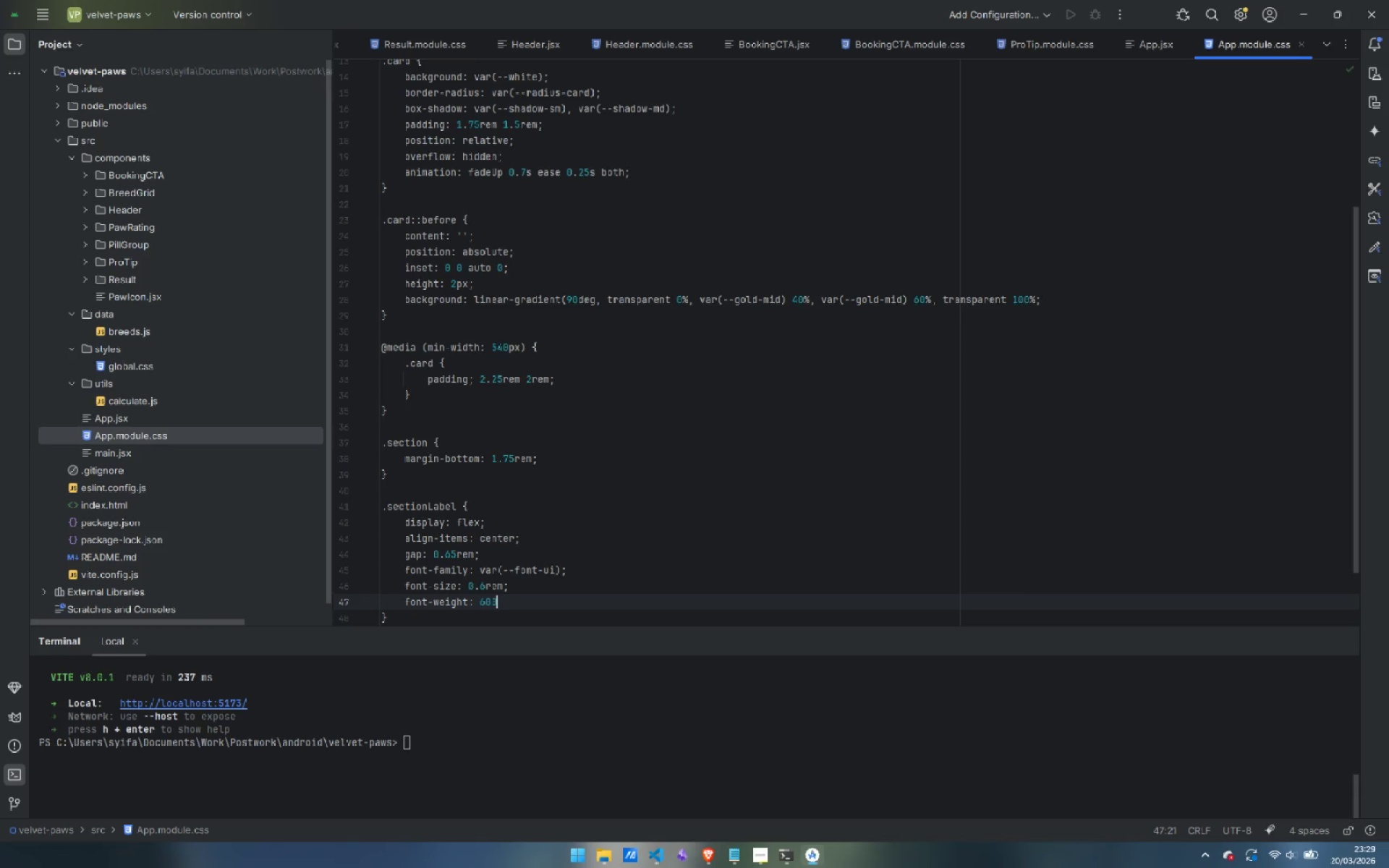 
key(Enter)
 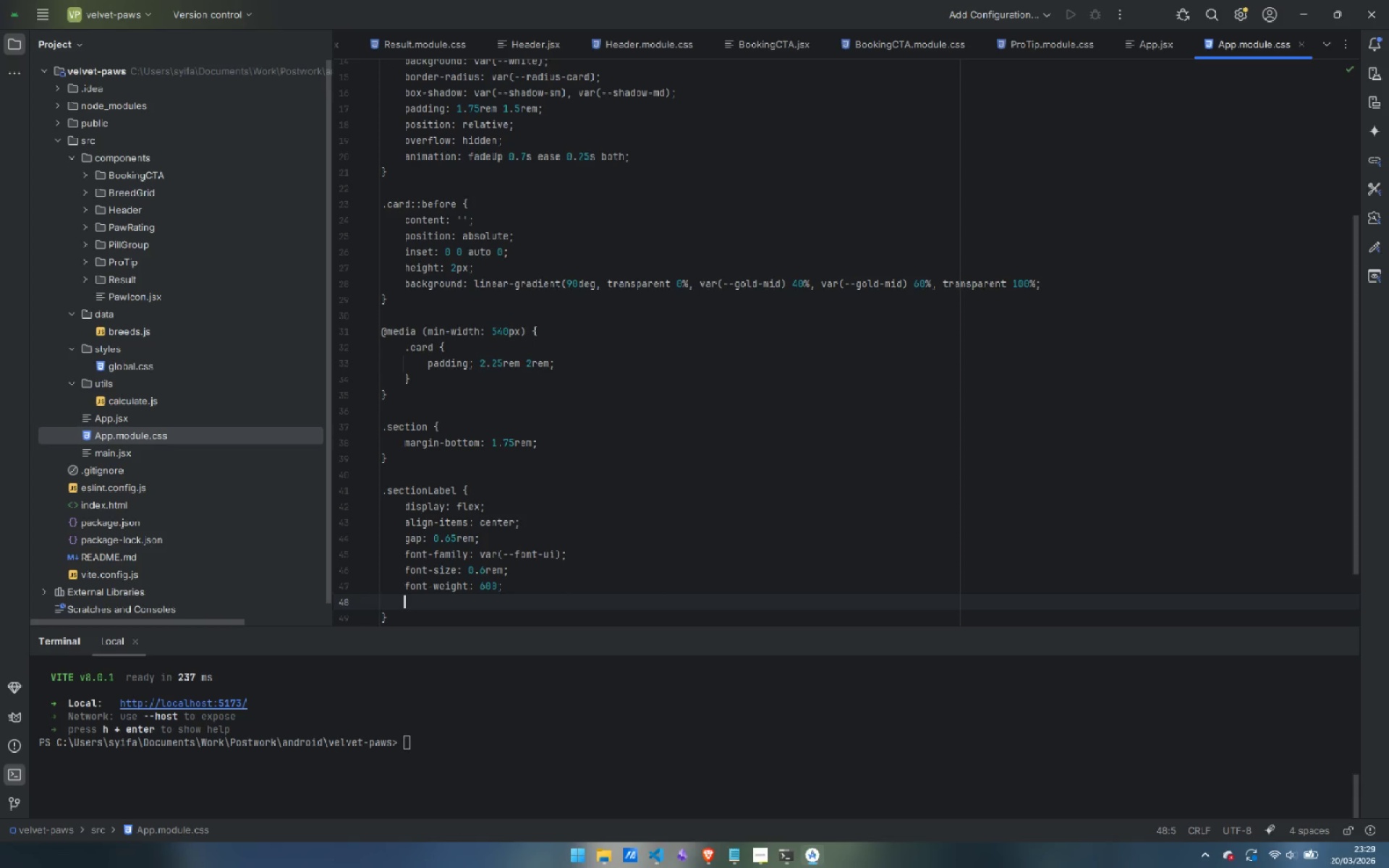 
type(letter-spacingt)
key(Backspace)
type(: 0.26rm)
key(Backspace)
key(Backspace)
type(em;)
 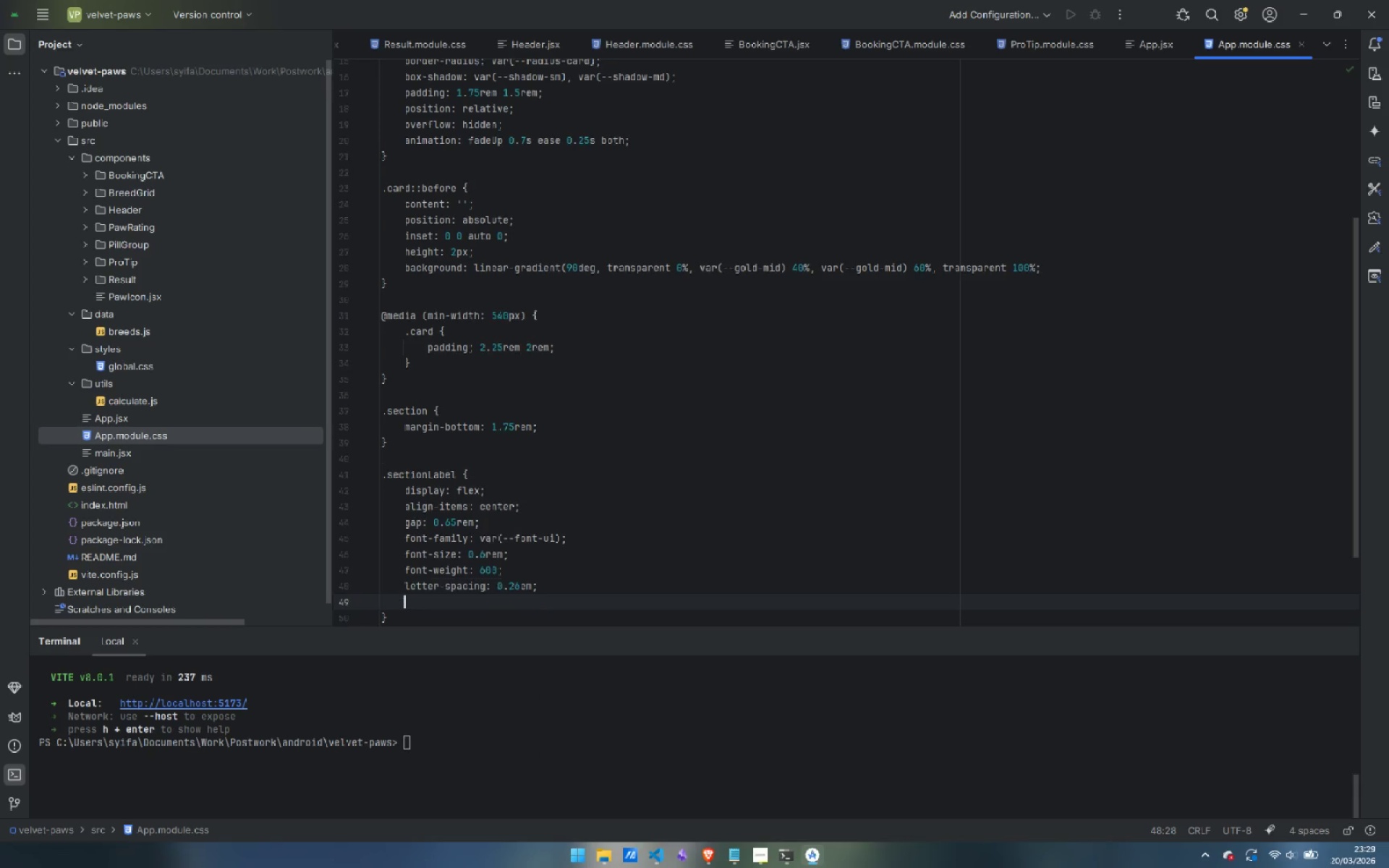 
key(Enter)
 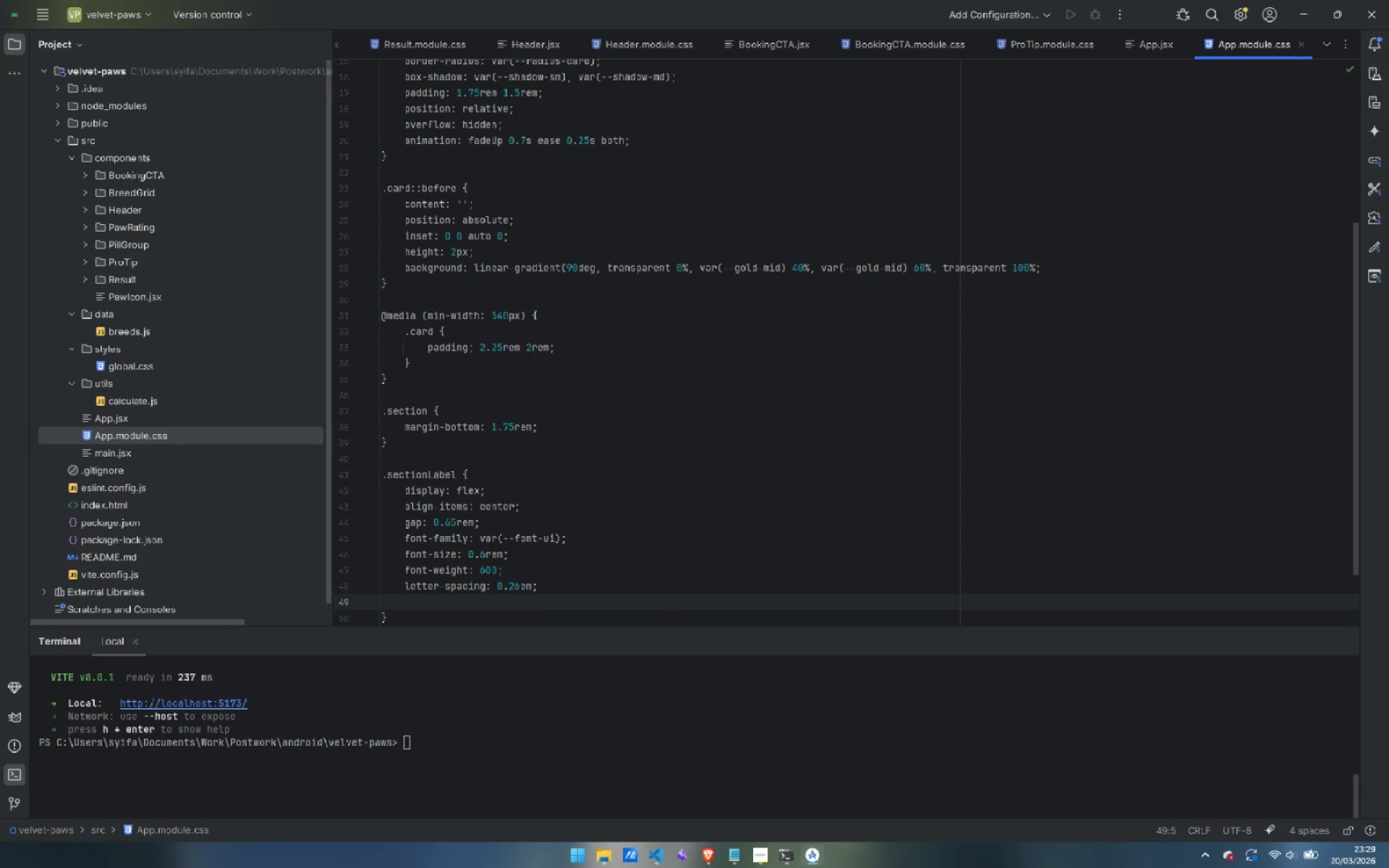 
type(text-rtansform: i[[)
 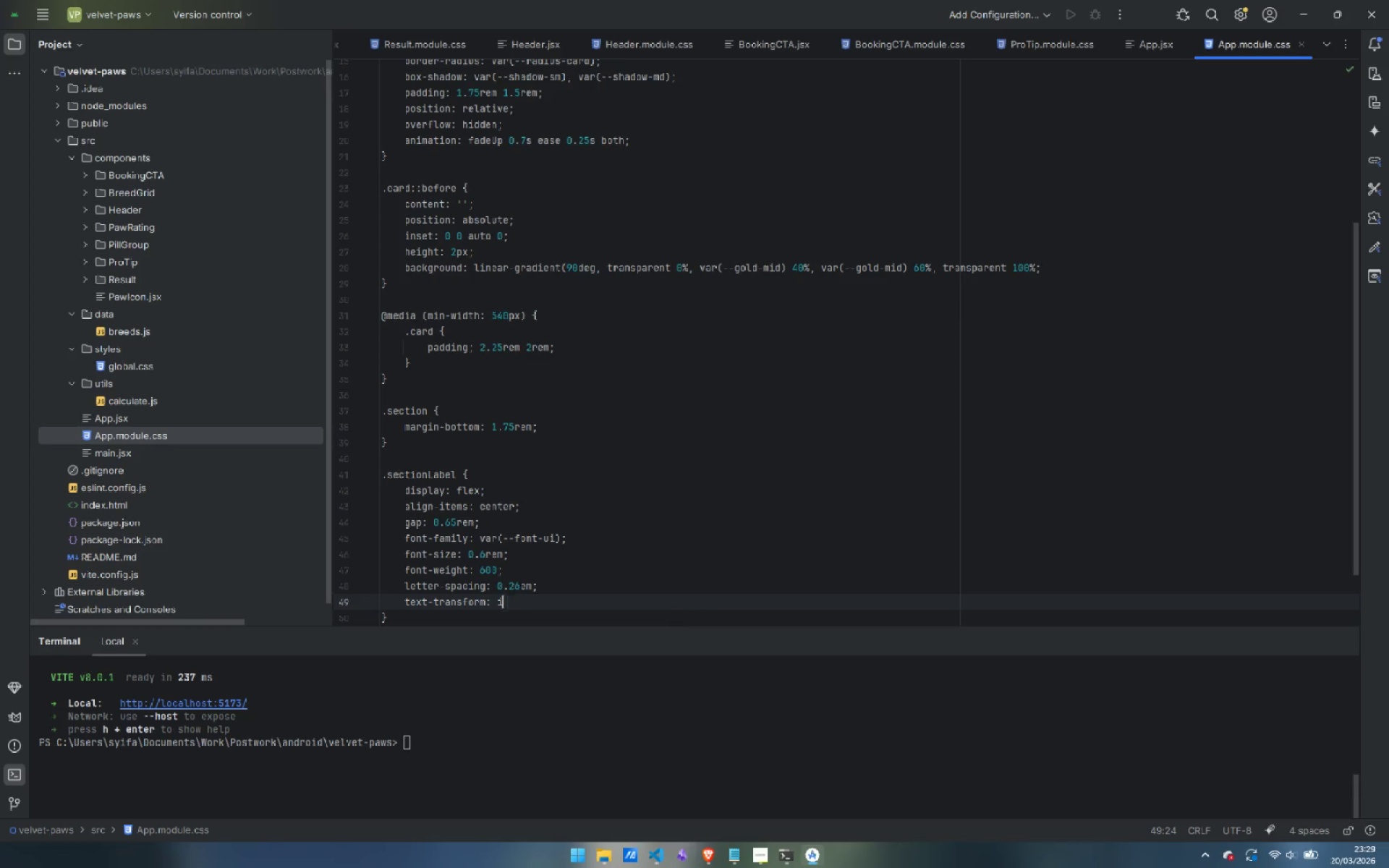 
key(Control+Backspace)
 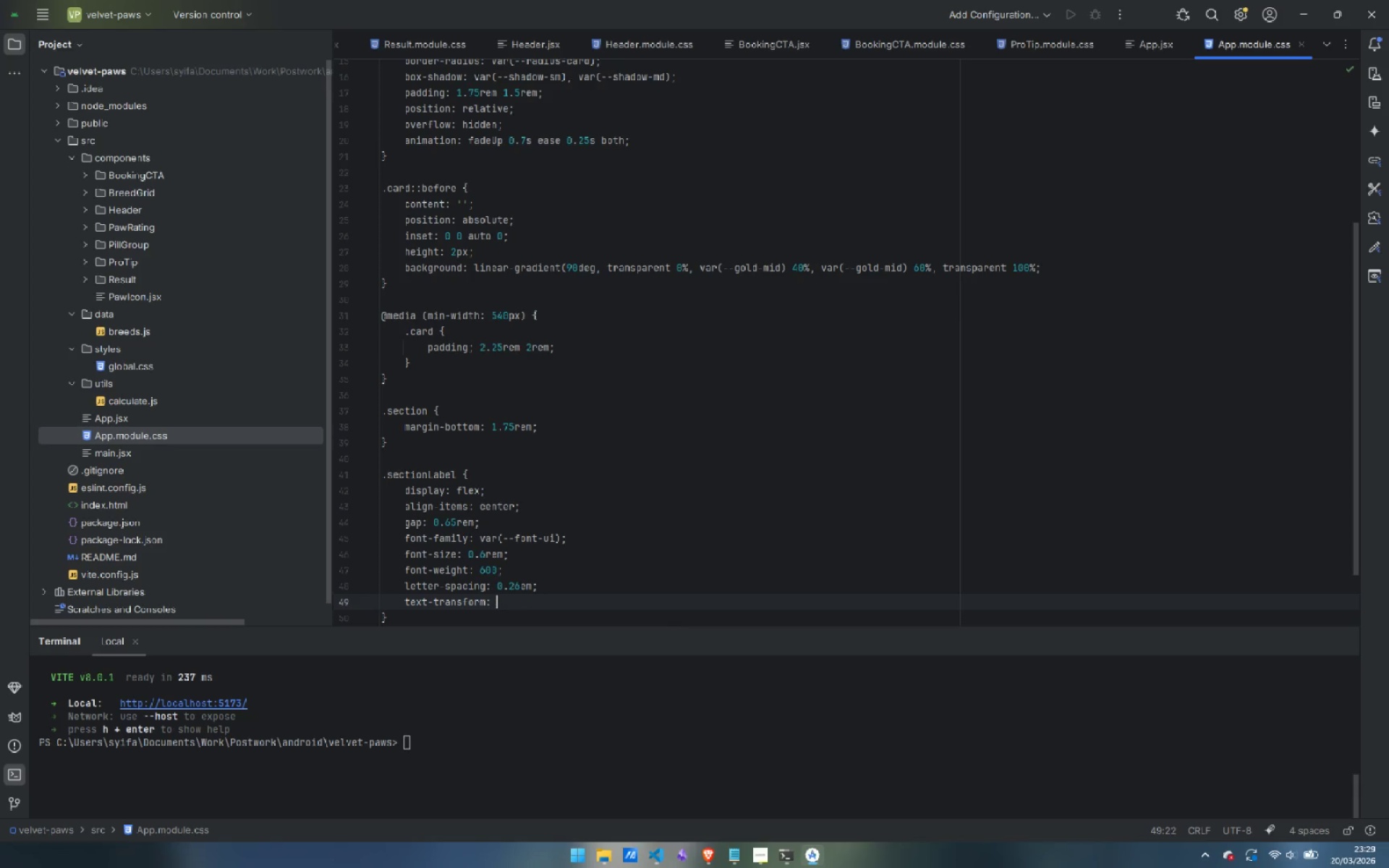 
key(Control+Backspace)
 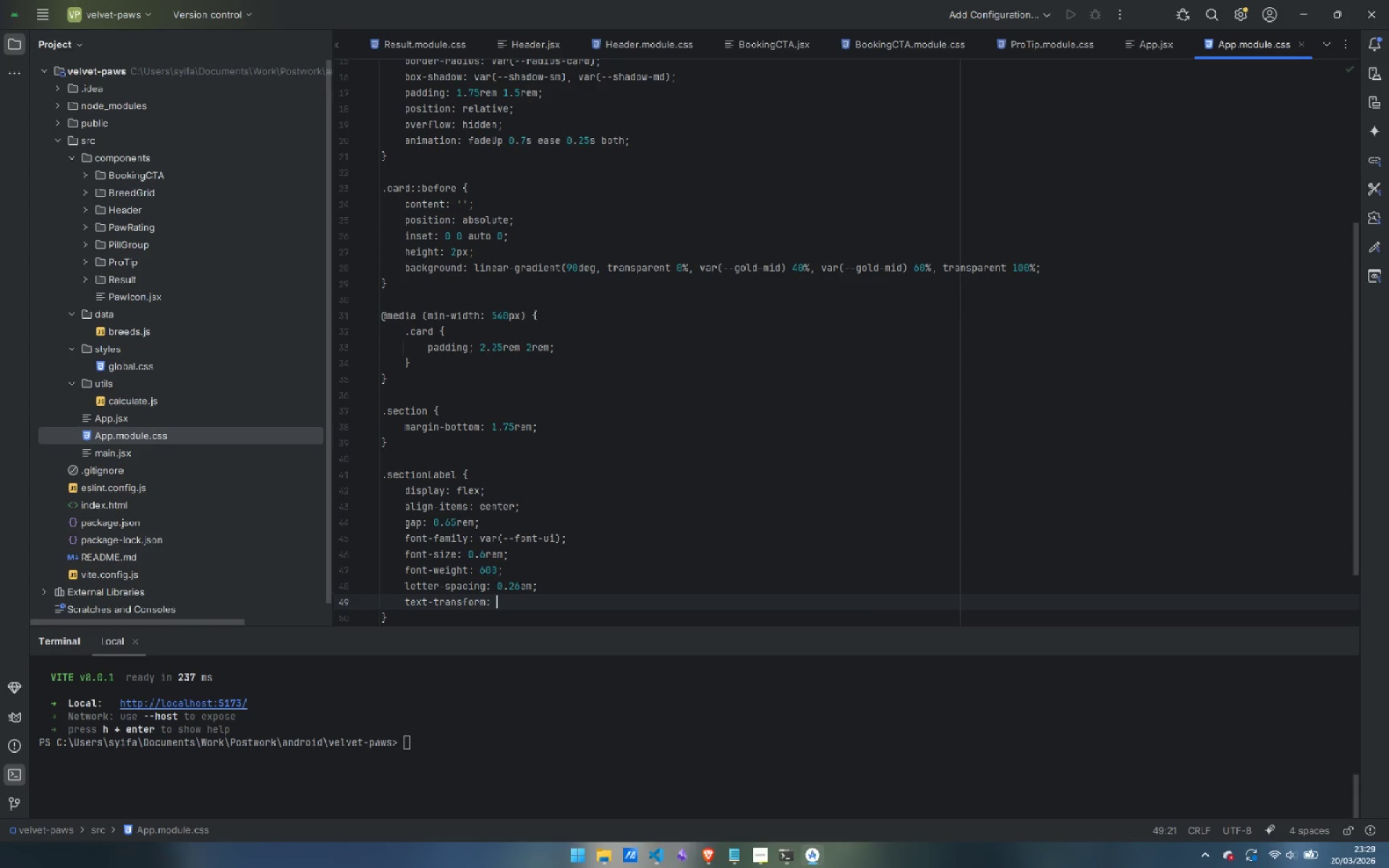 
type(uppercase;)
 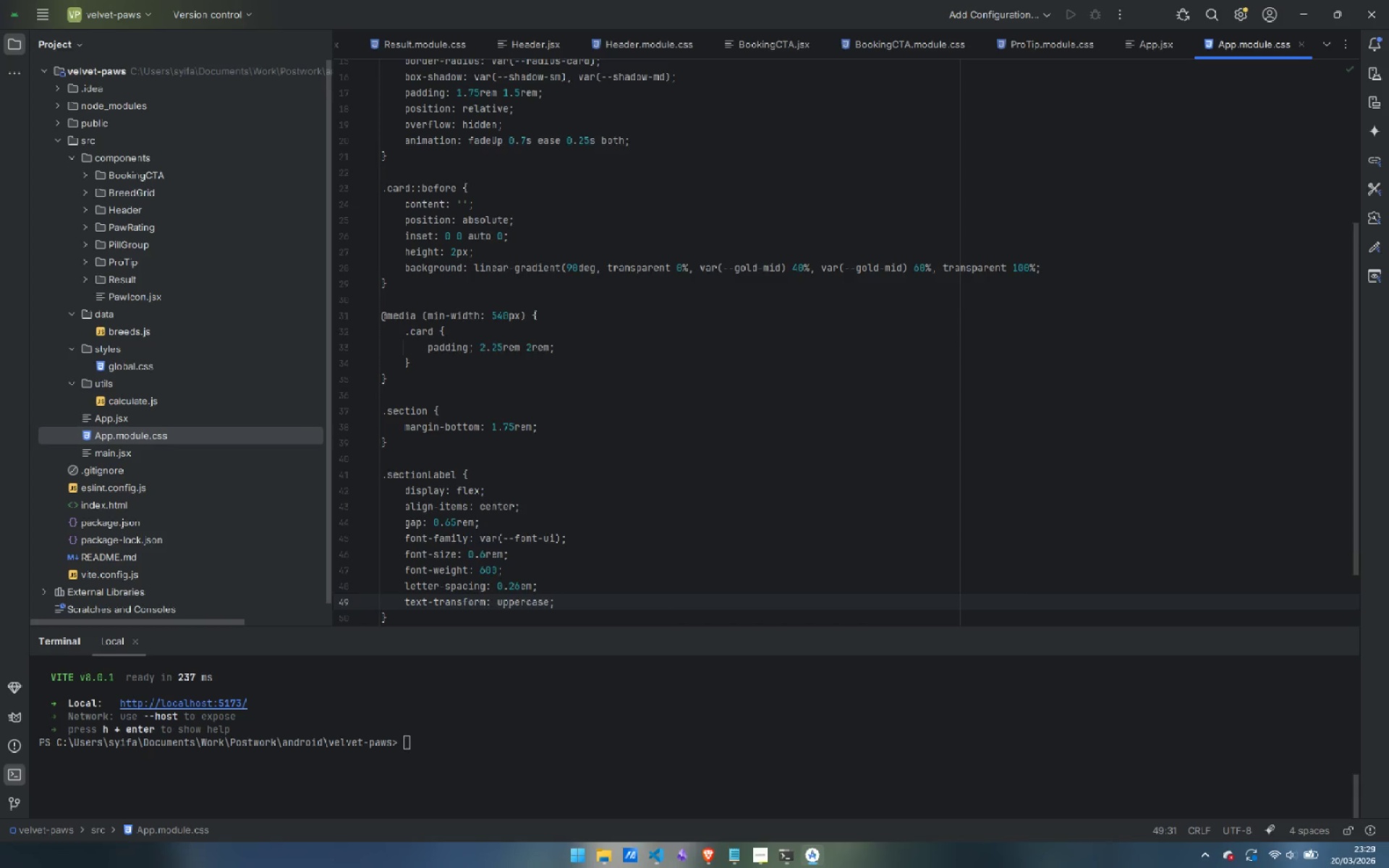 
key(Enter)
 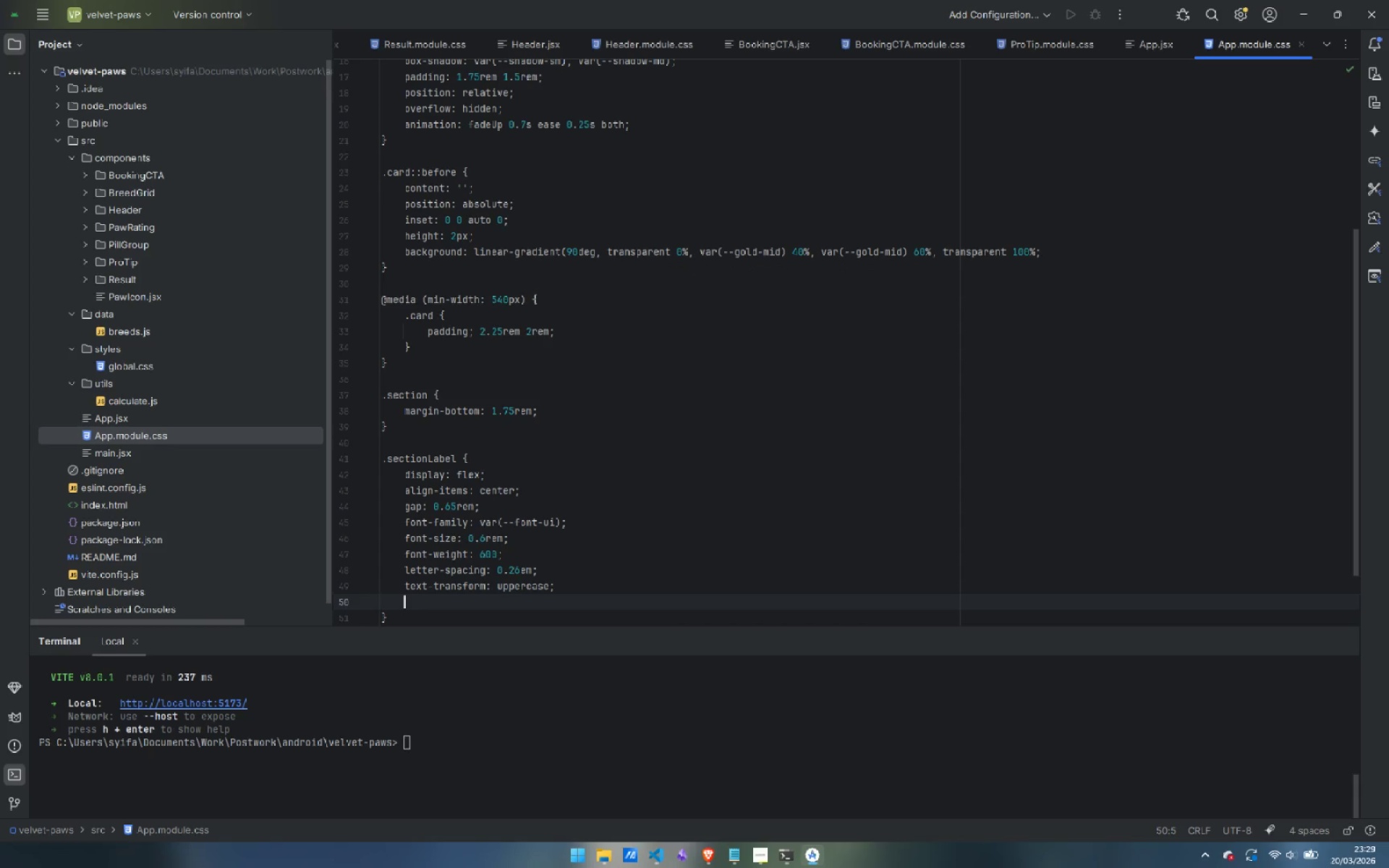 
type(color: var(--gold);)
 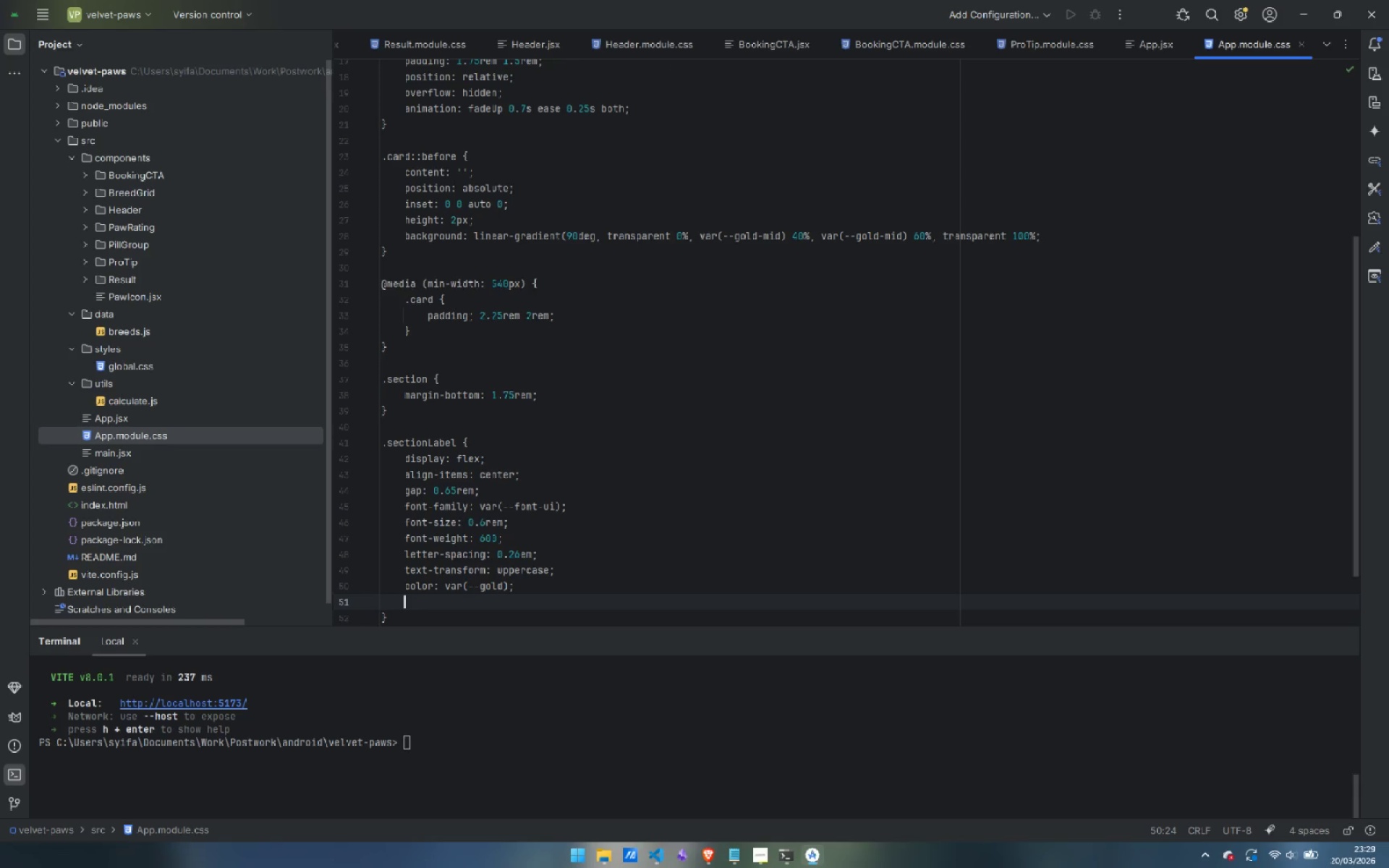 
 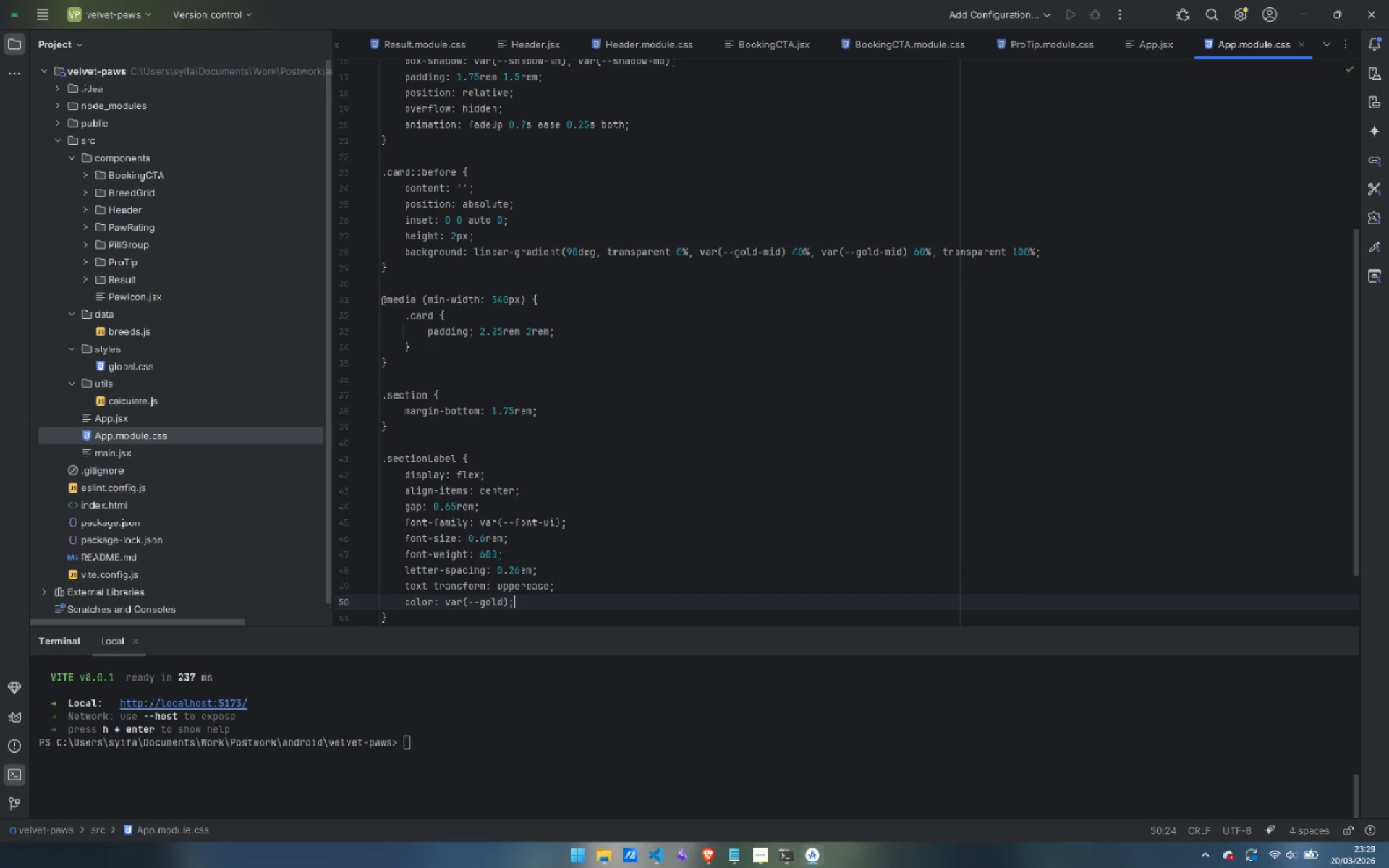 
key(Enter)
 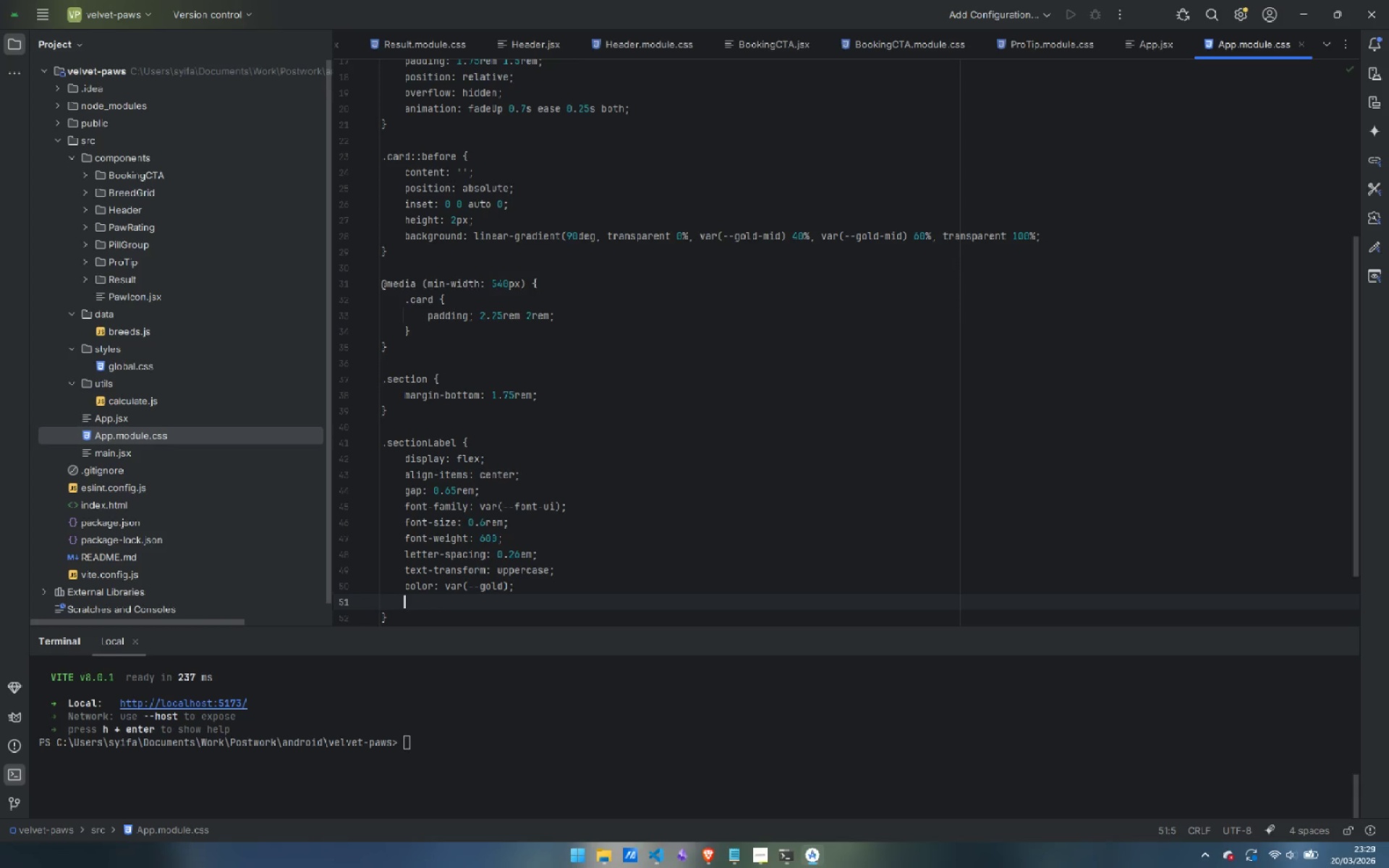 
type(margin-bottom: 0.9reml;)
key(Backspace)
key(Backspace)
type(;)
 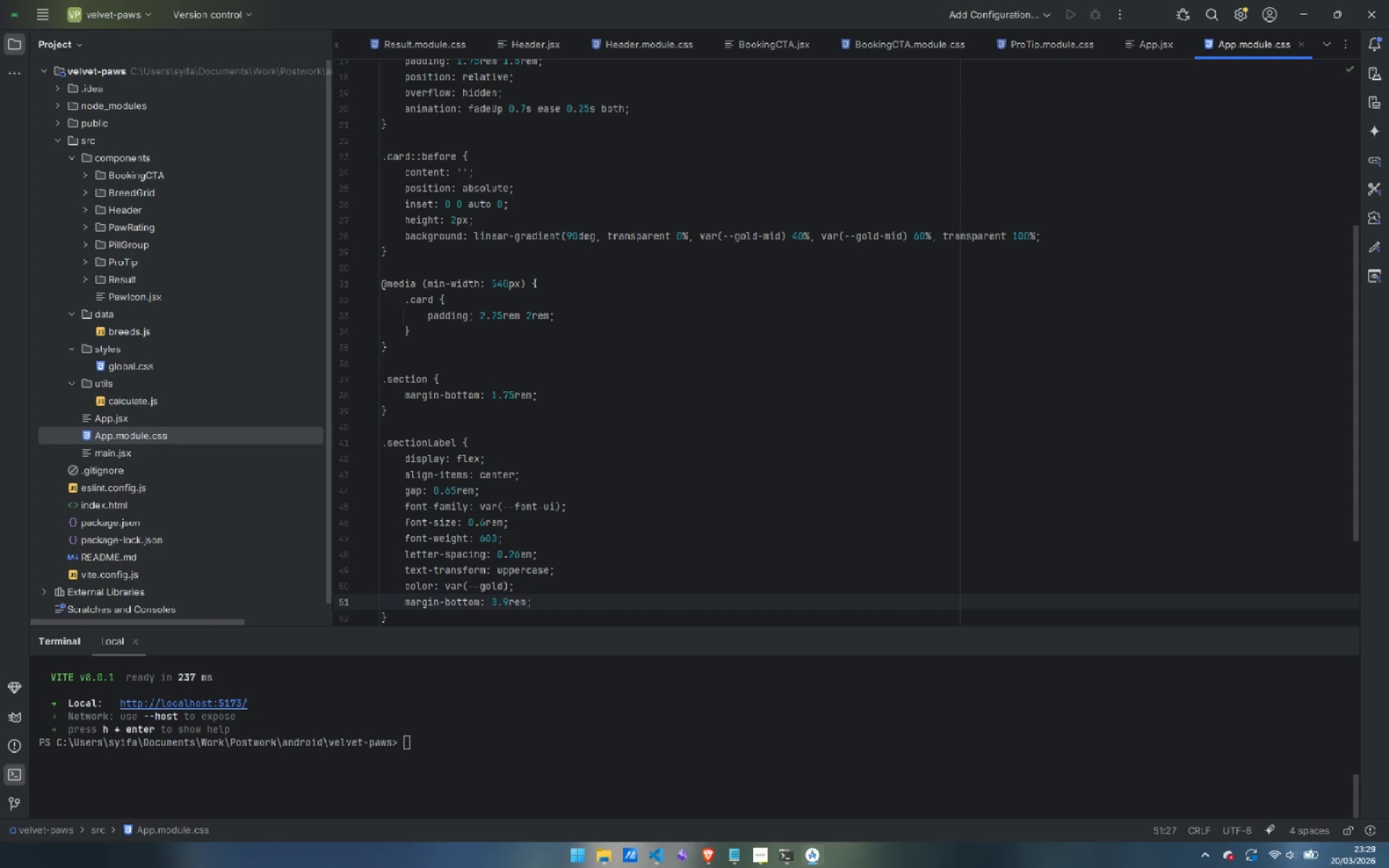 
key(ArrowDown)
 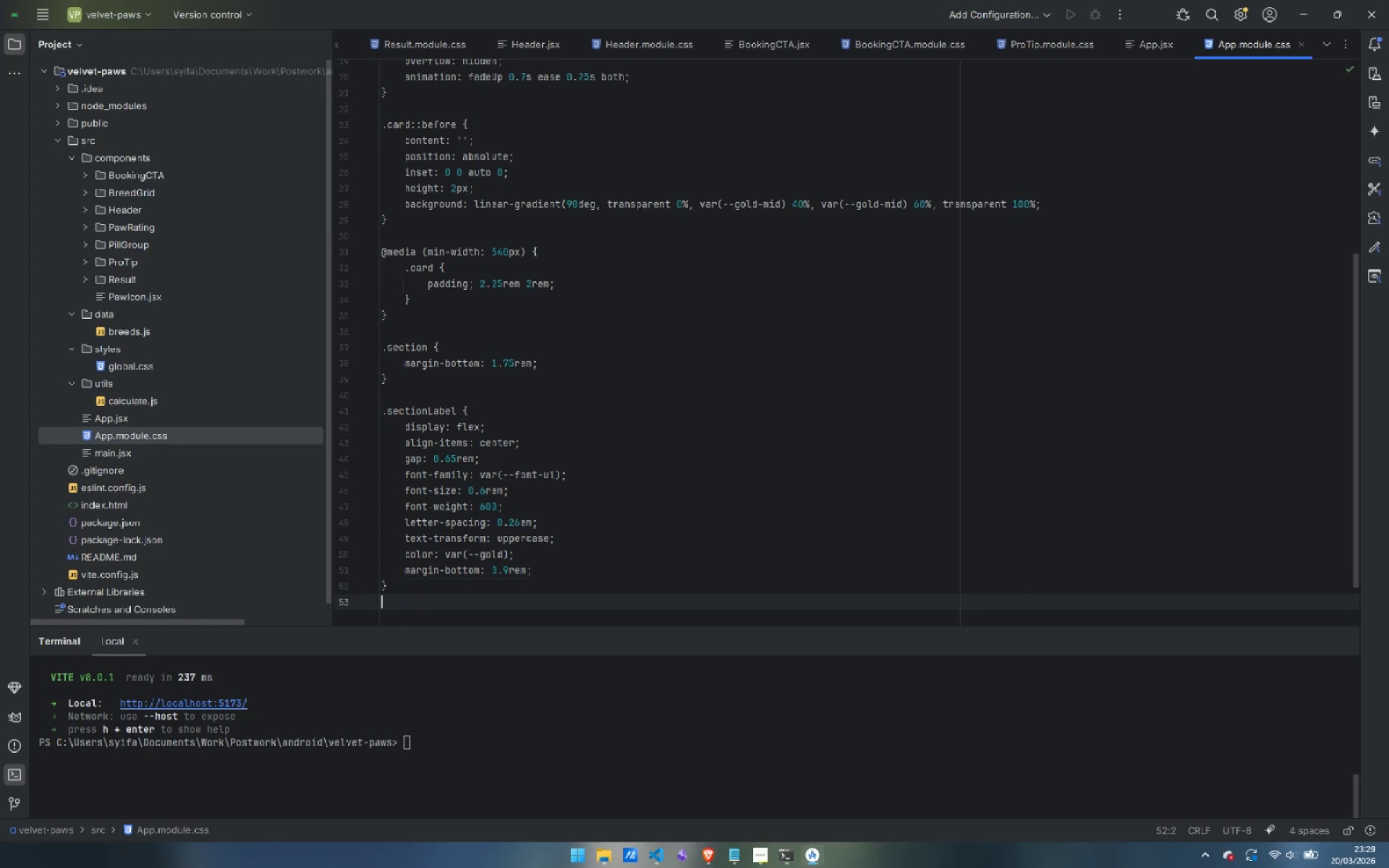 
key(Enter)
 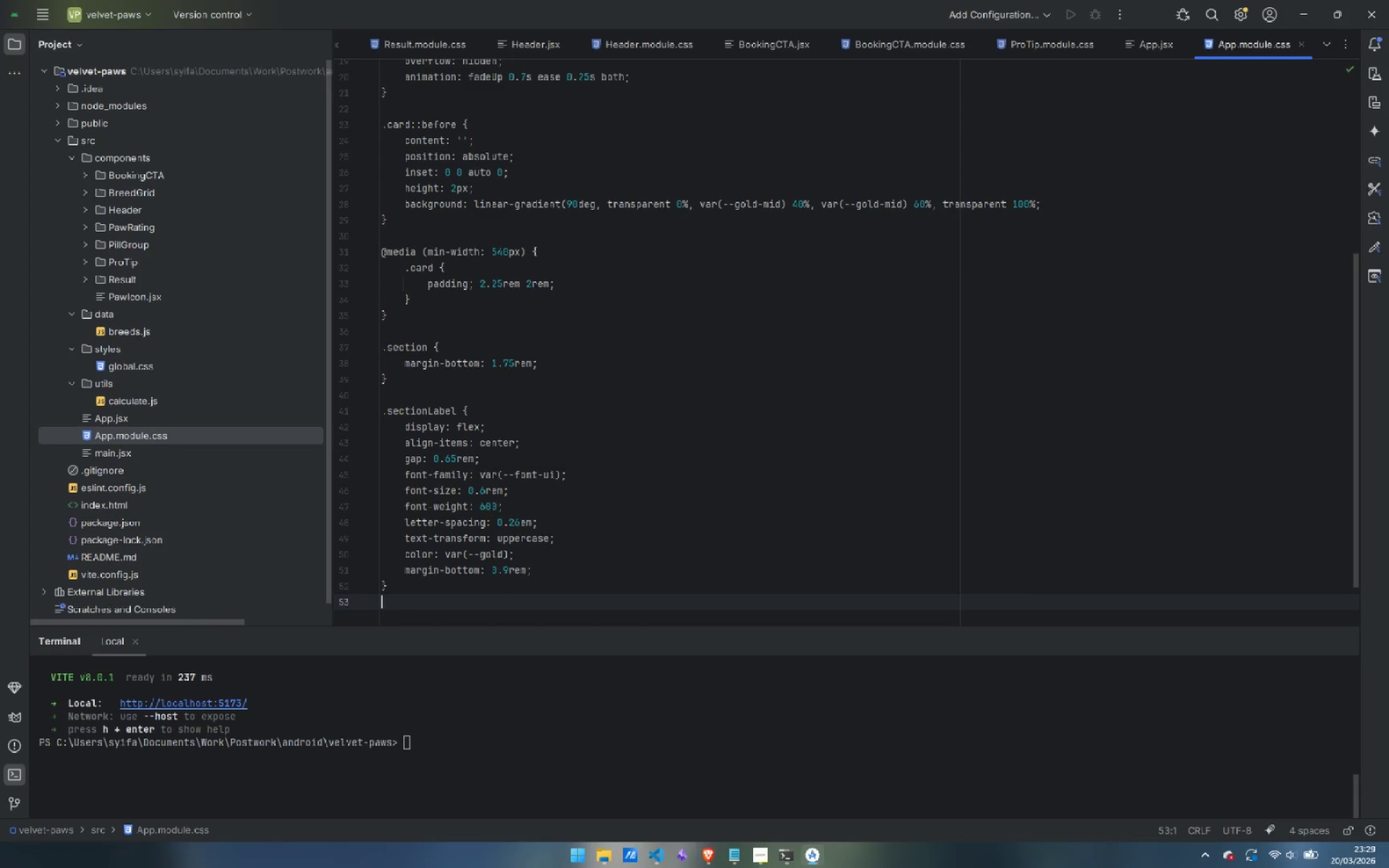 
key(Enter)
 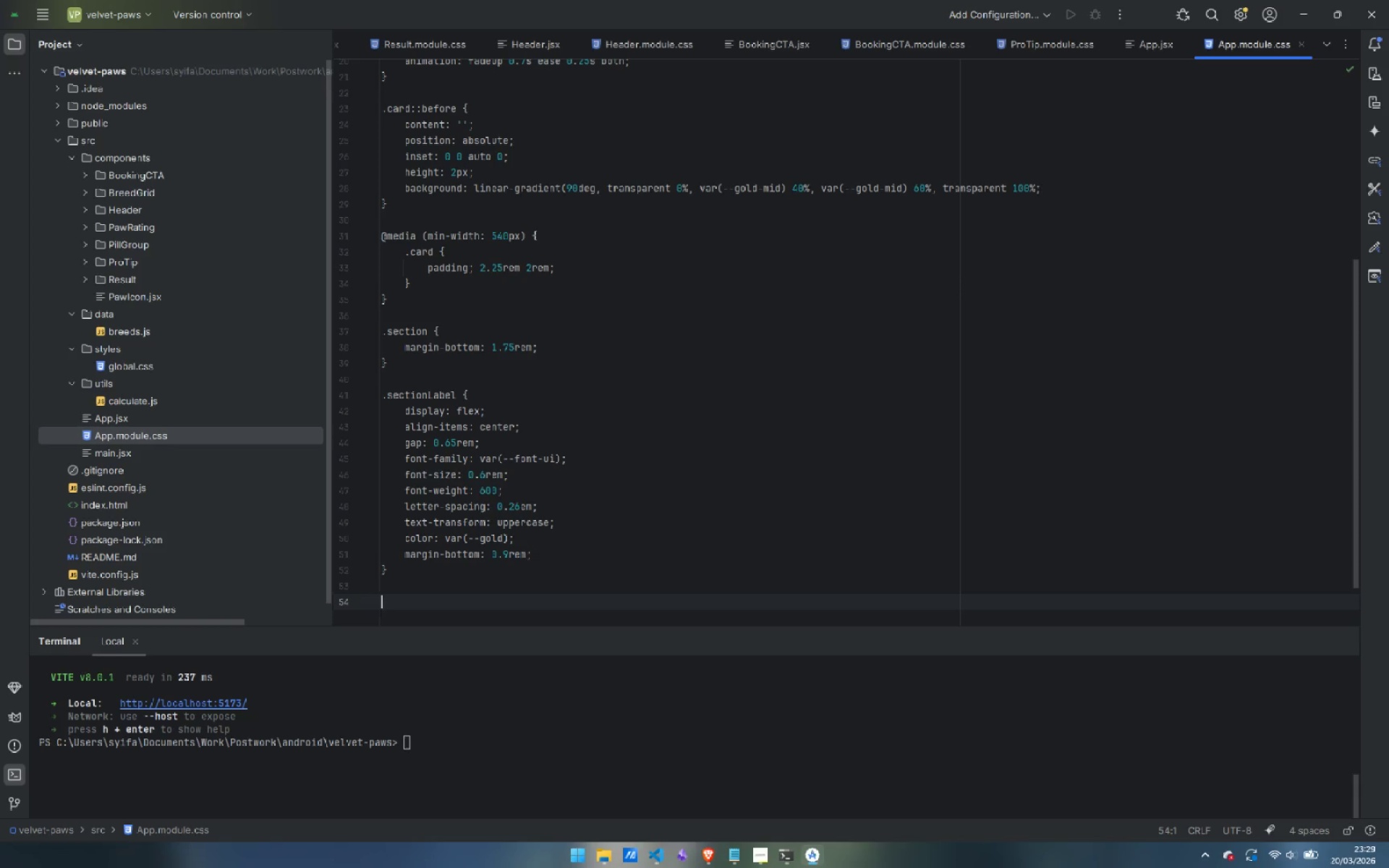 
type(.sectionLabel::after {)
 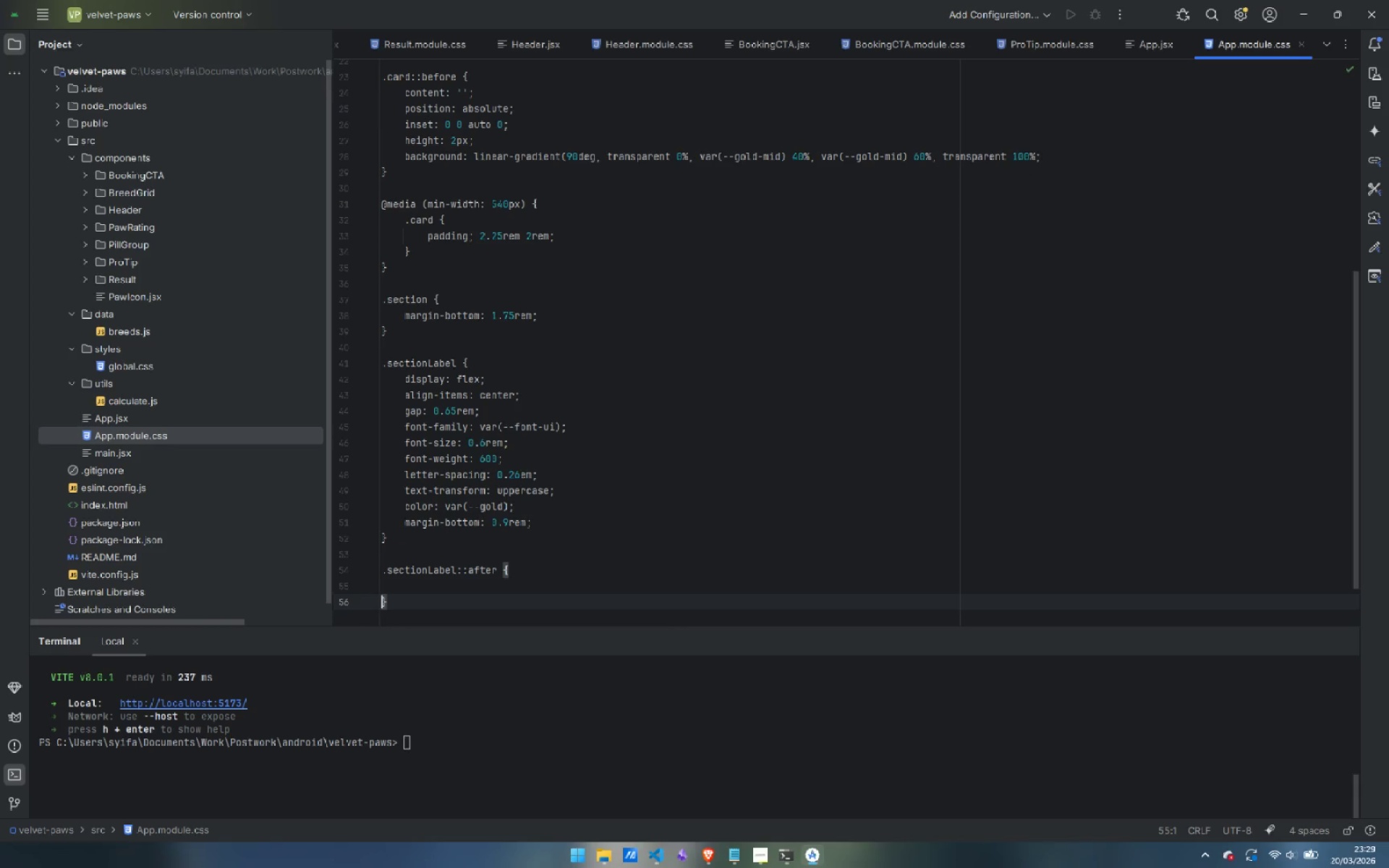 
 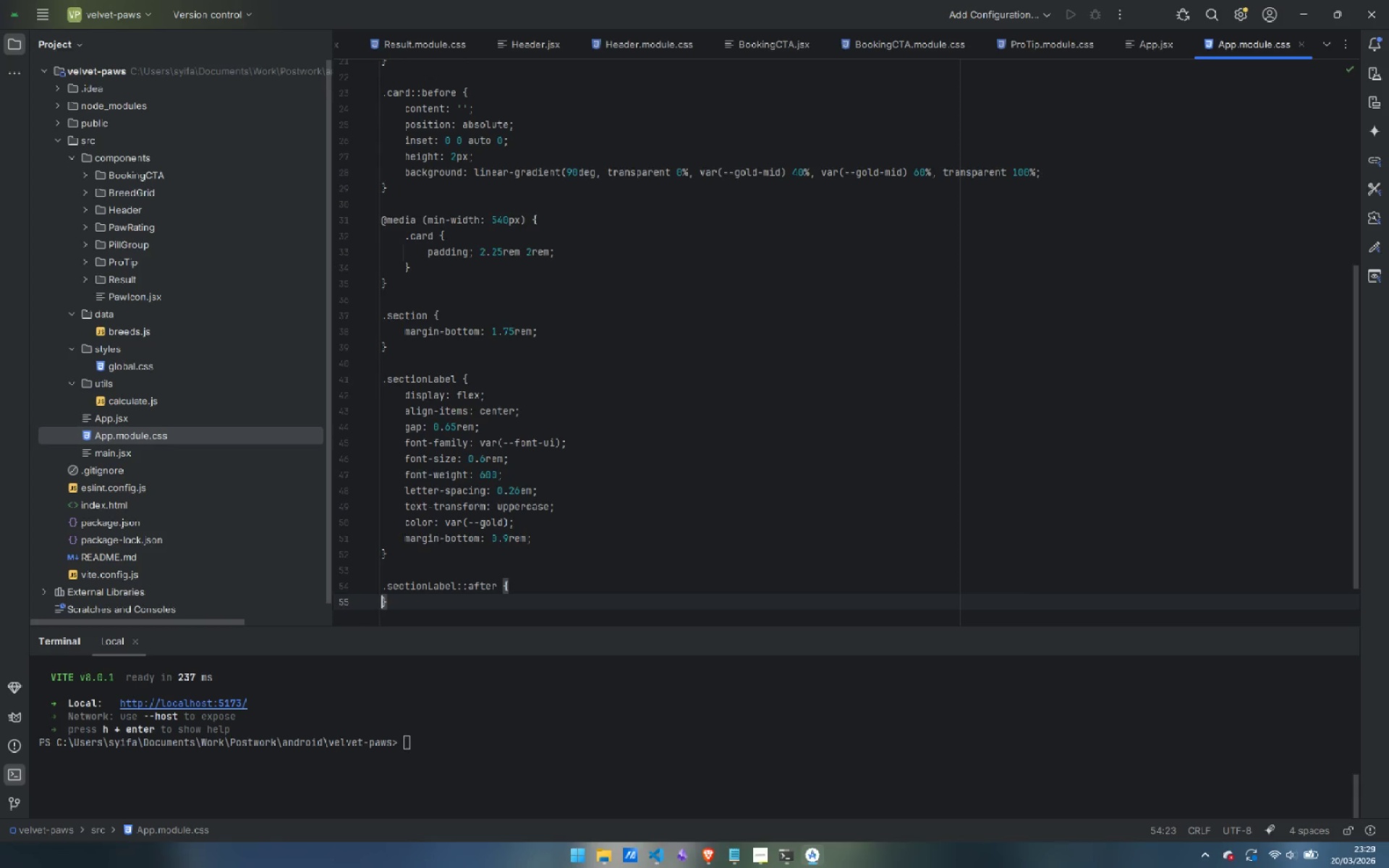 
key(Enter)
 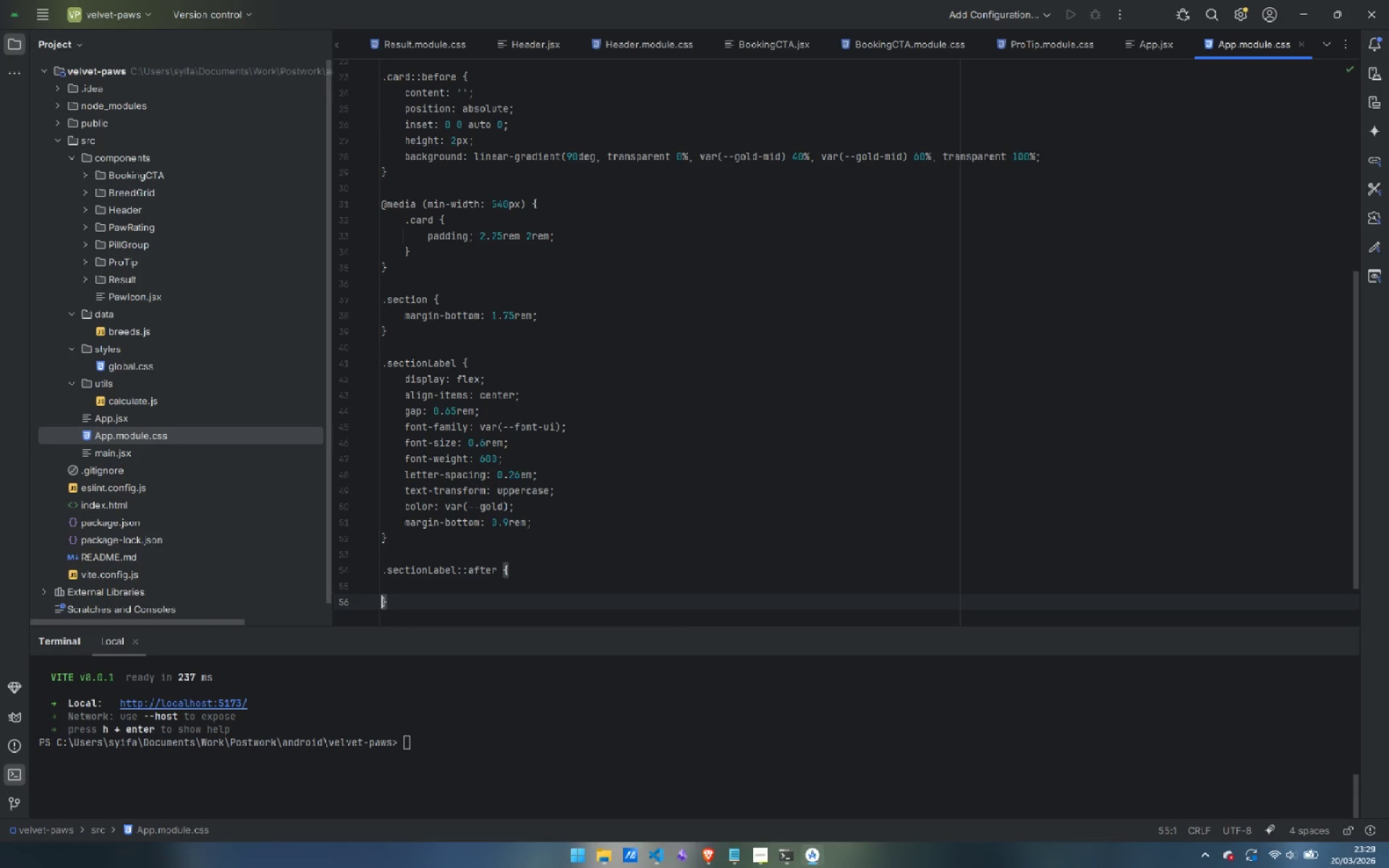 
key(Enter)
 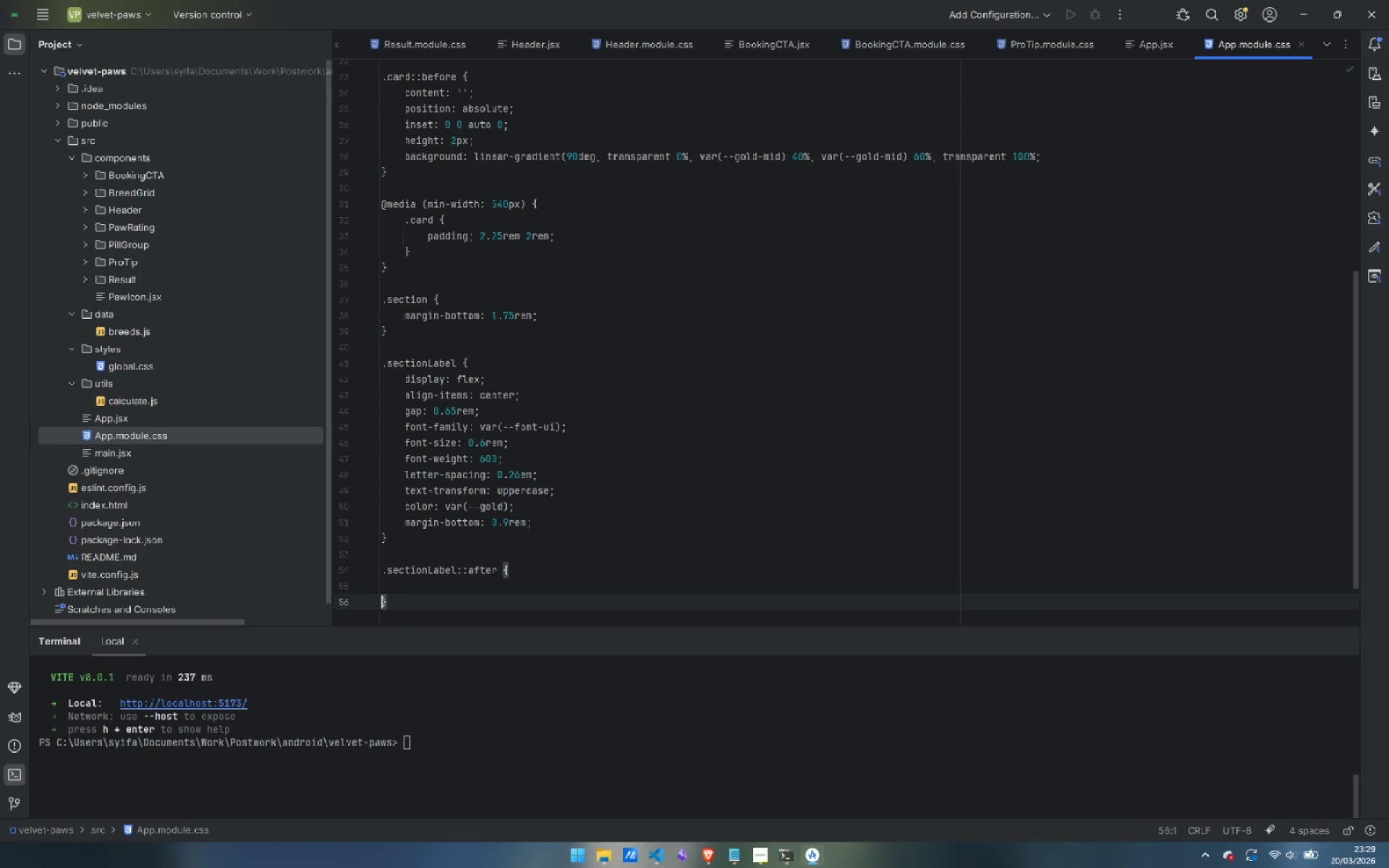 
key(ArrowUp)
 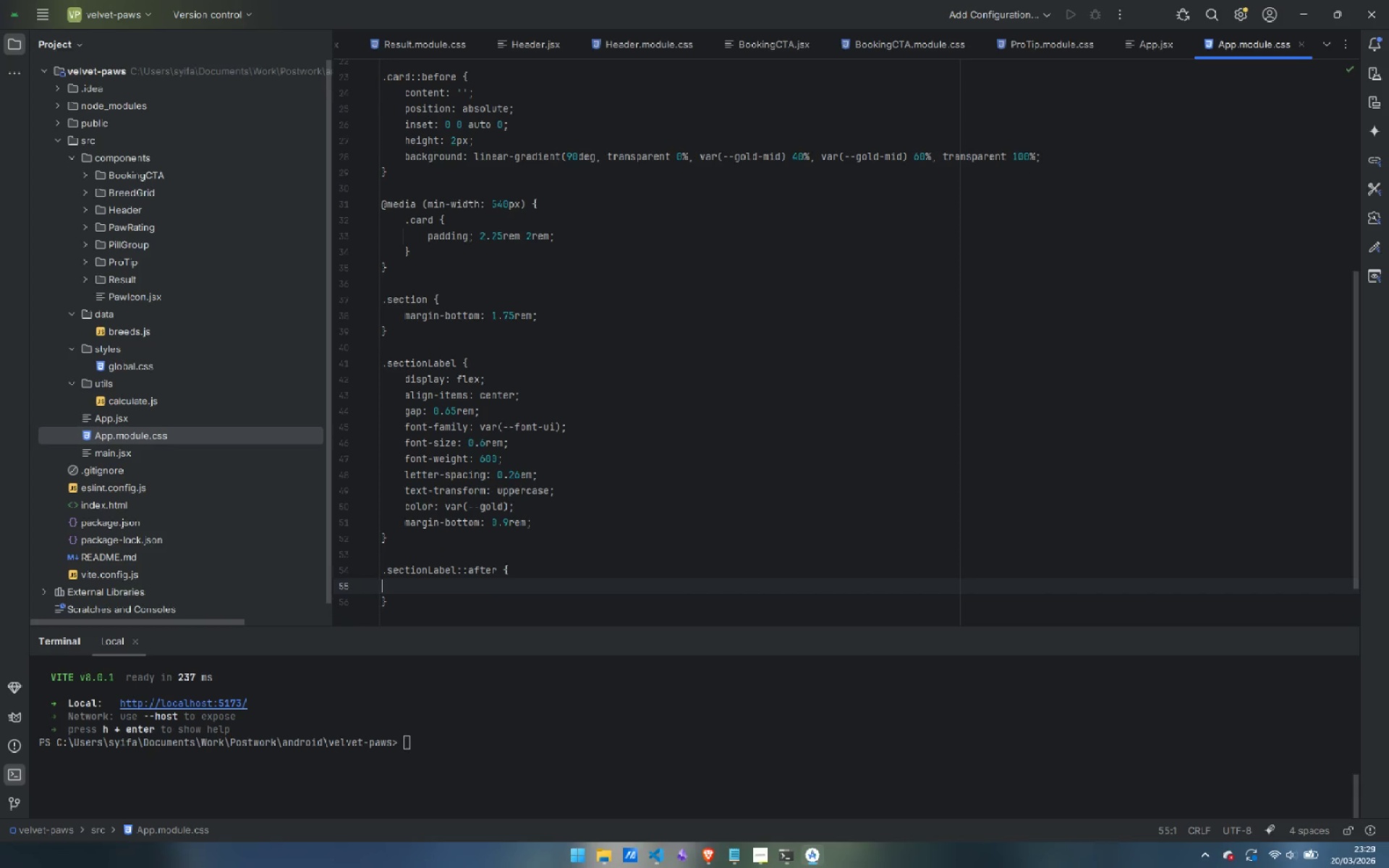 
key(Tab)
 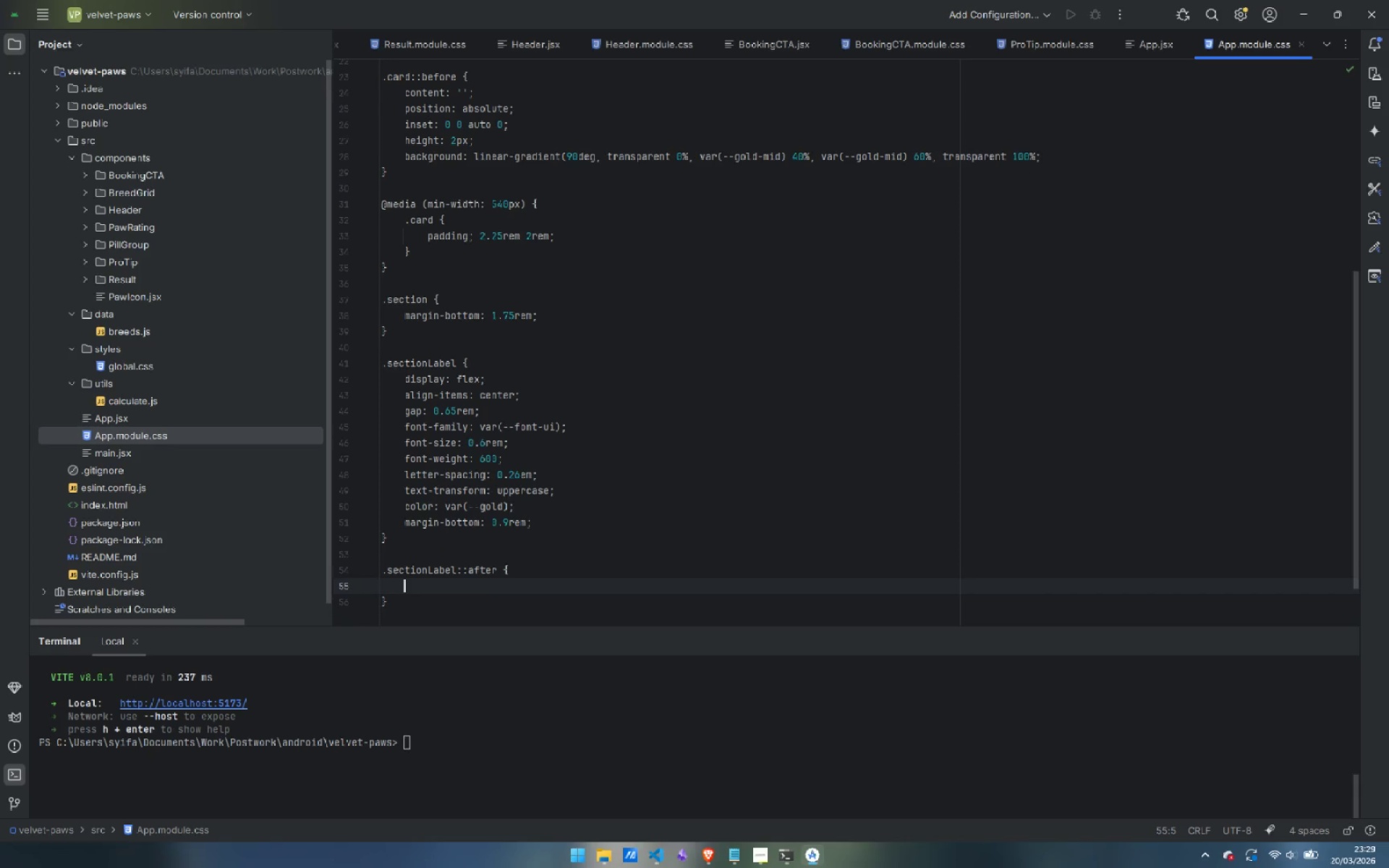 
type(content: '';)
 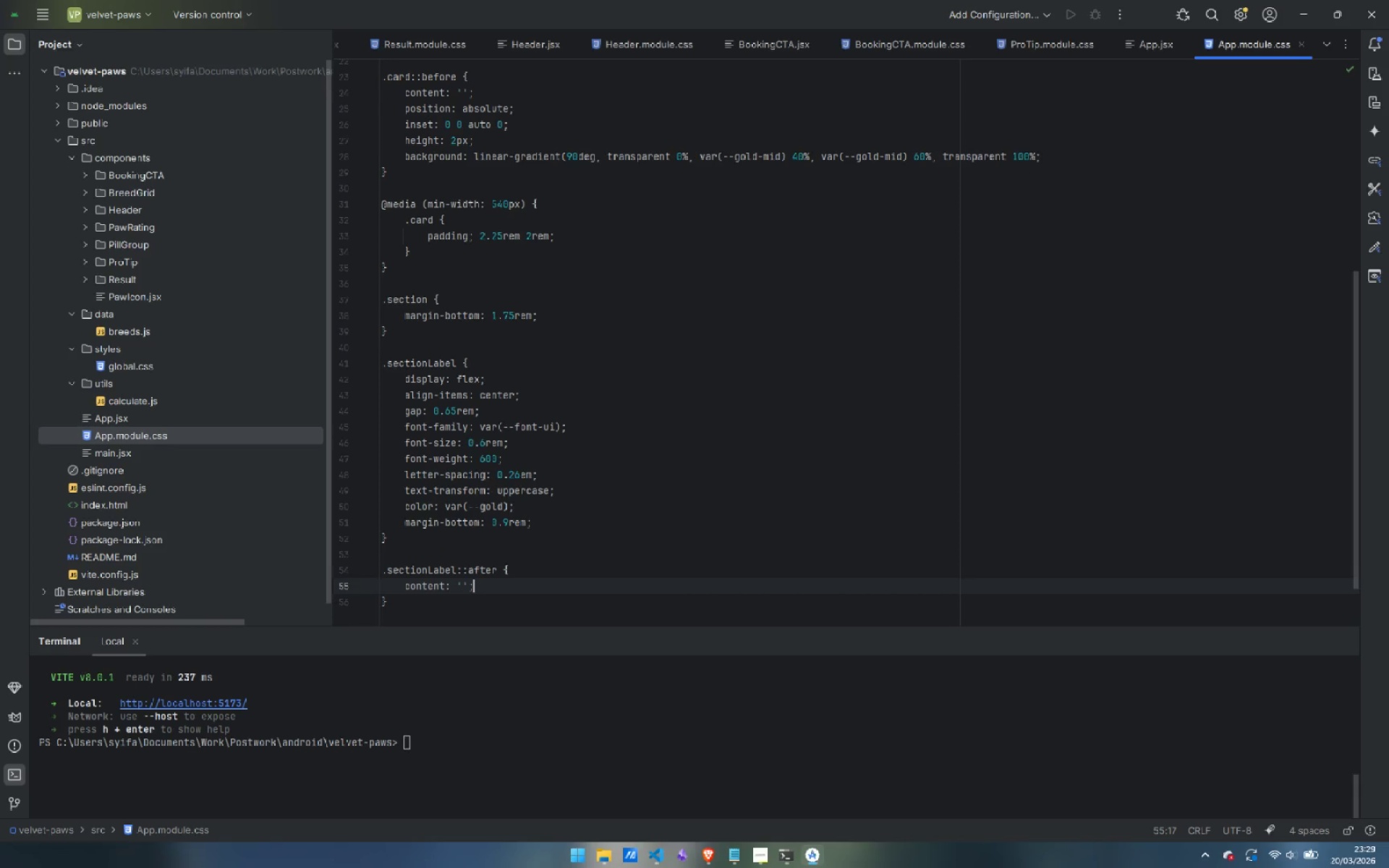 
key(Enter)
 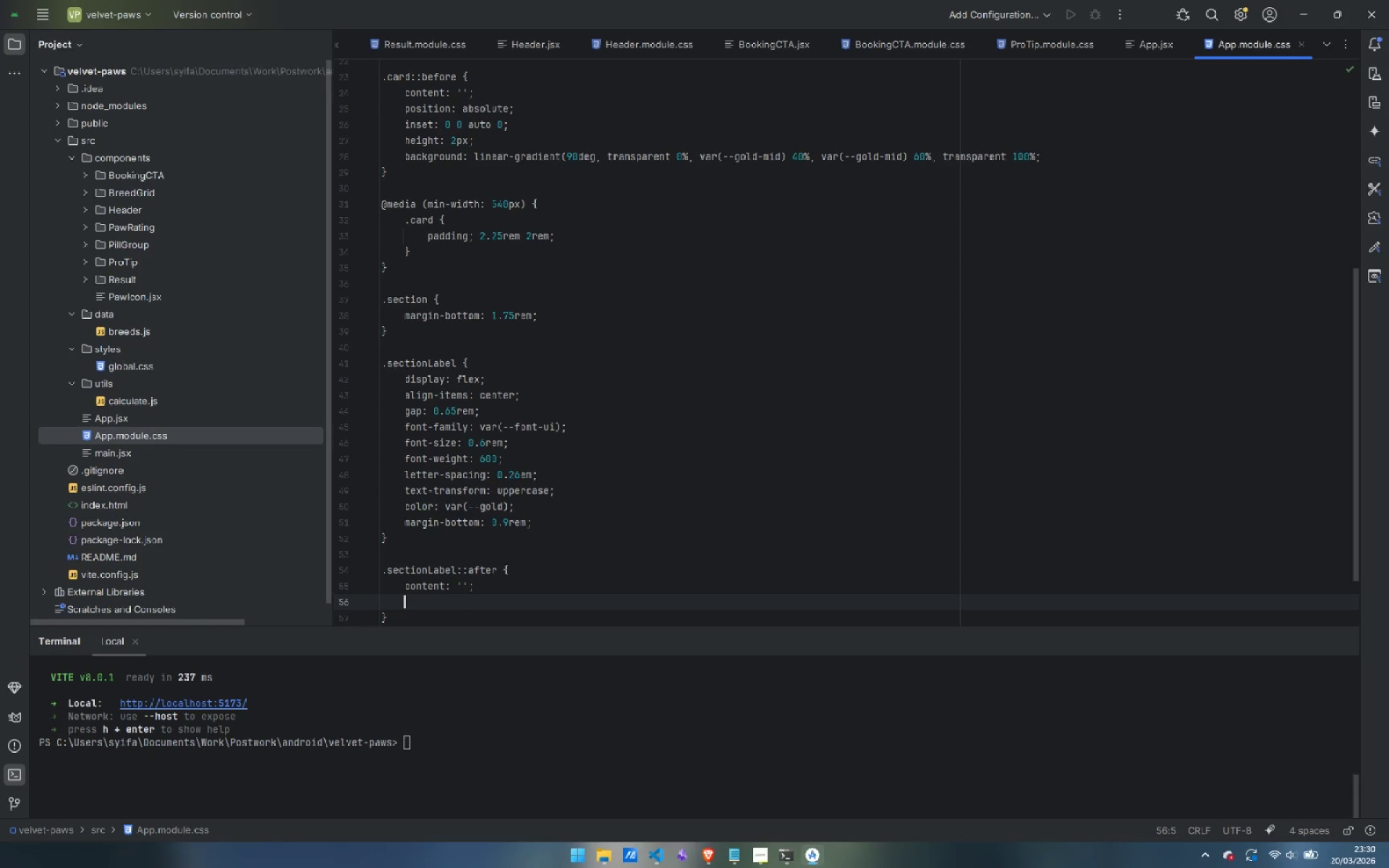 
type(flex: 1;)
 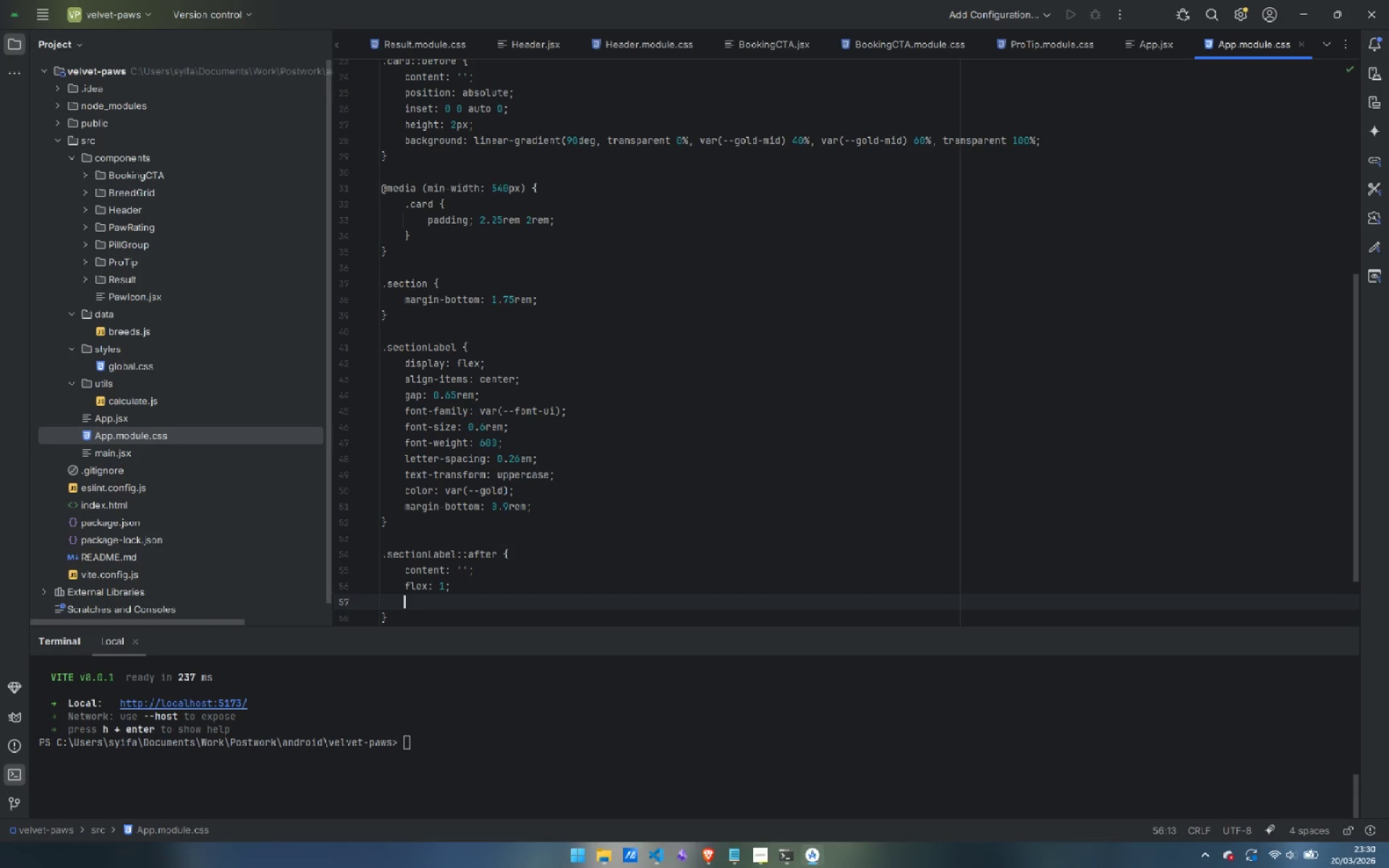 
key(Enter)
 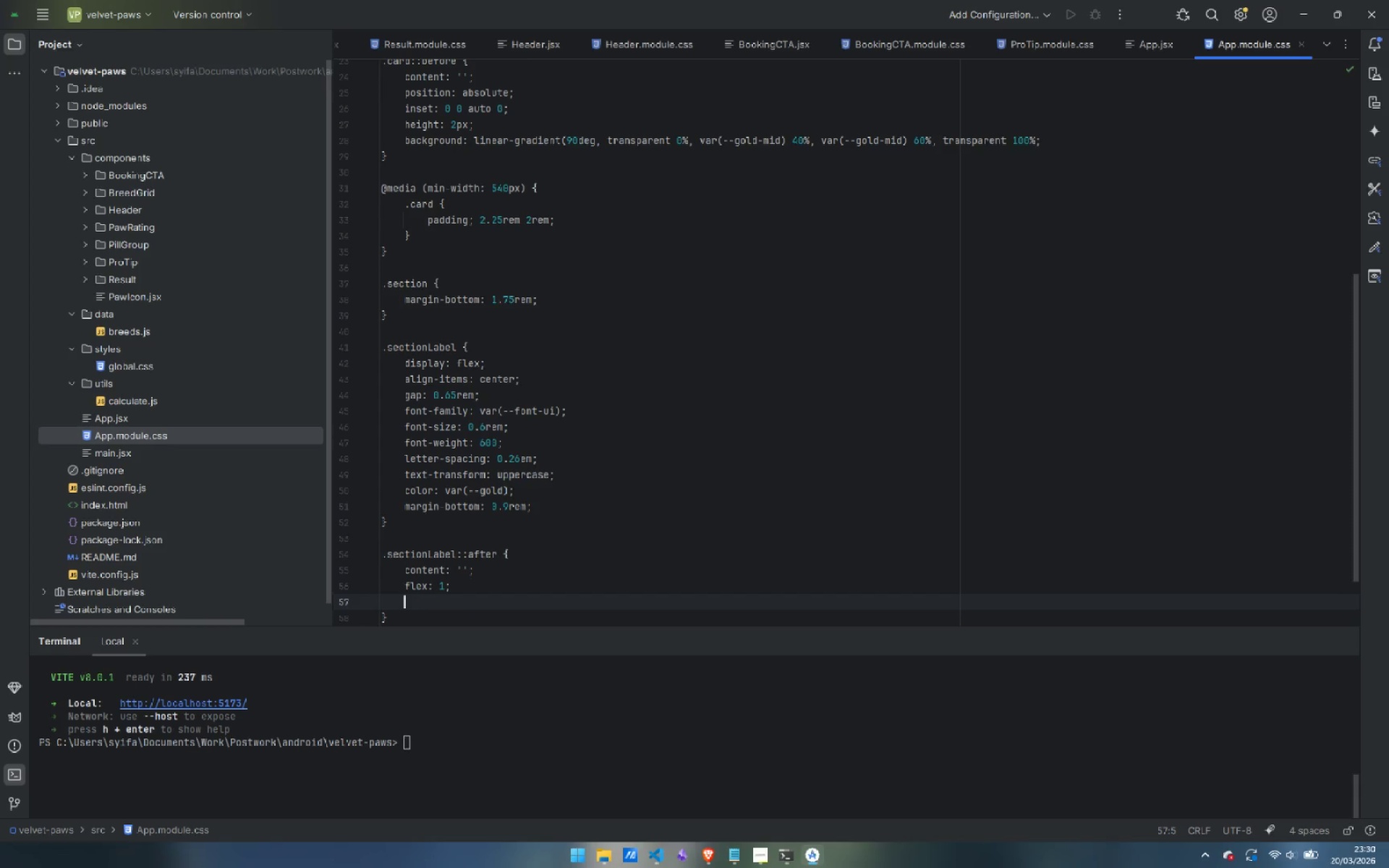 
type(height: 1px;)
 